 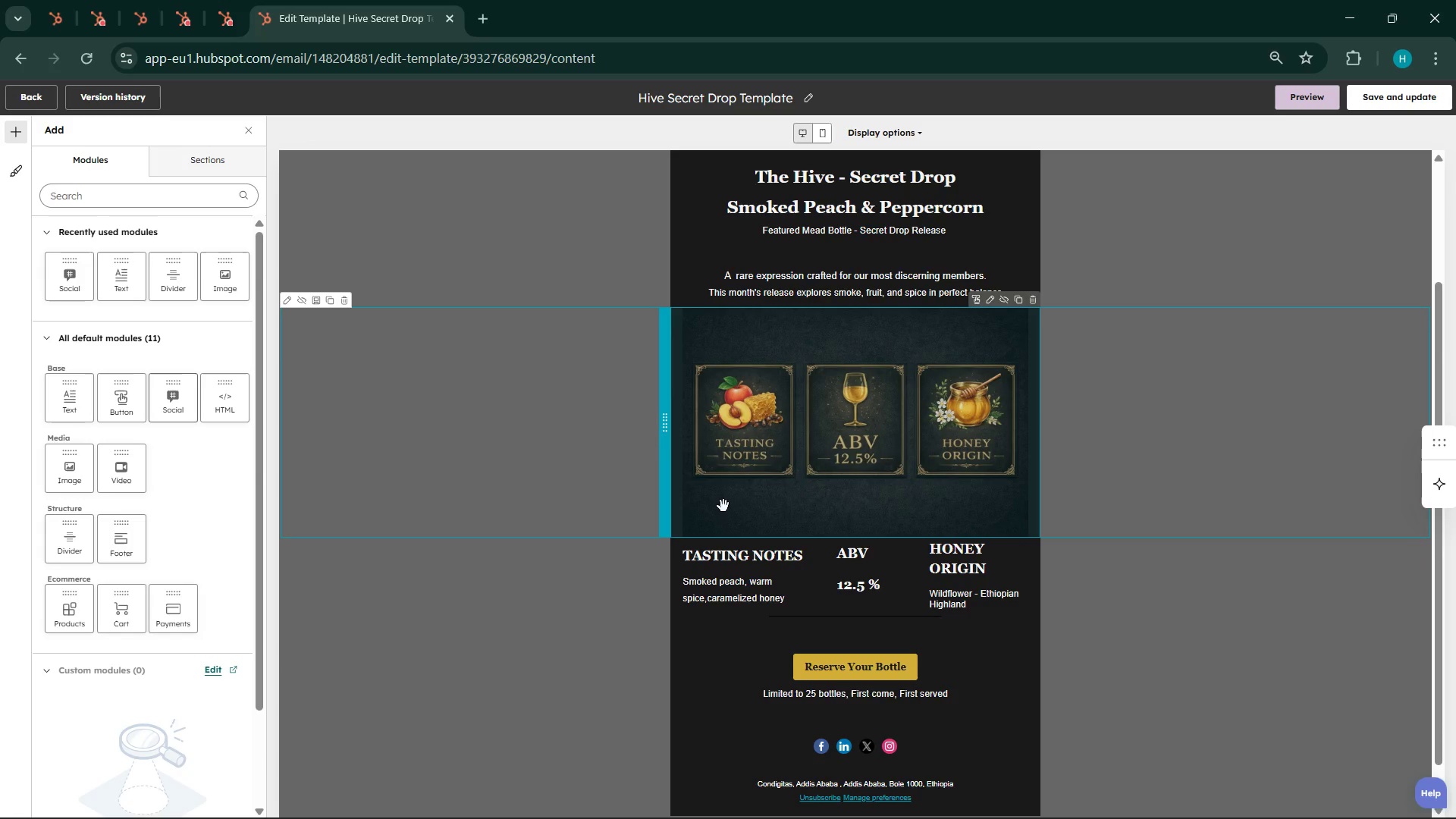 
scroll: coordinate [501, 226], scroll_direction: up, amount: 5.0
 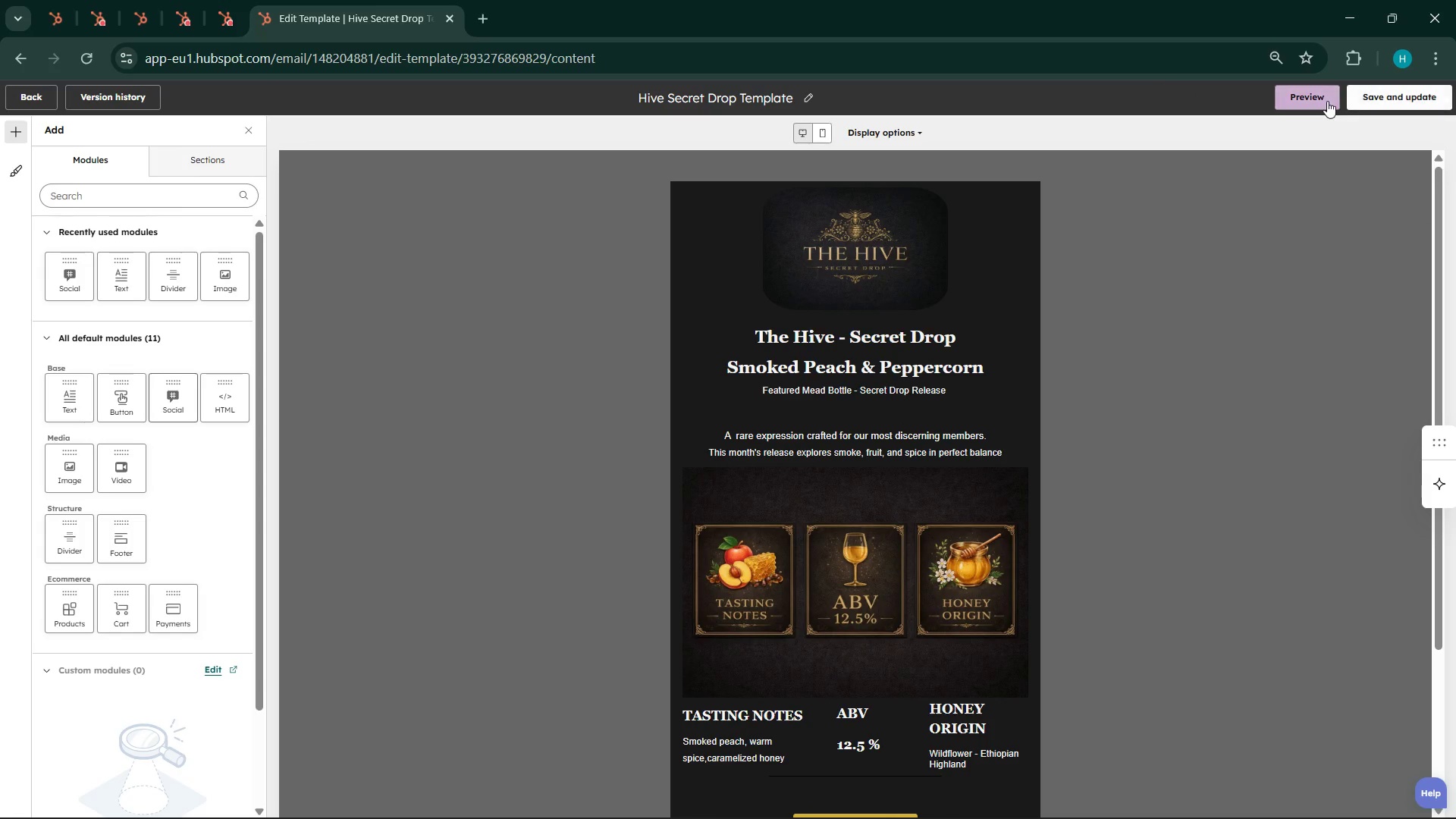 
scroll: coordinate [993, 211], scroll_direction: down, amount: 4.0
 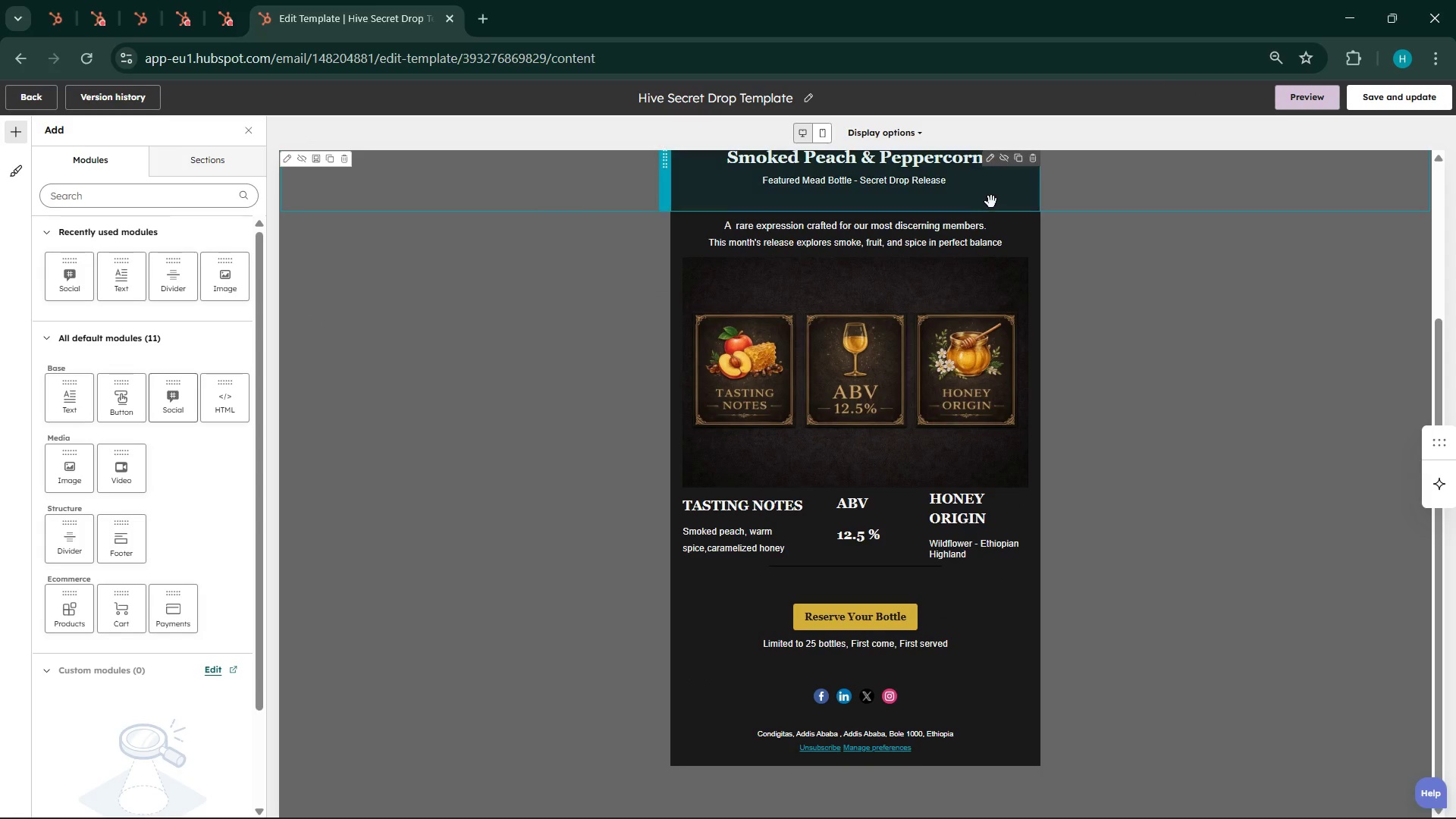 
scroll: coordinate [1089, 230], scroll_direction: up, amount: 7.0
 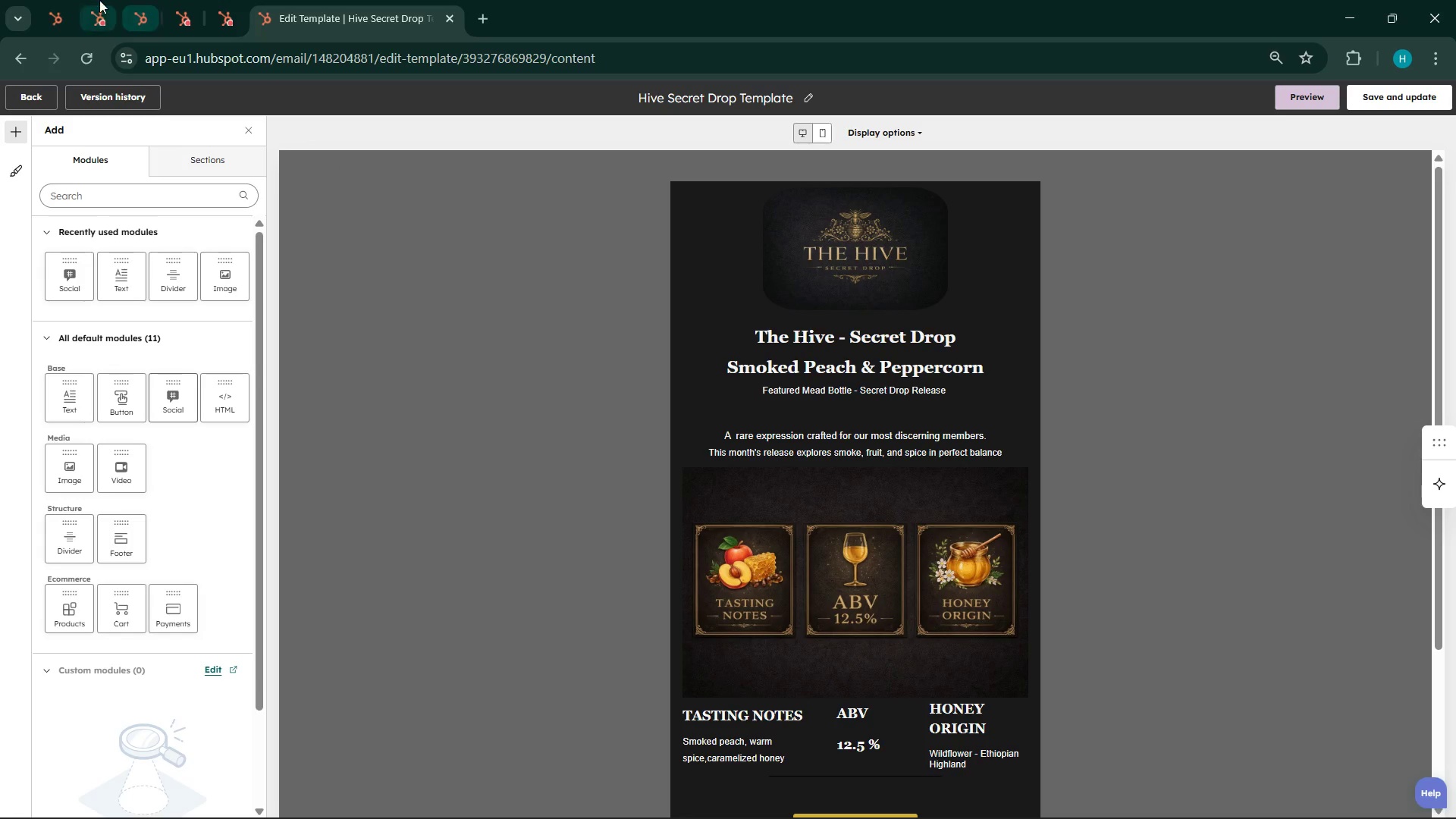 
left_click([90, 0])
 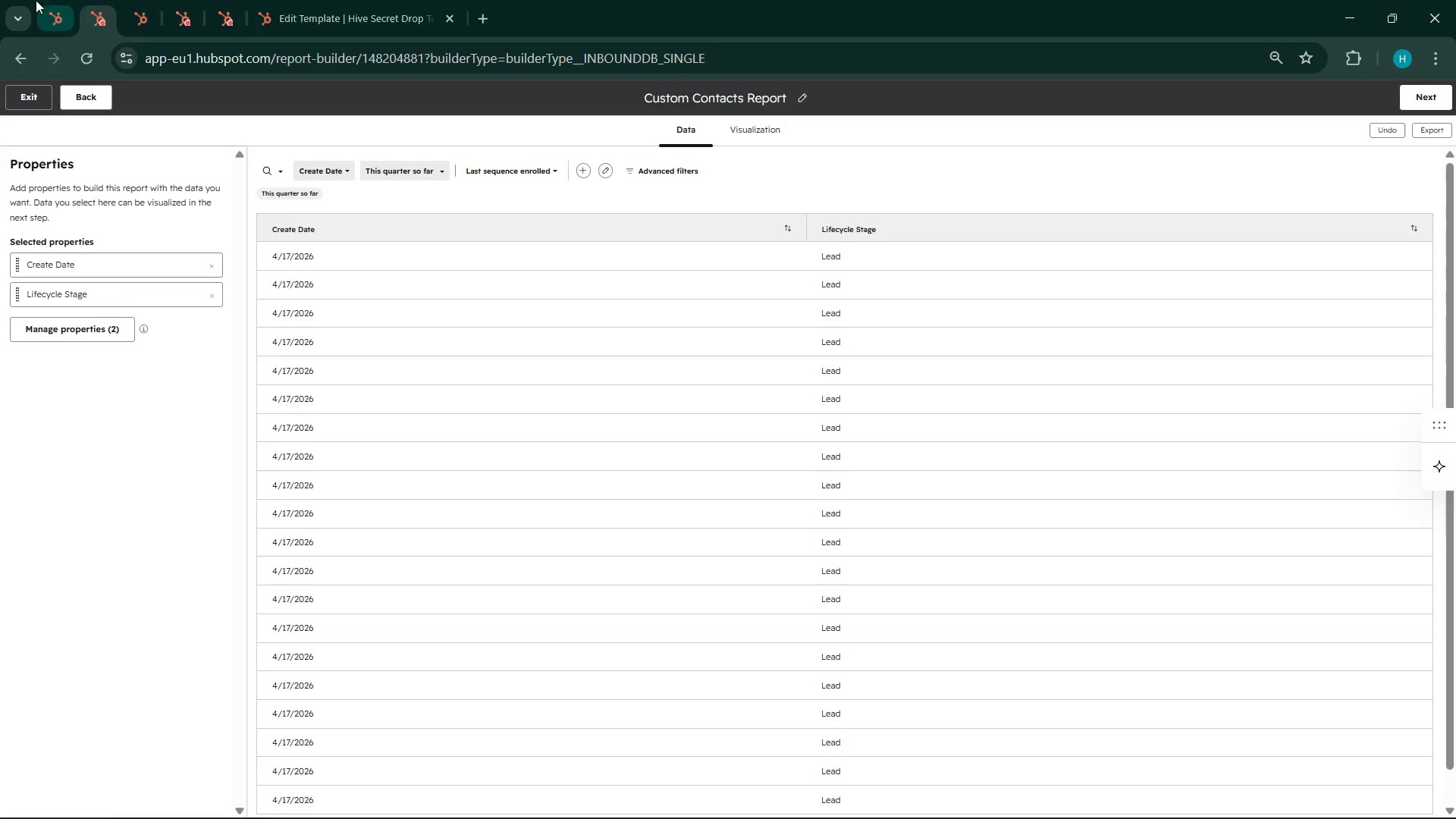 
left_click([35, 0])
 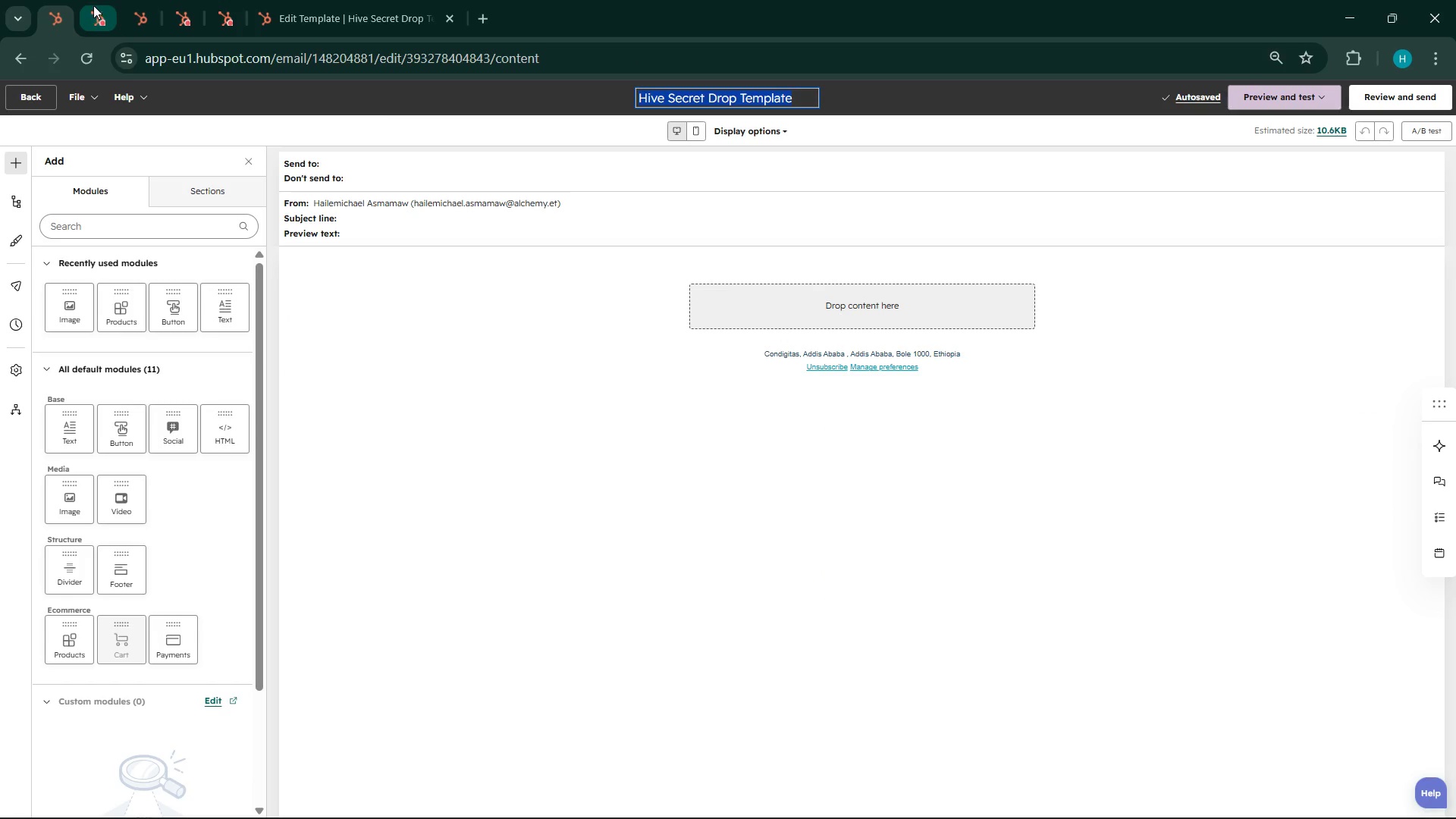 
left_click([93, 5])
 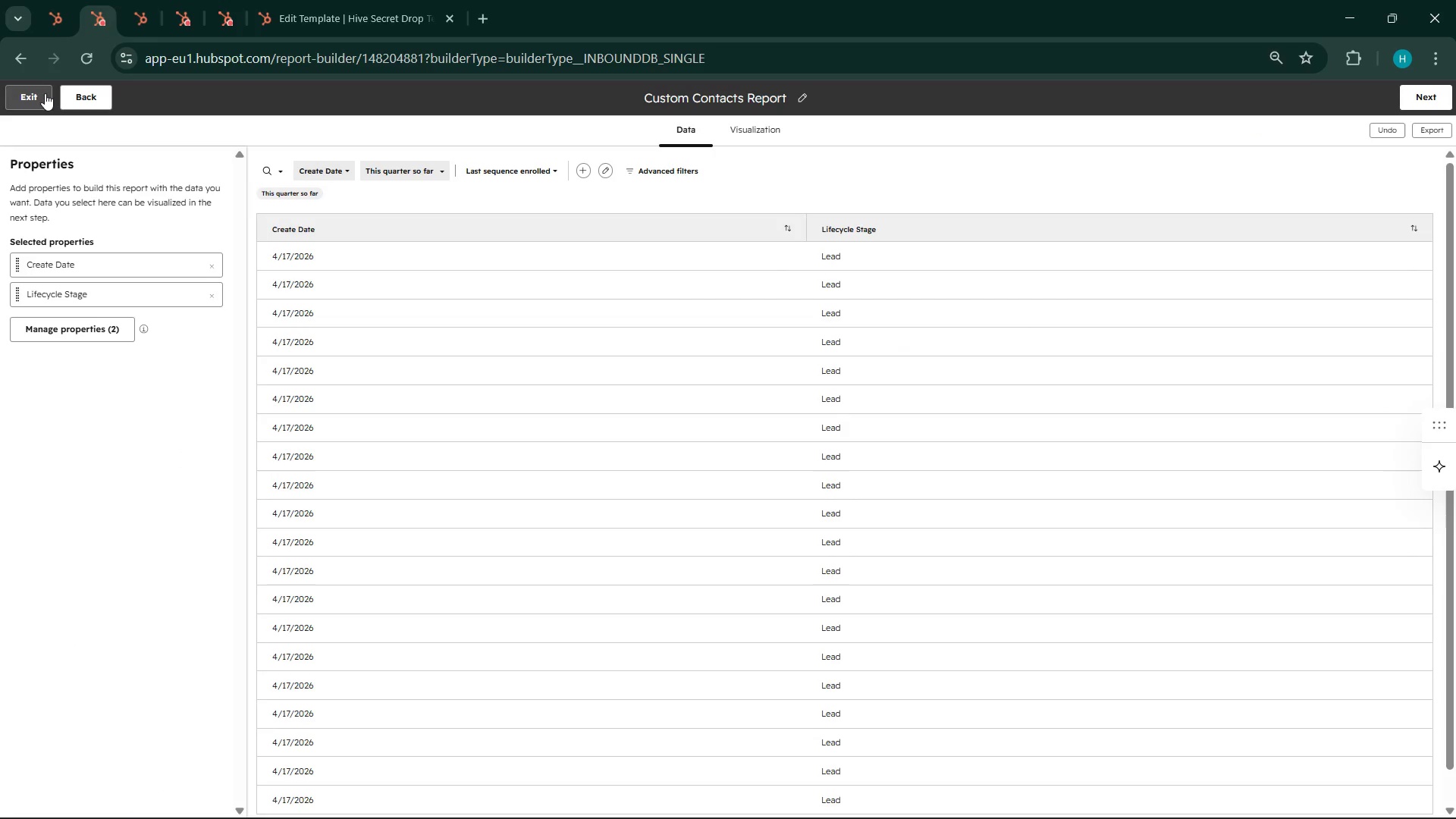 
left_click([45, 93])
 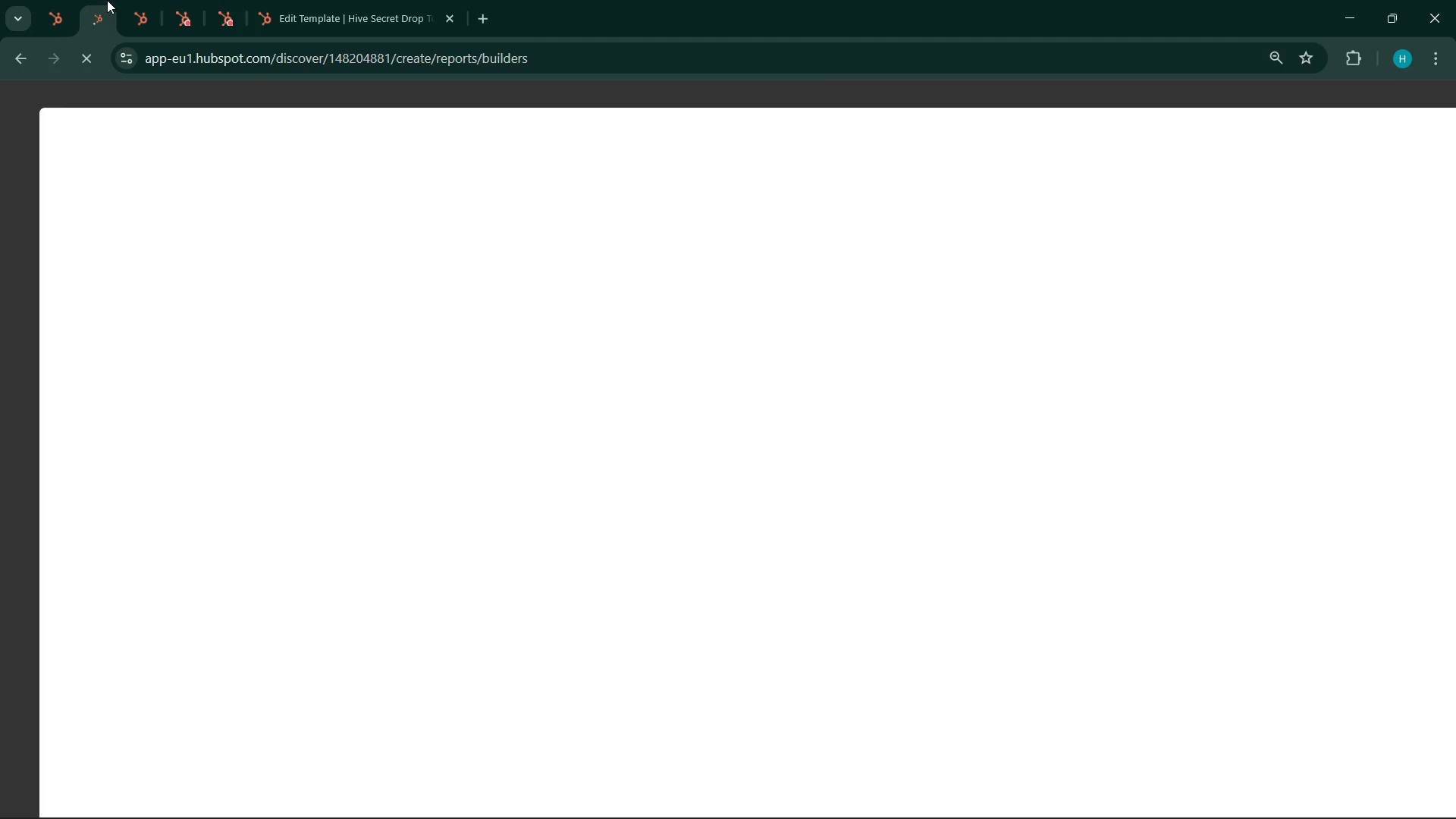 
left_click([46, 0])
 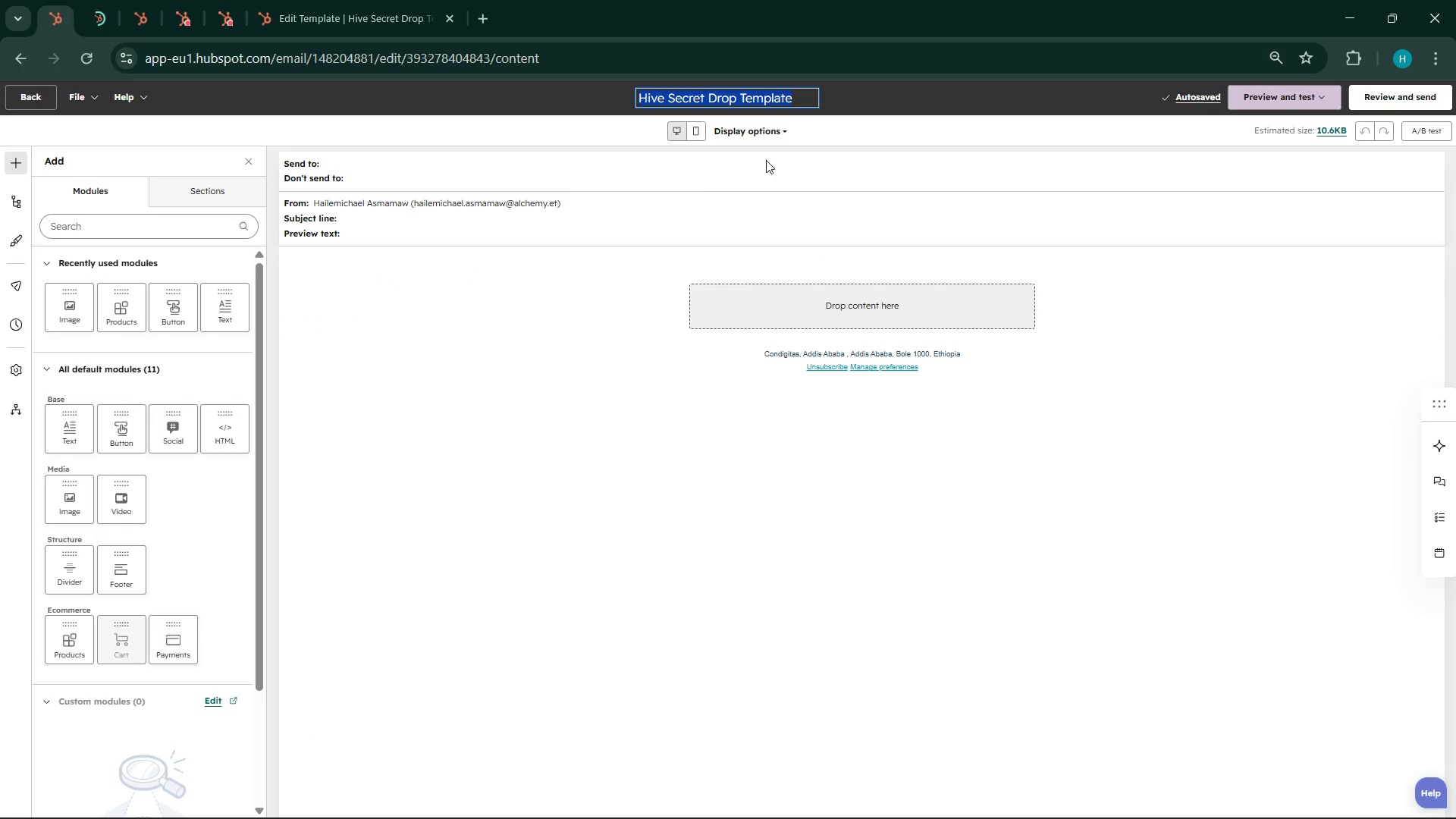 
left_click([661, 177])
 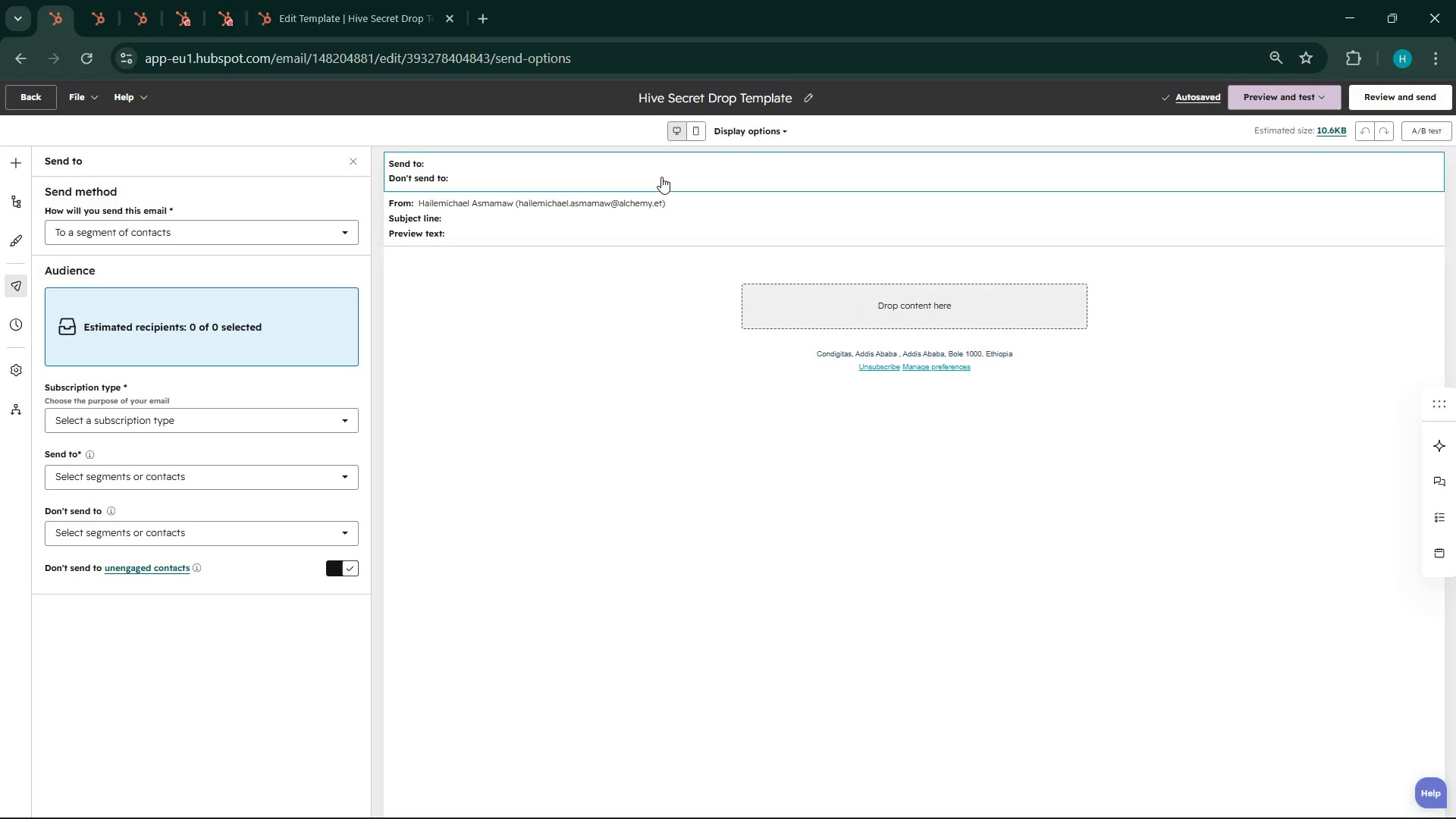 
wait(7.5)
 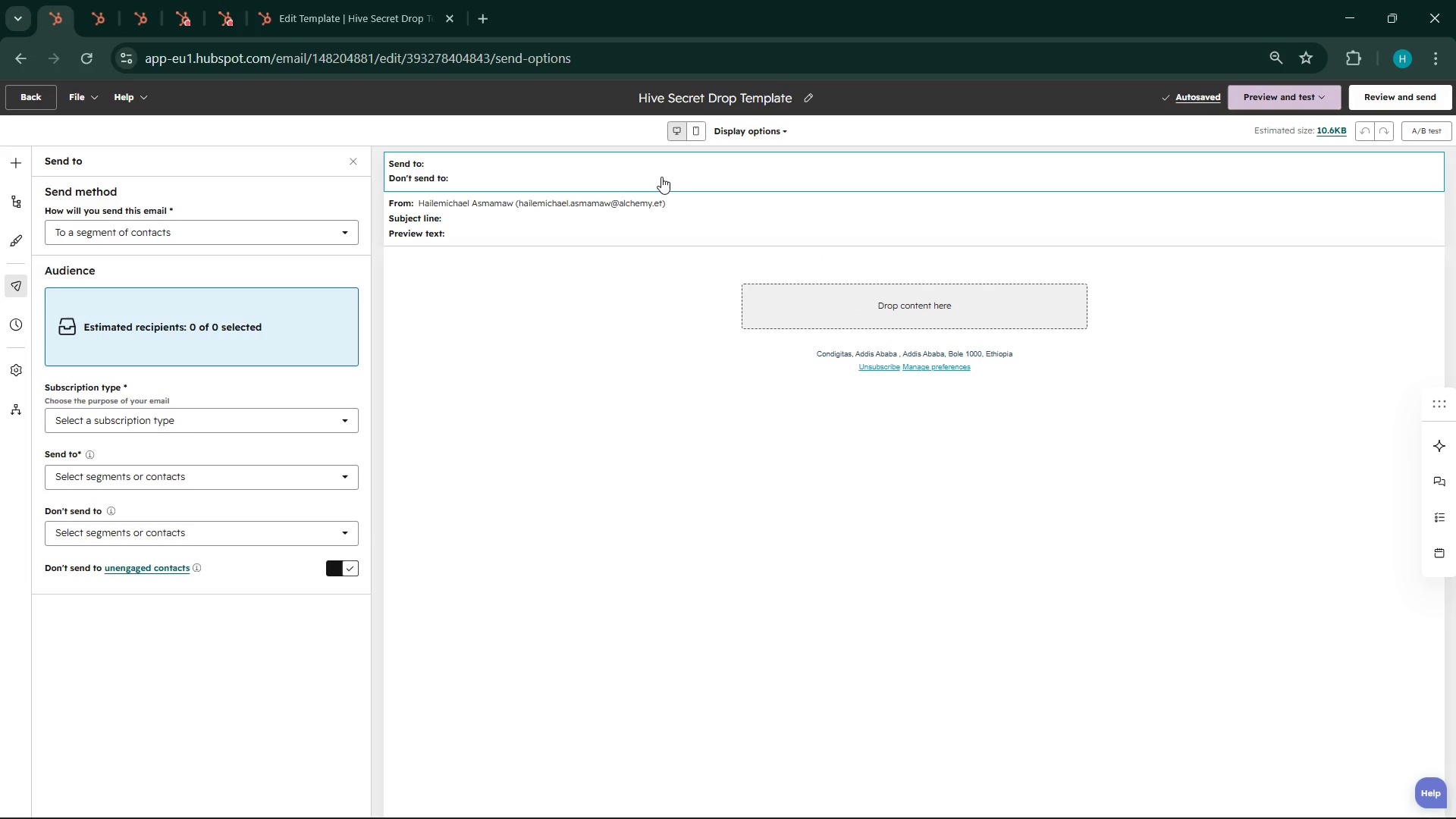 
type(The )
 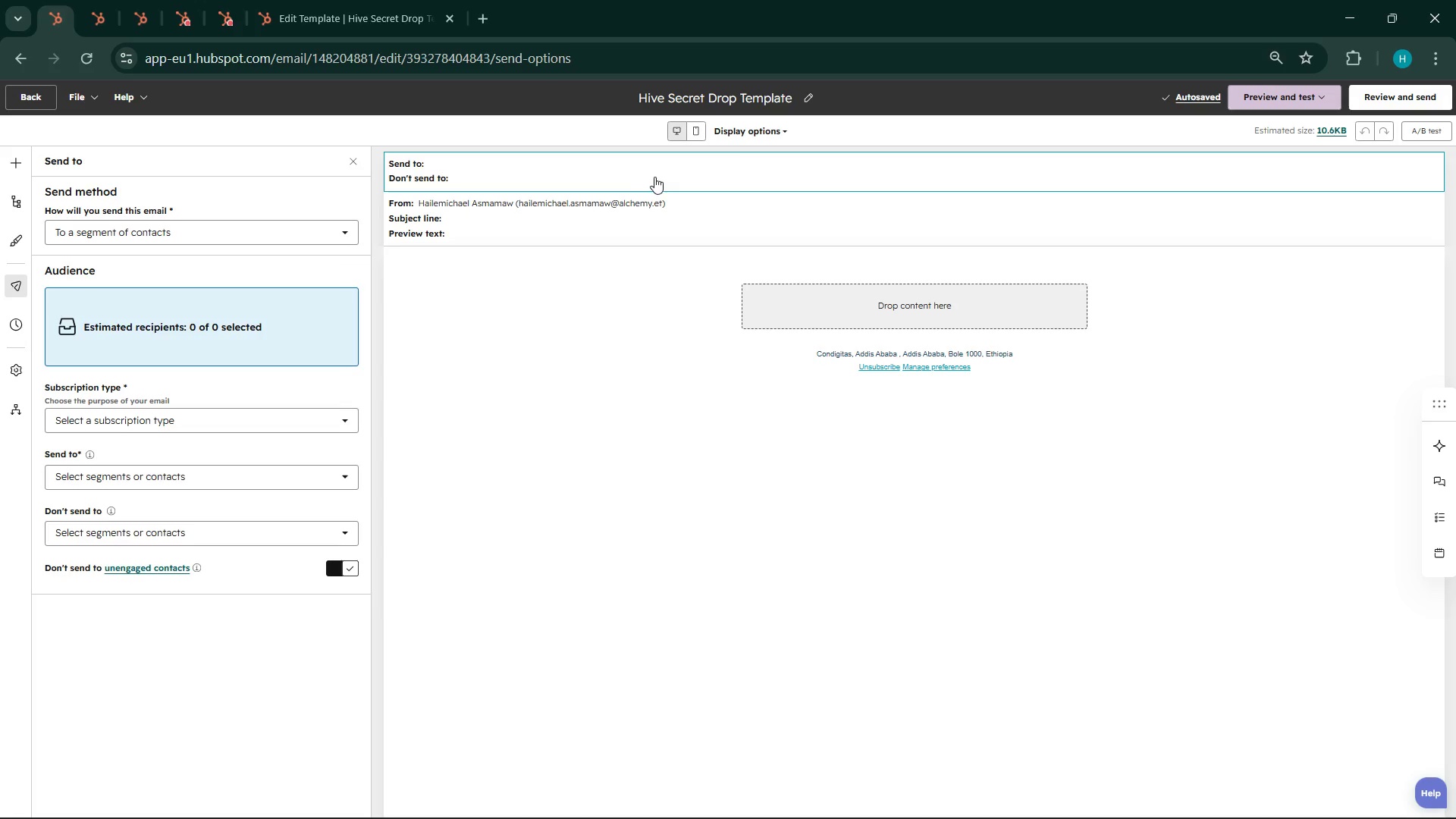 
left_click([617, 177])
 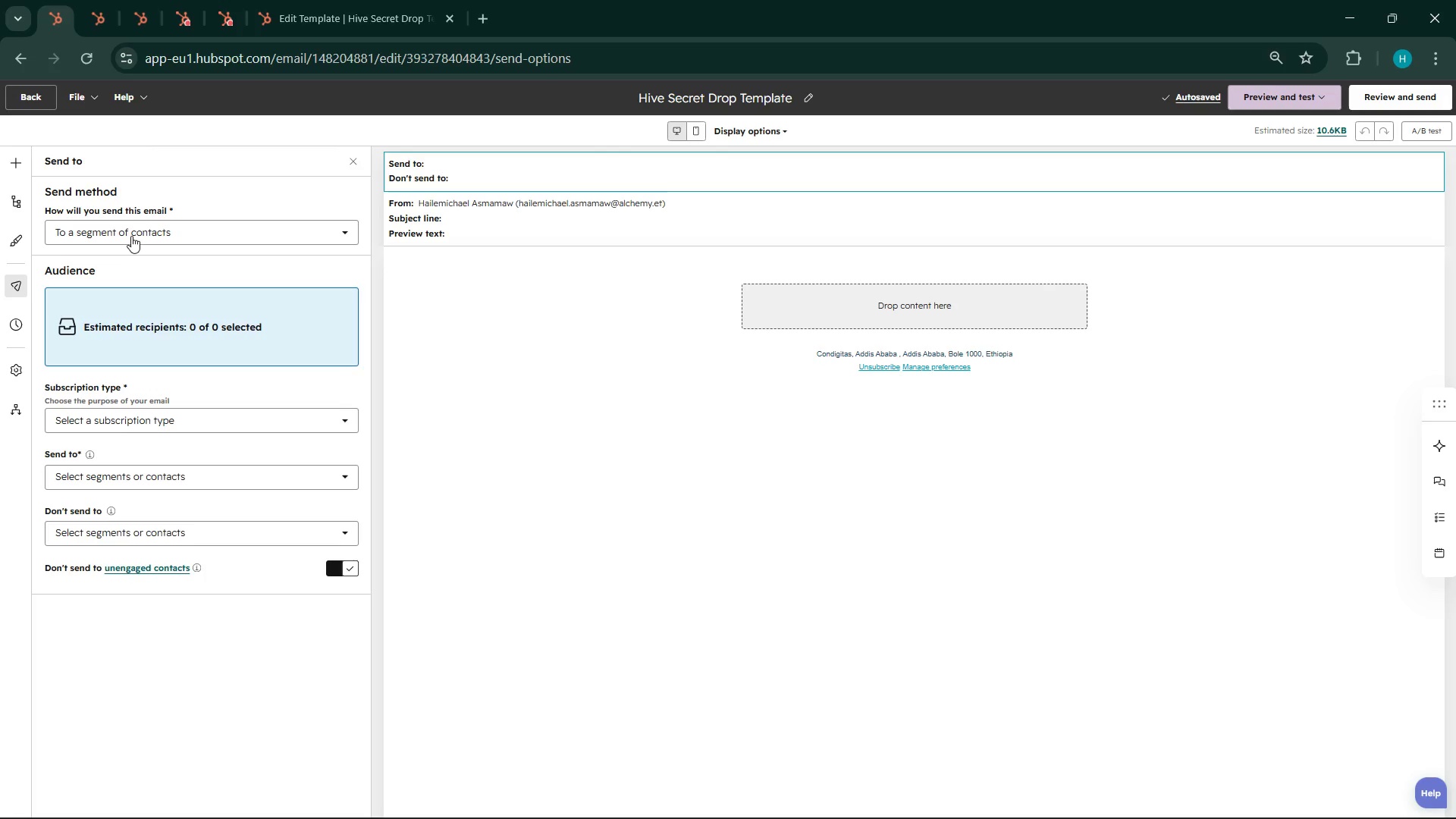 
left_click([130, 229])
 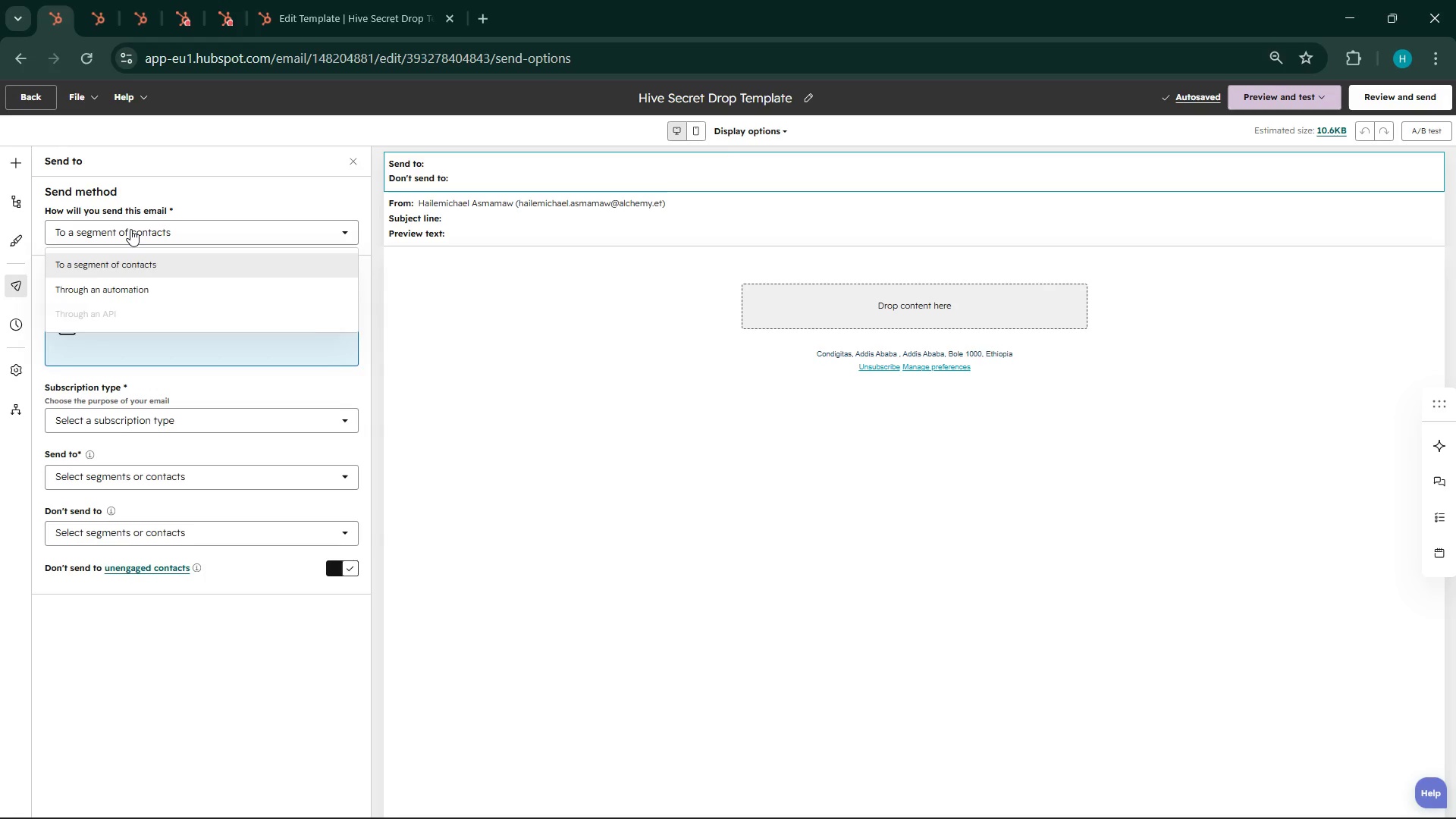 
left_click([130, 229])
 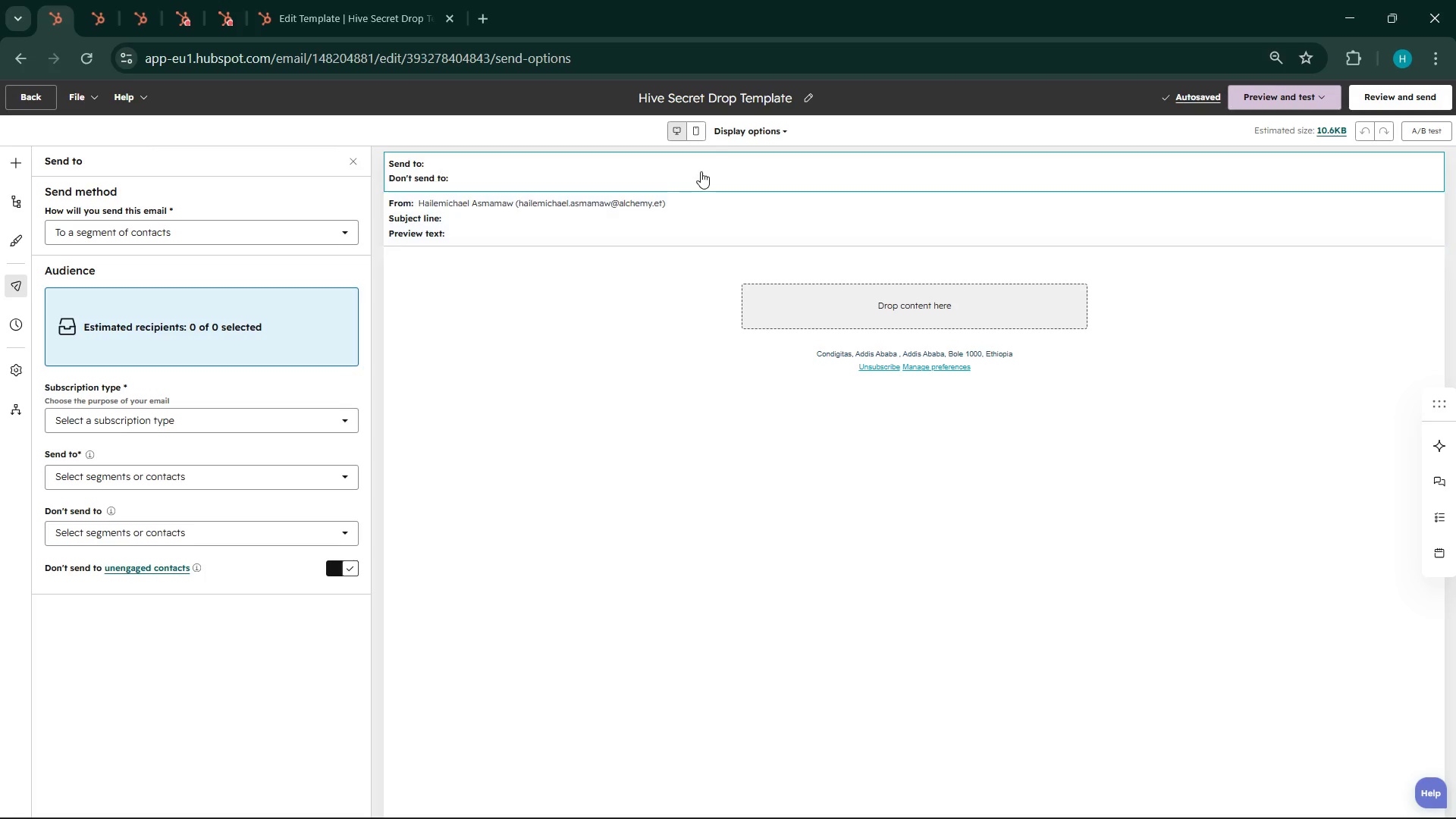 
left_click([701, 171])
 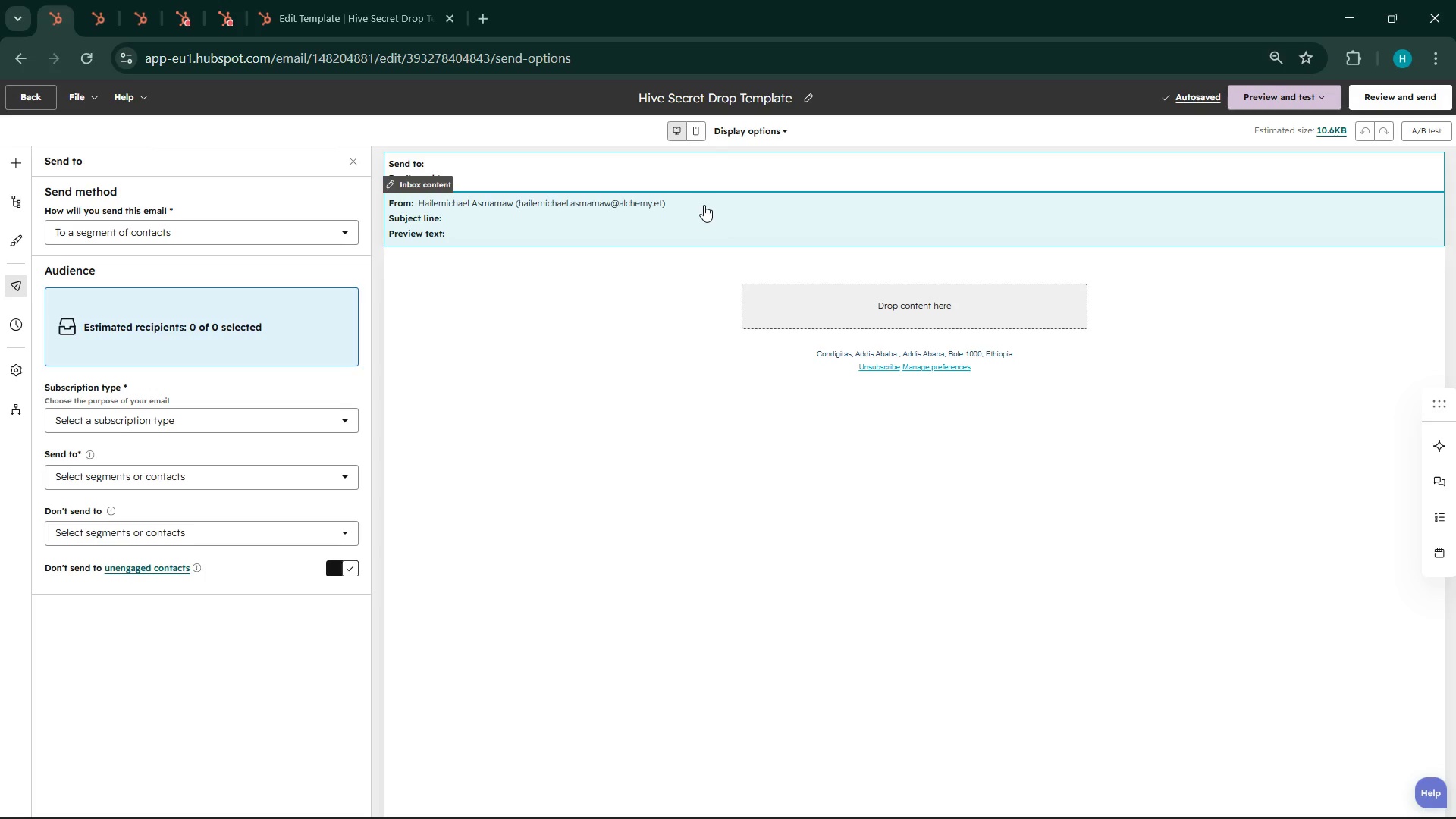 
left_click([704, 205])
 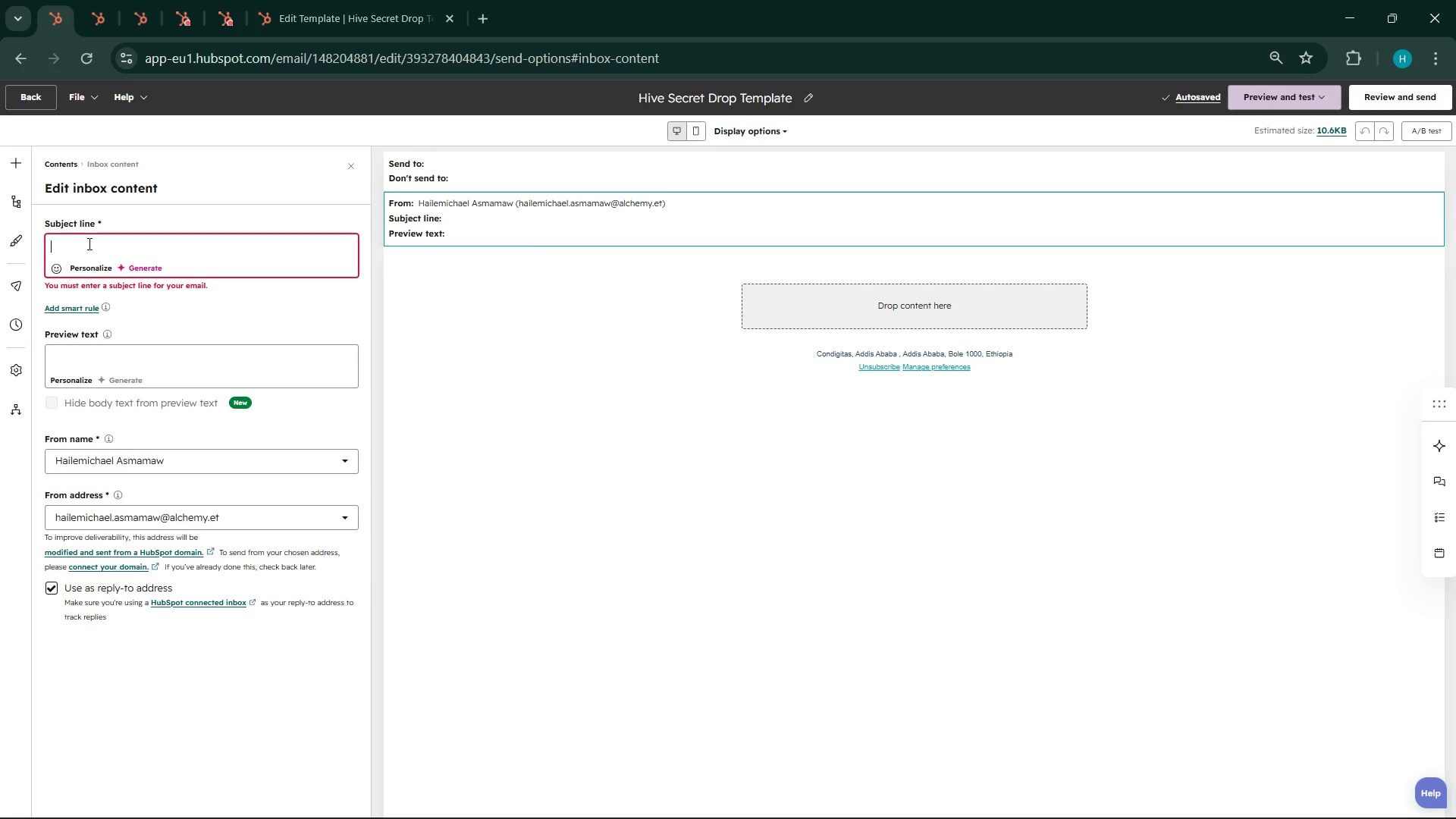 
wait(6.78)
 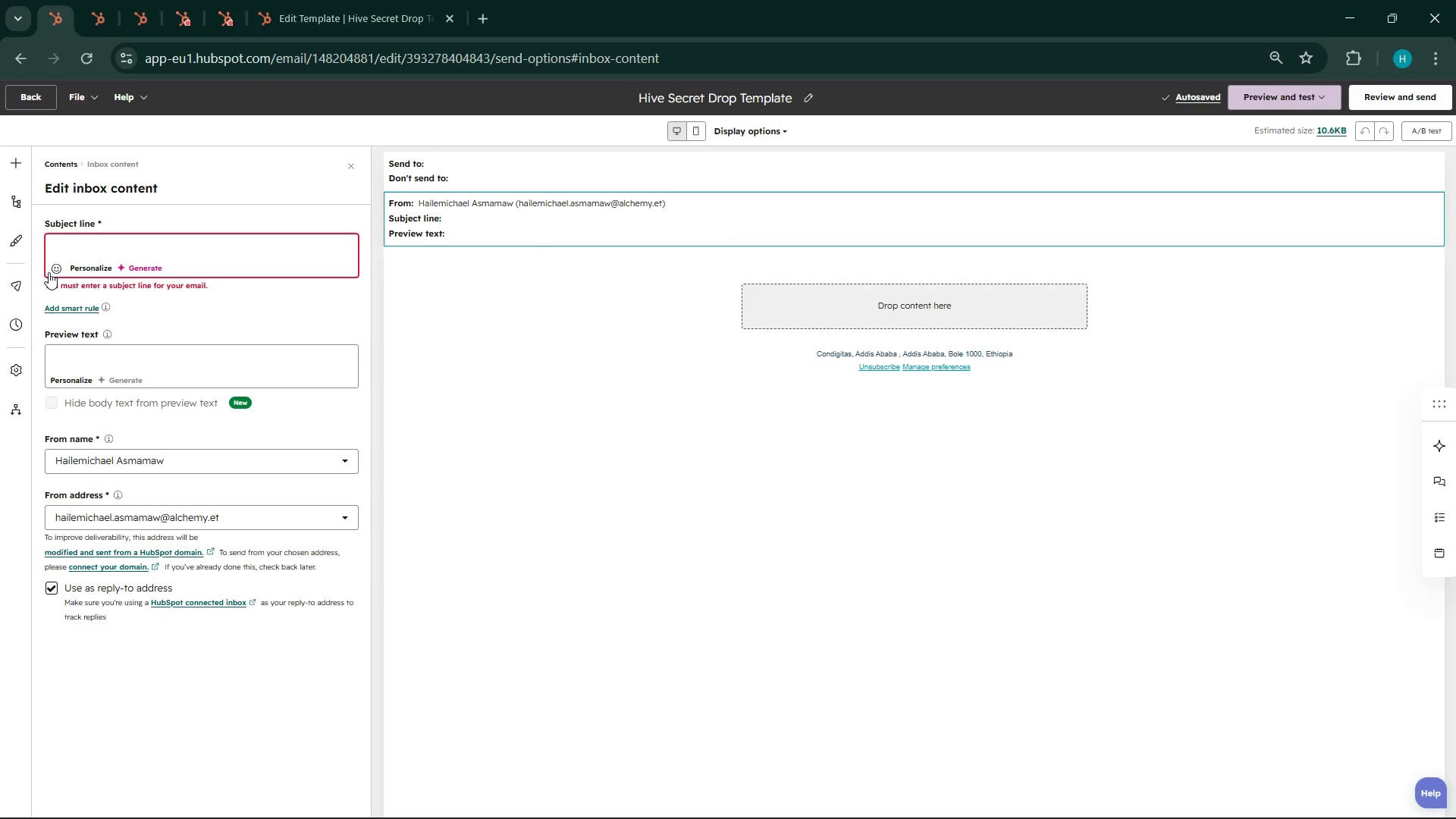 
type(THe )
key(Backspace)
key(Backspace)
key(Backspace)
type(he Hive Re;ea)
key(Backspace)
key(Backspace)
key(Backspace)
type(lease )
 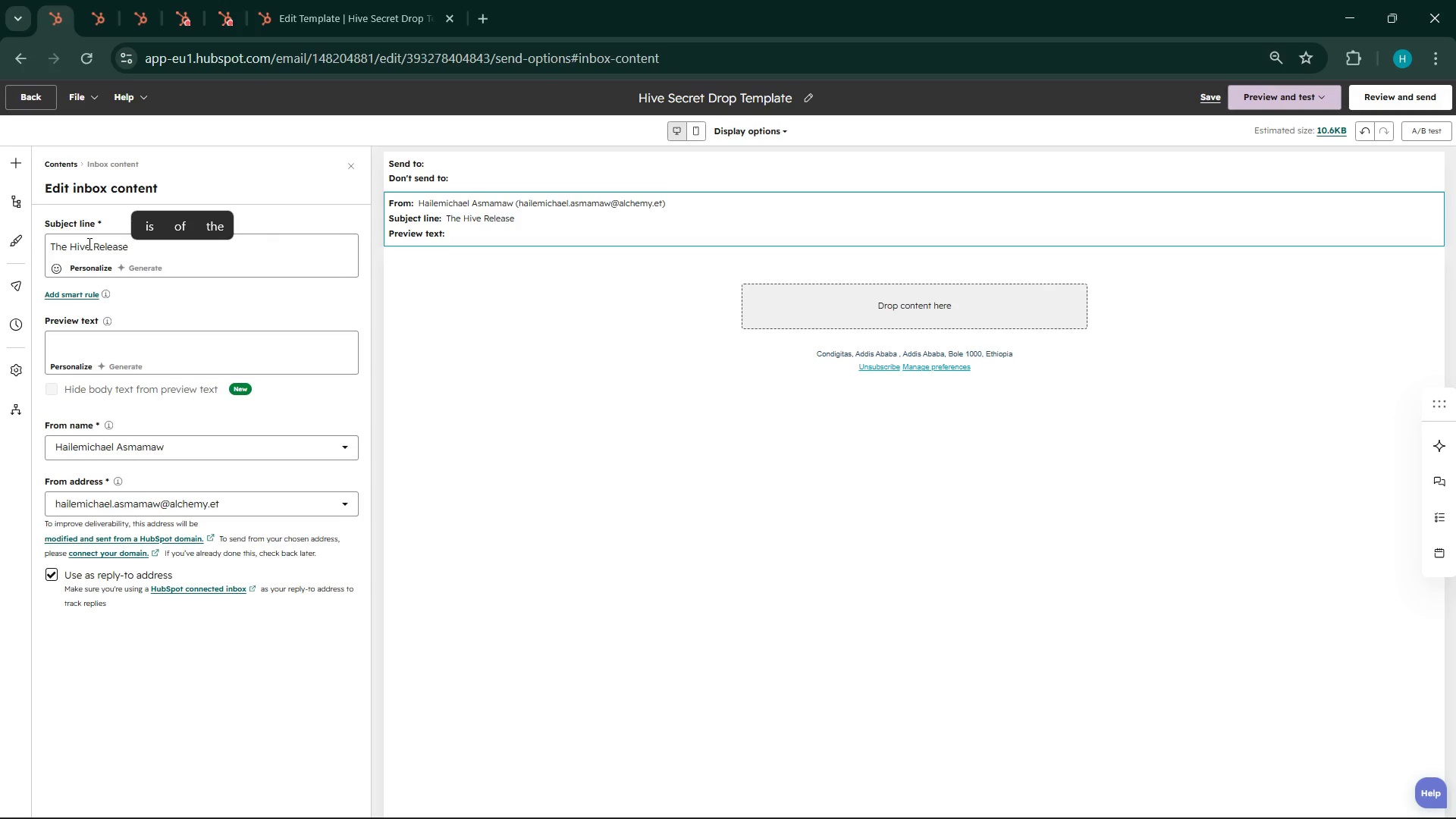 
key(Backspace)
type(, Smoked pea)
key(Backspace)
key(Backspace)
key(Backspace)
type(Peach )
 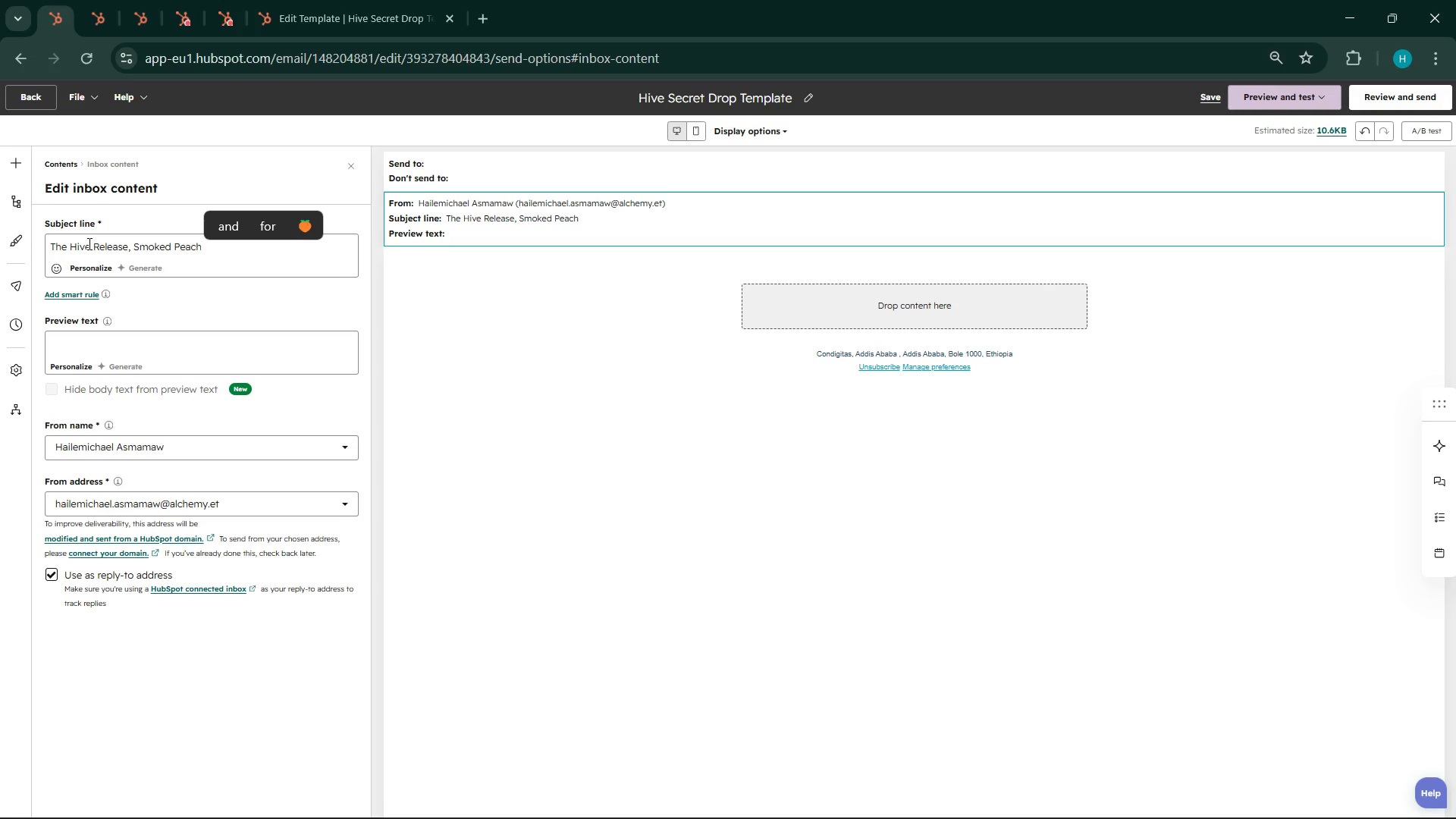 
type(& Peppercorn)
 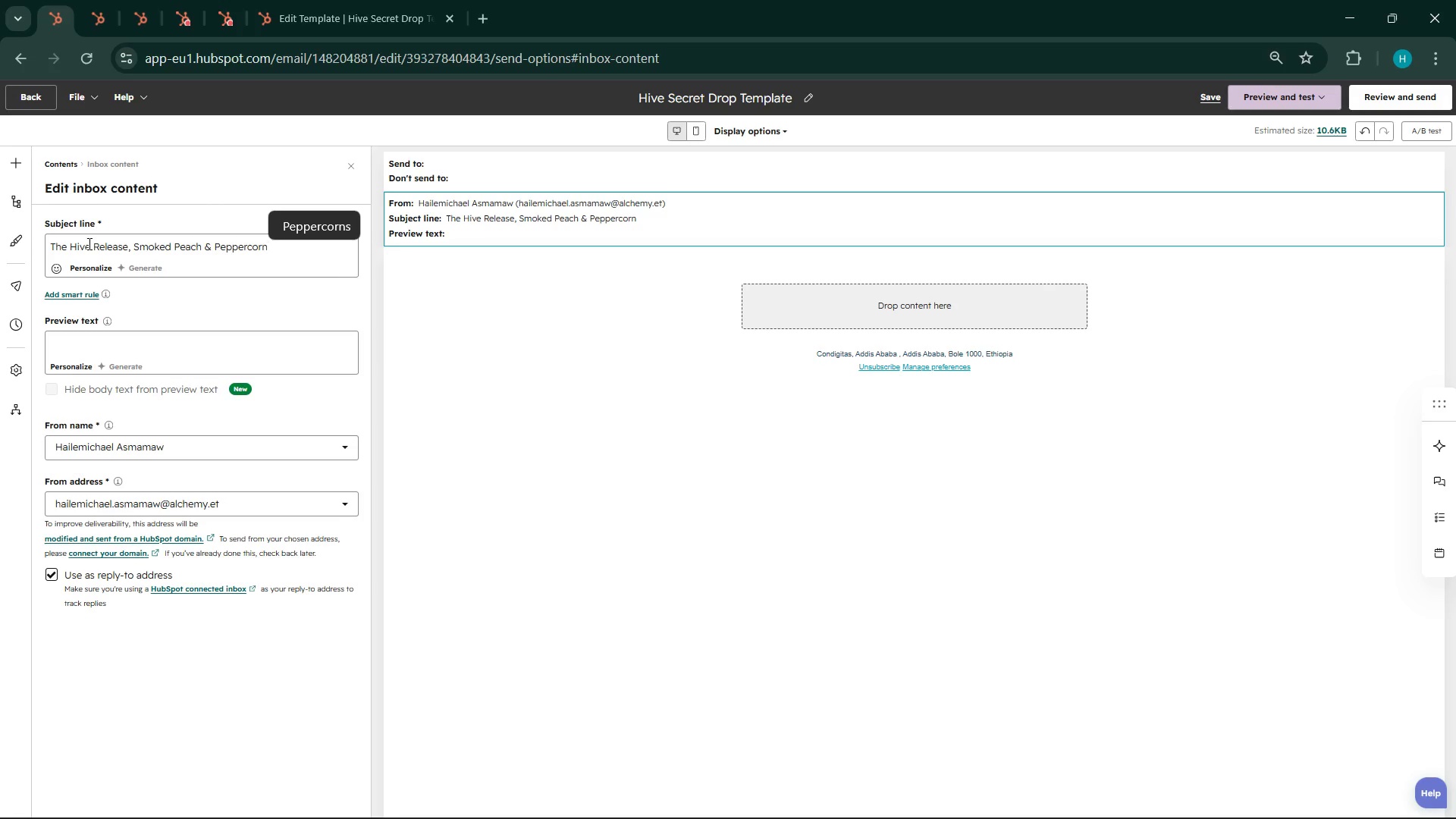 
wait(6.73)
 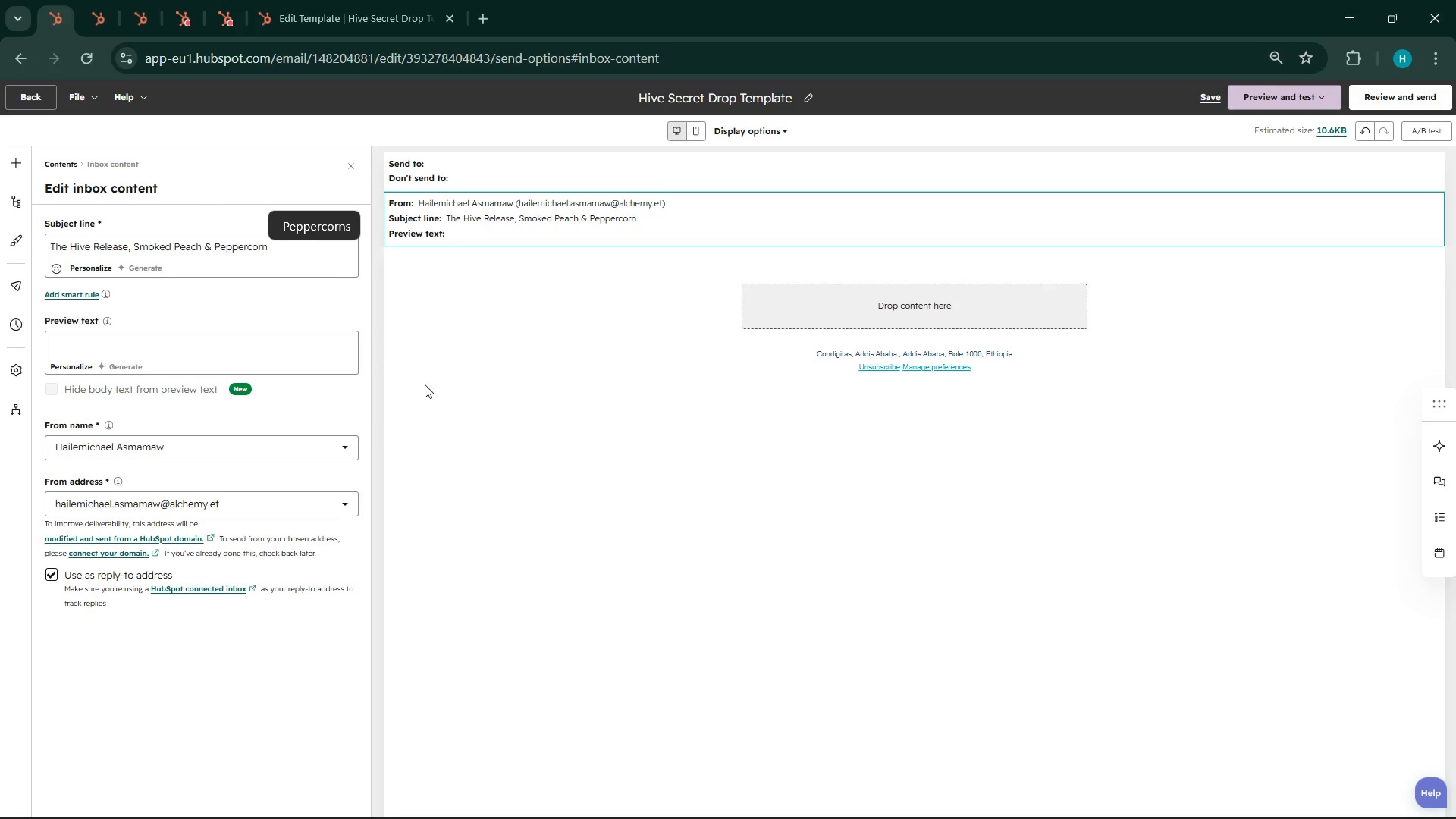 
left_click([11, 155])
 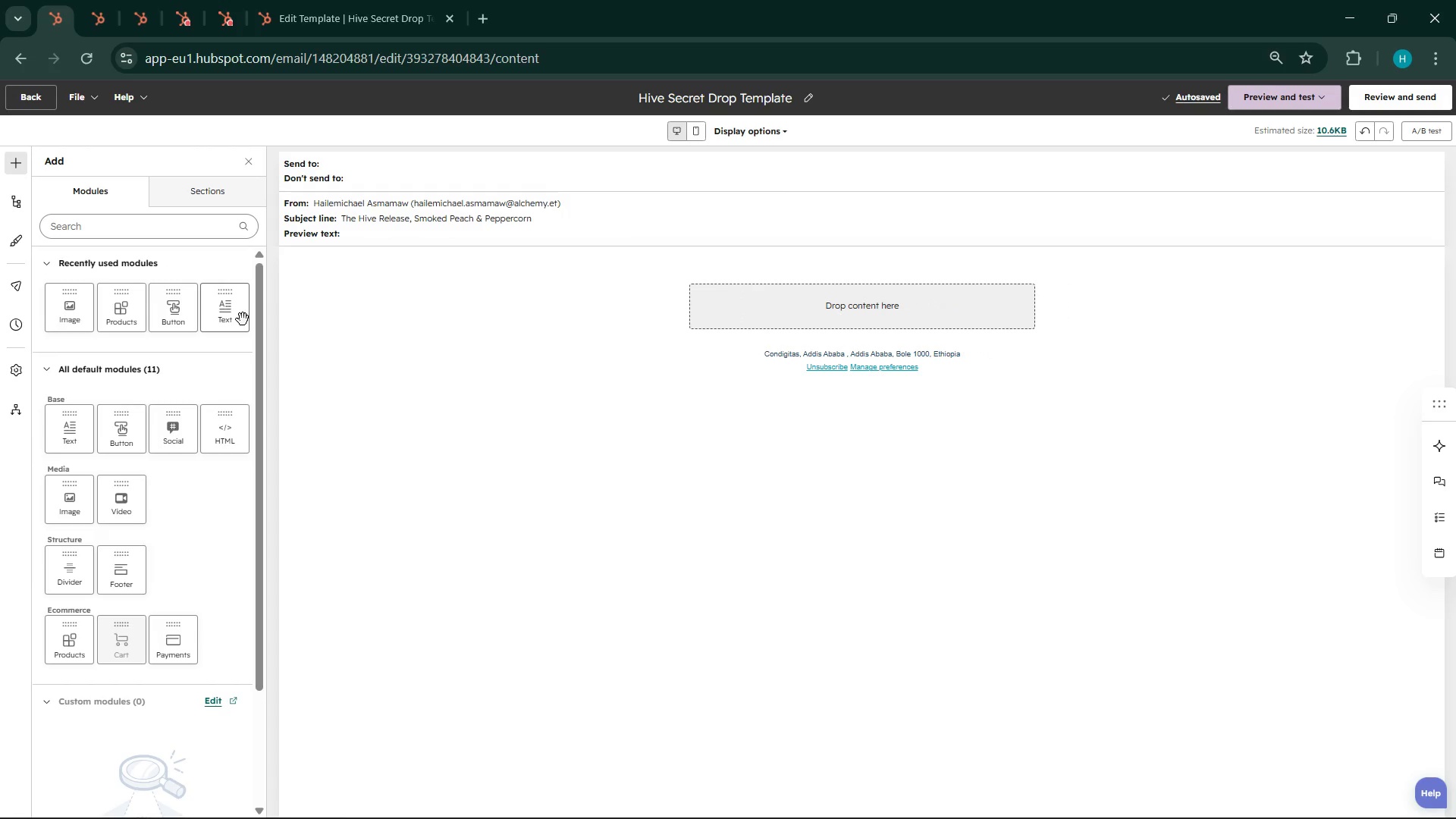 
left_click_drag(start_coordinate=[228, 314], to_coordinate=[852, 309])
 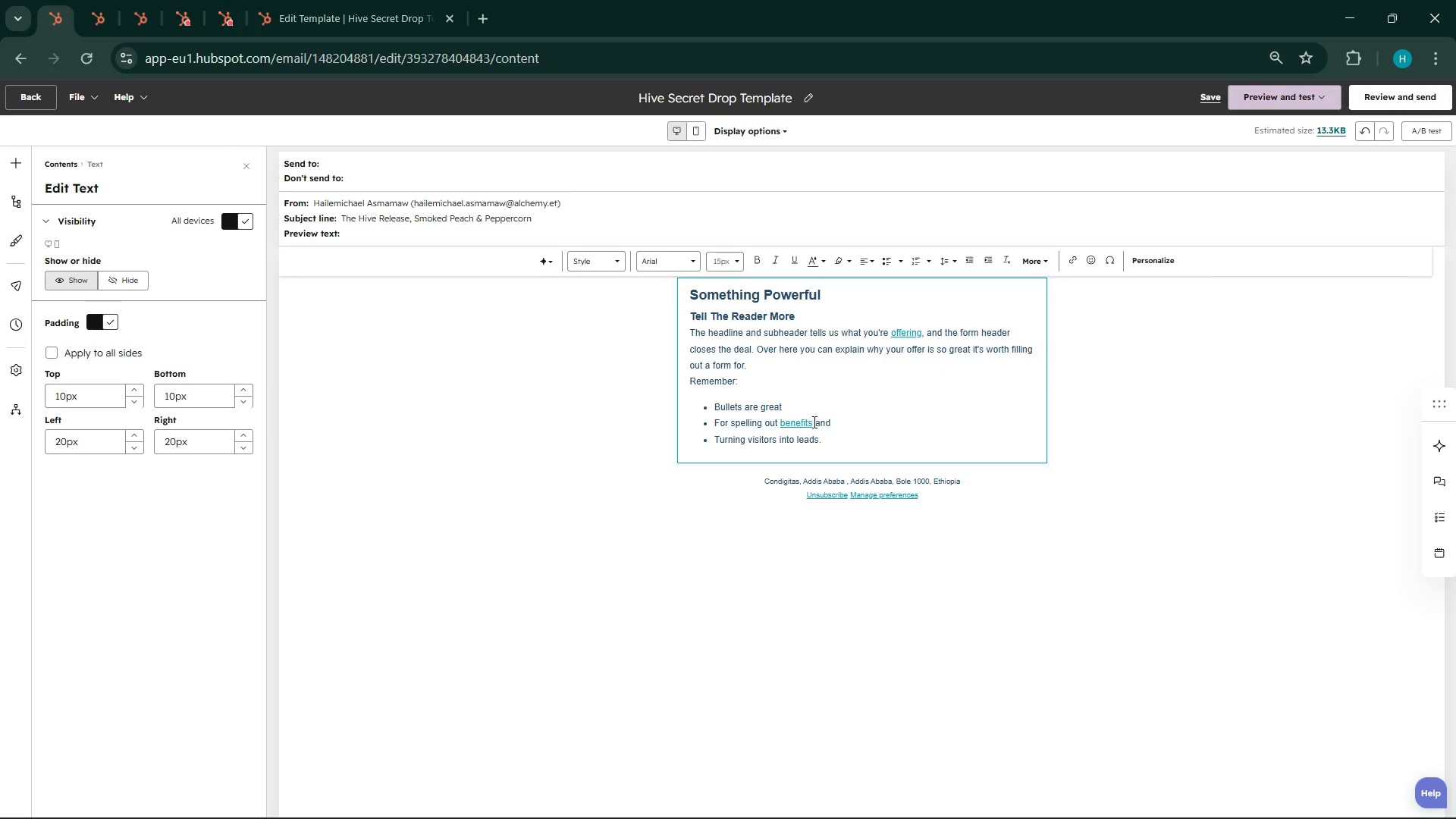 
left_click_drag(start_coordinate=[825, 450], to_coordinate=[687, 313])
 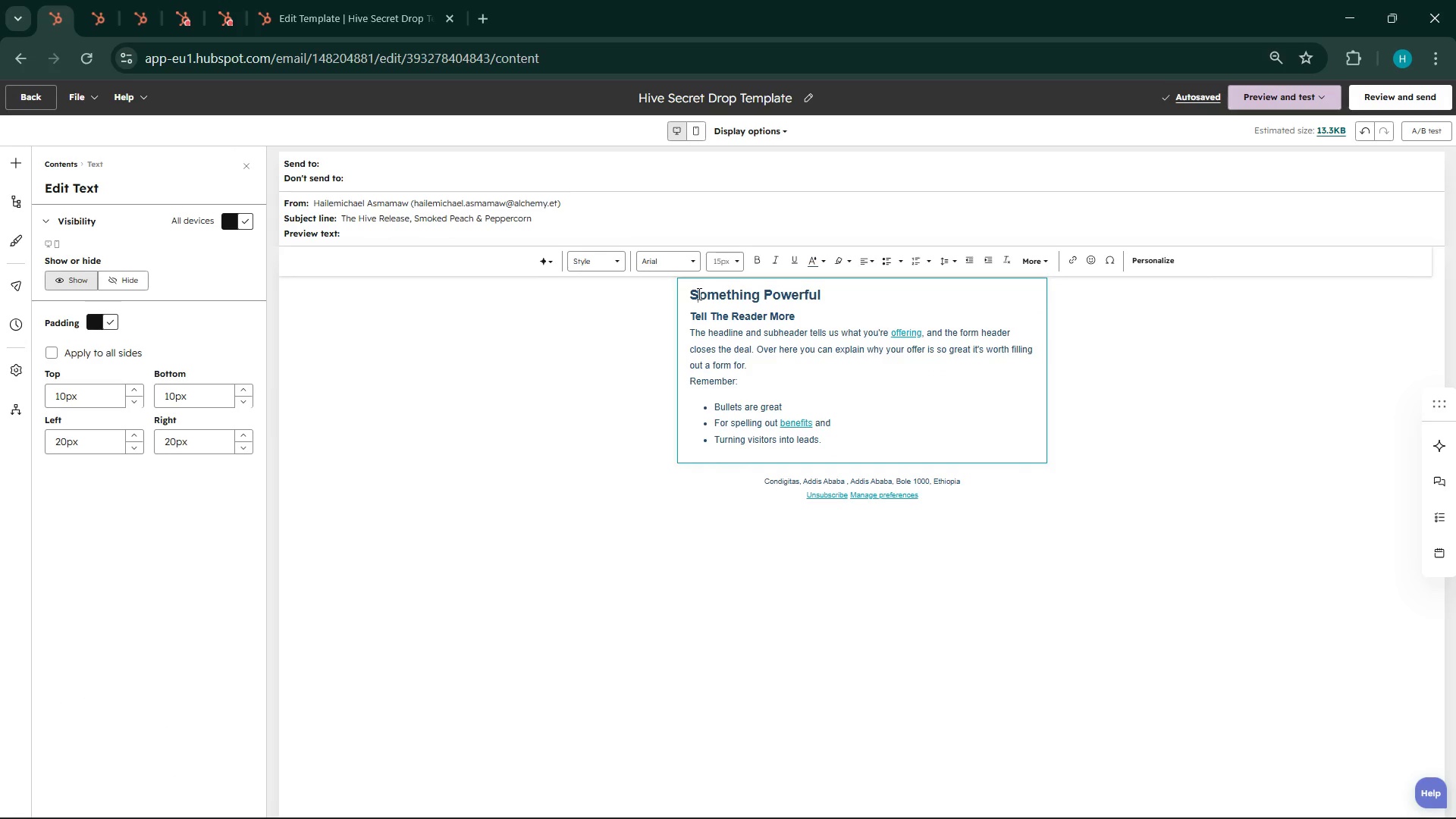 
left_click_drag(start_coordinate=[698, 293], to_coordinate=[837, 425])
 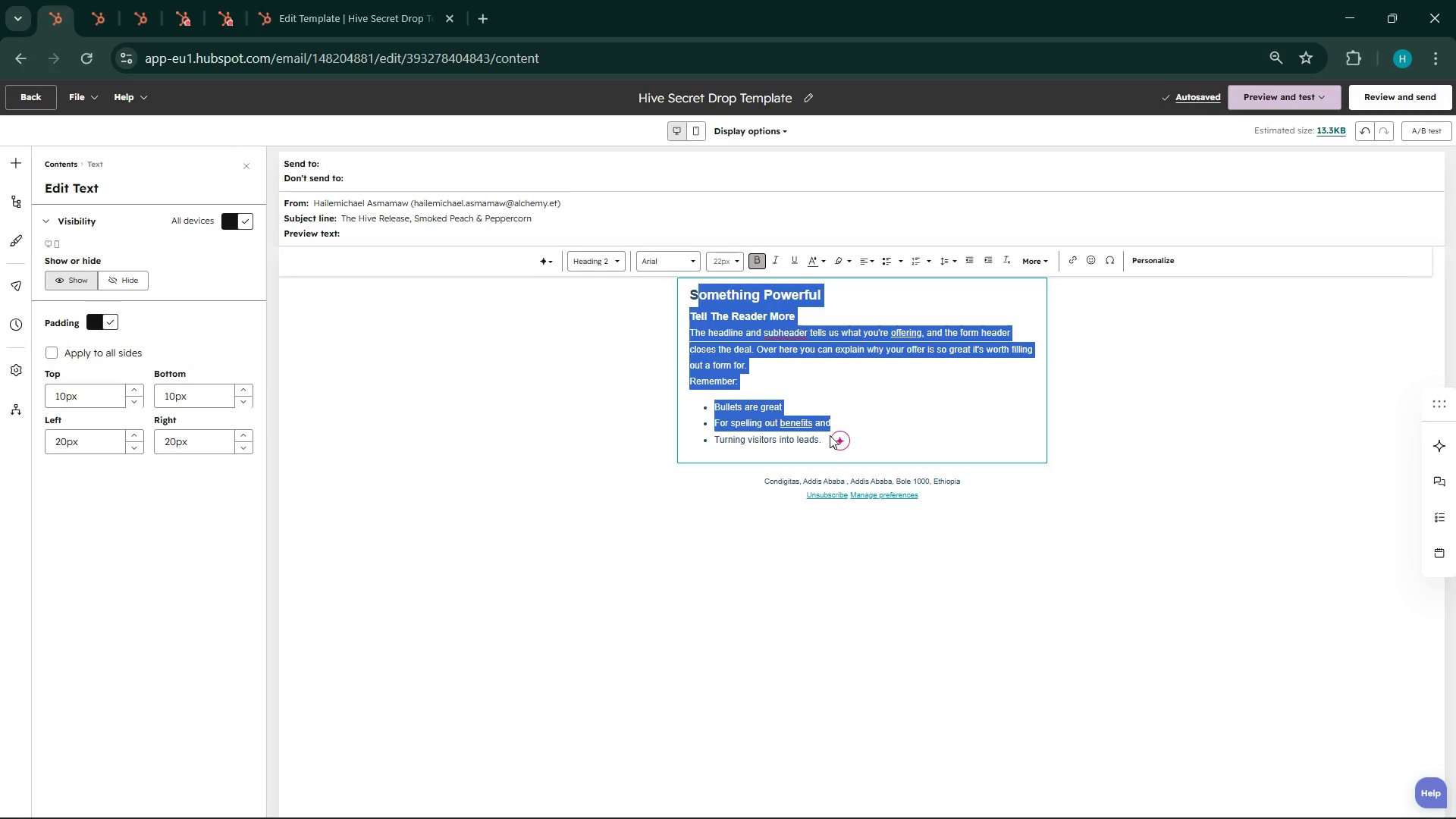 
left_click([830, 435])
 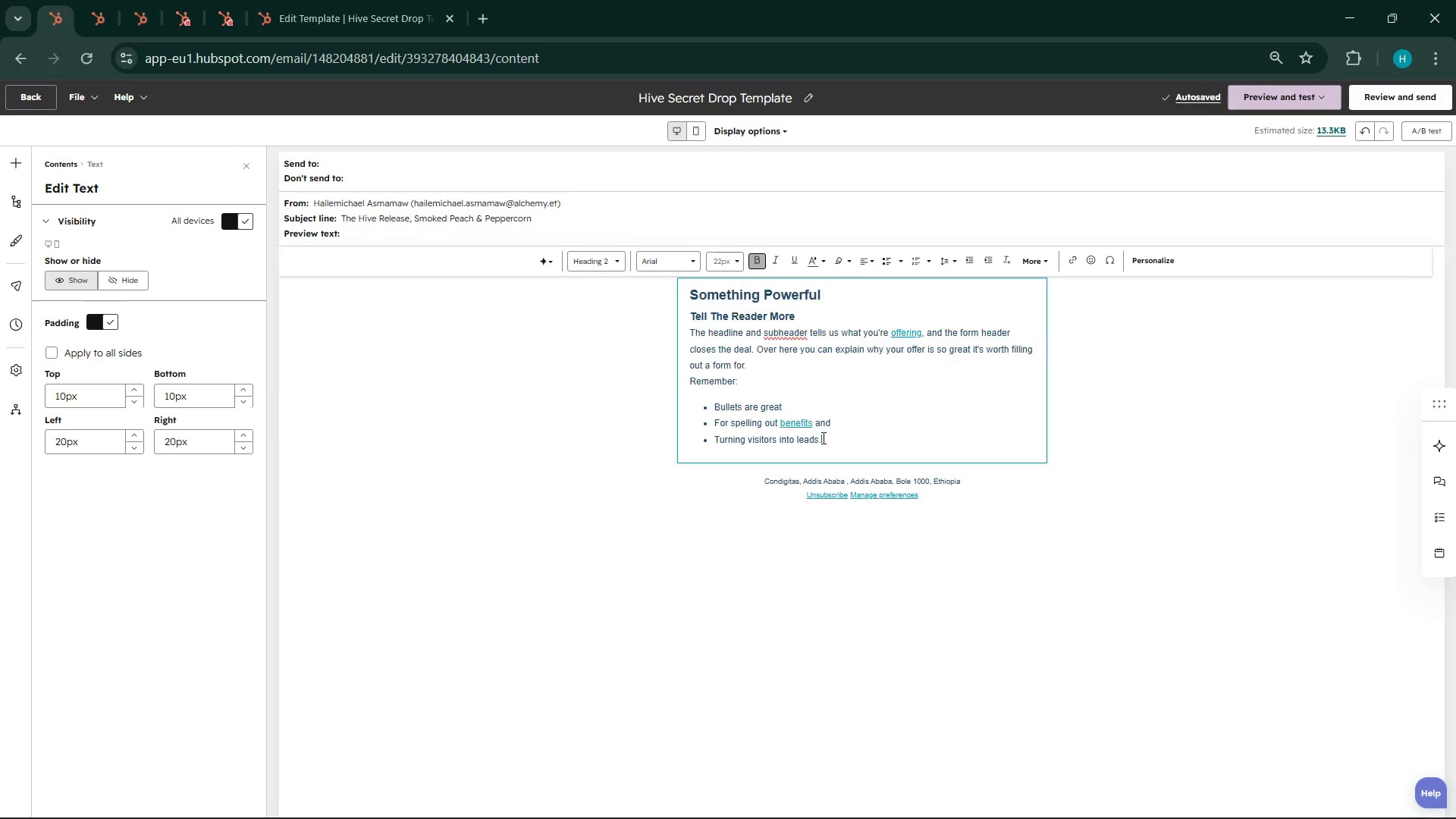 
left_click([822, 438])
 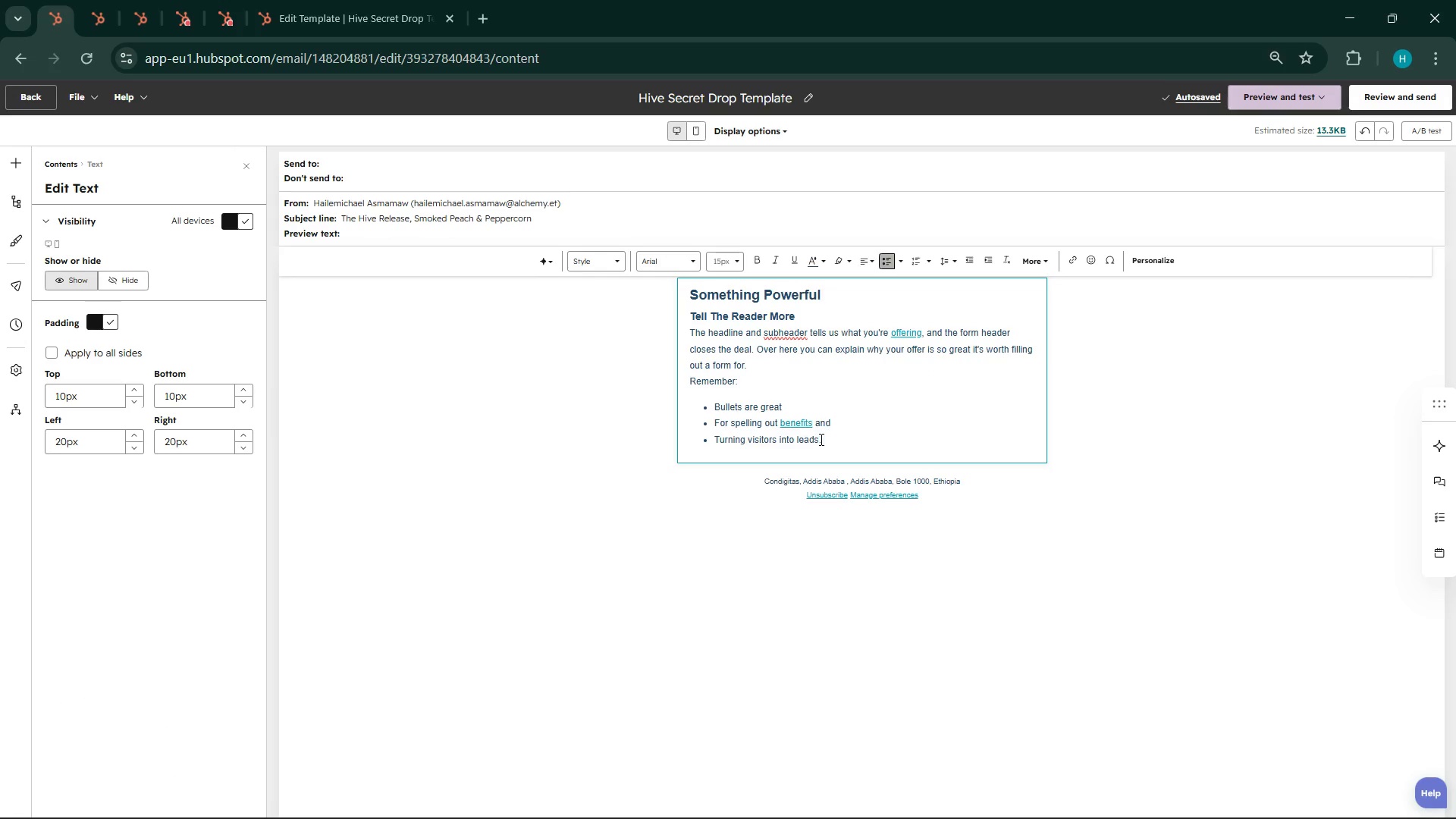 
left_click_drag(start_coordinate=[822, 438], to_coordinate=[659, 299])
 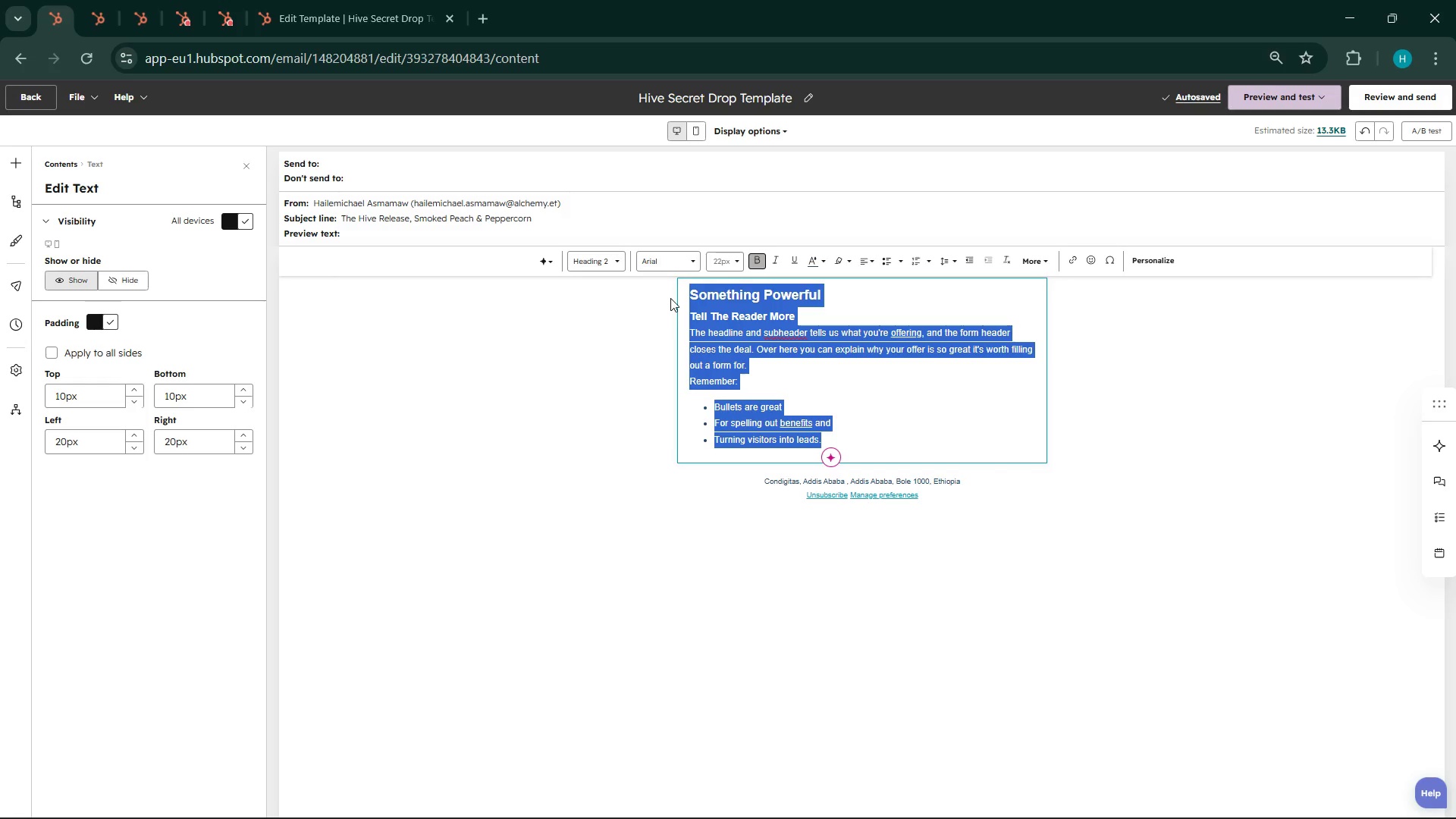 
key(Backspace)
key(Backspace)
key(Backspace)
type(This Month )
key(Backspace)
type('s secre)
key(Backspace)
key(Backspace)
key(Backspace)
key(Backspace)
key(Backspace)
 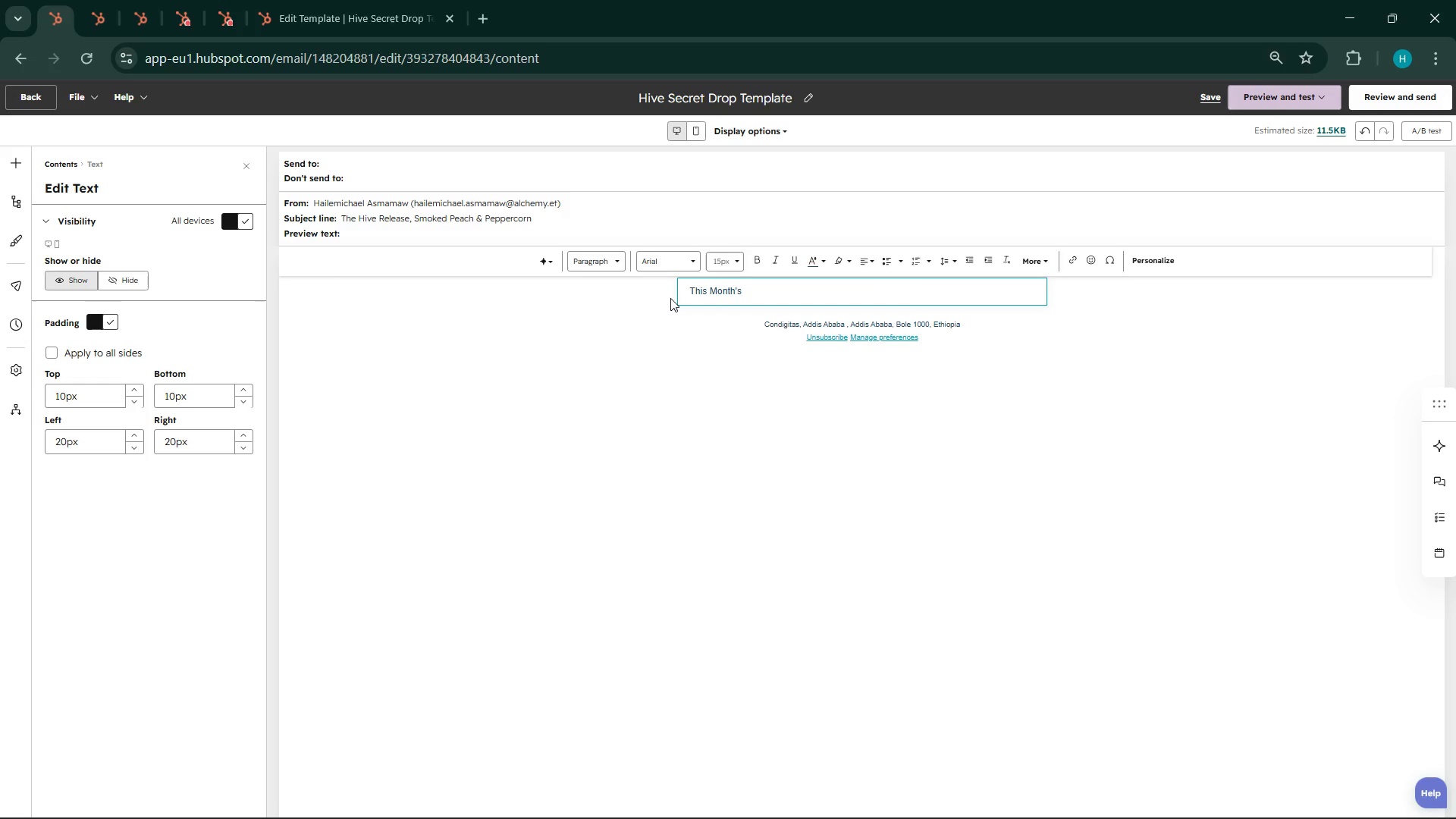 
wait(20.42)
 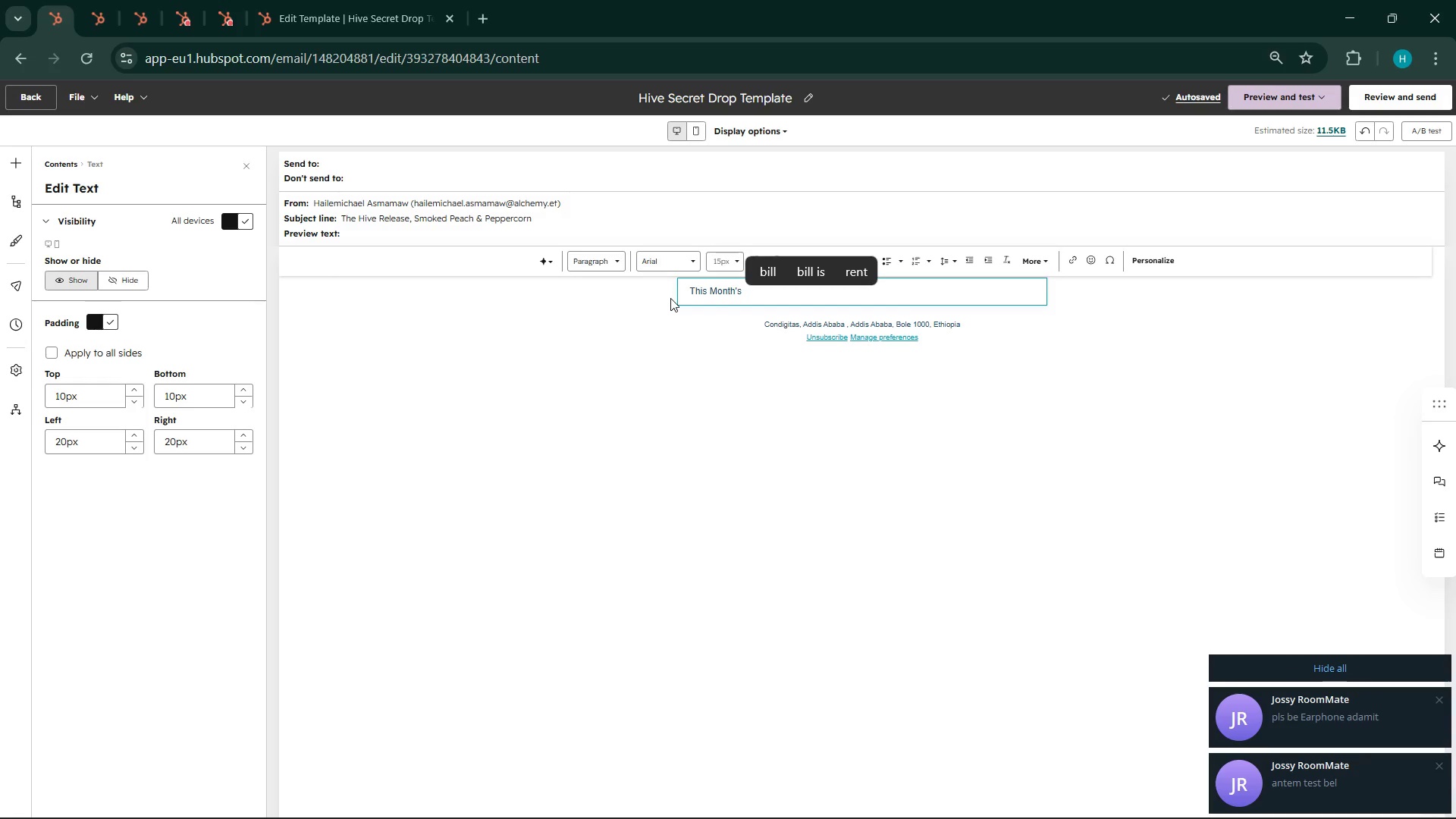 
left_click([1307, 671])
 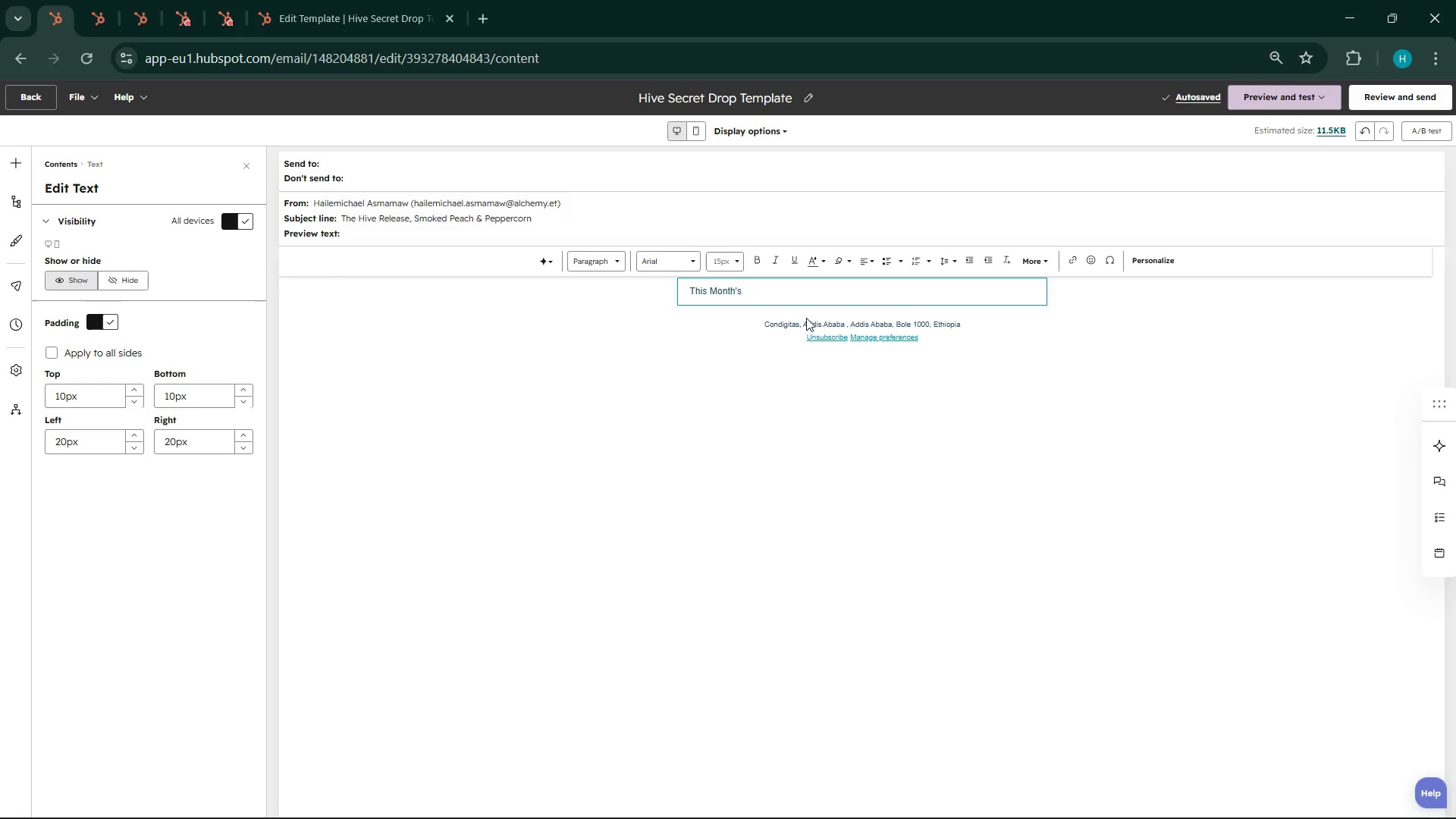 
wait(24.3)
 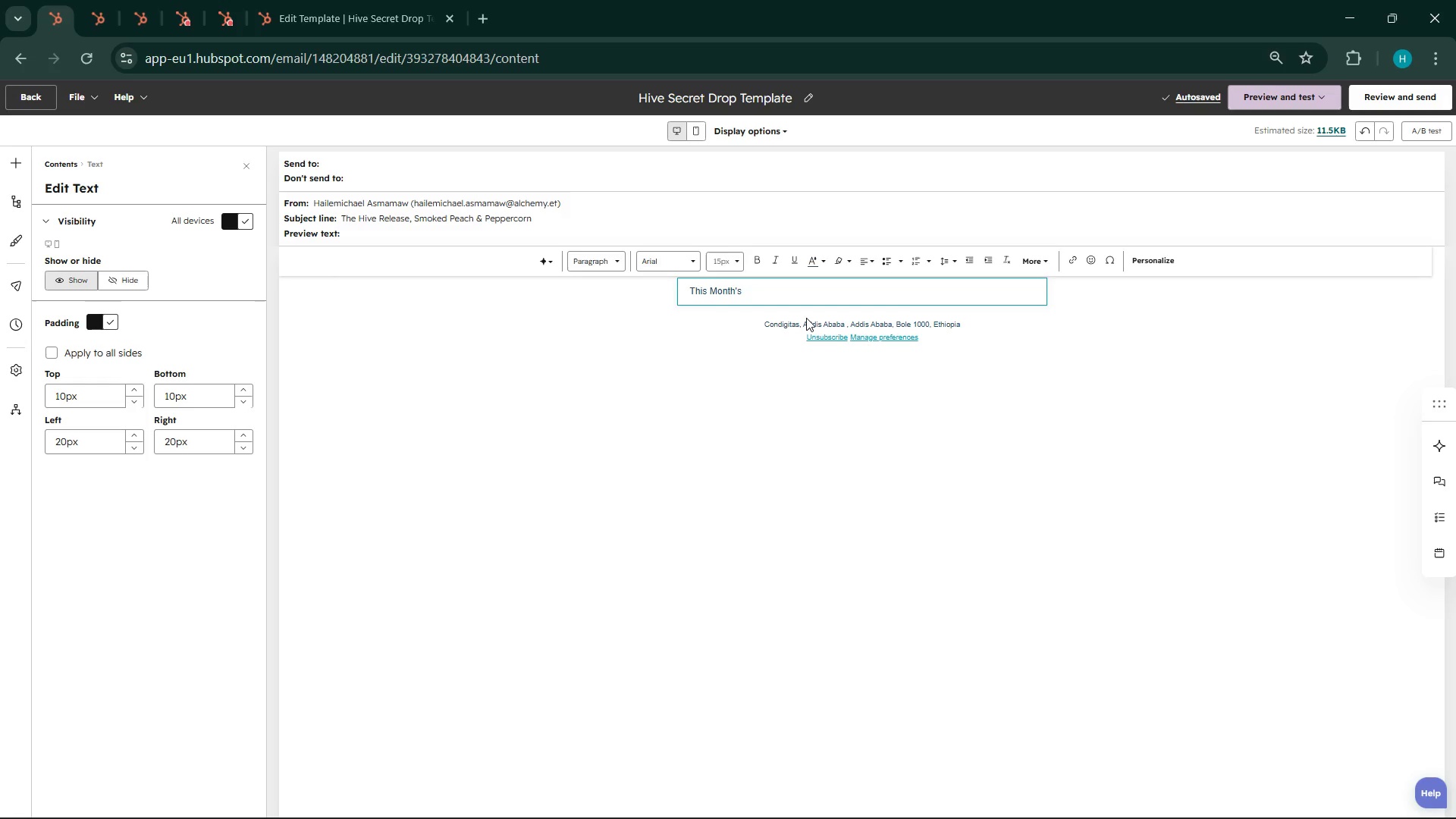 
key(Backspace)
key(Backspace)
key(Backspace)
key(Backspace)
key(Backspace)
key(Backspace)
key(Backspace)
key(Backspace)
type(month)
 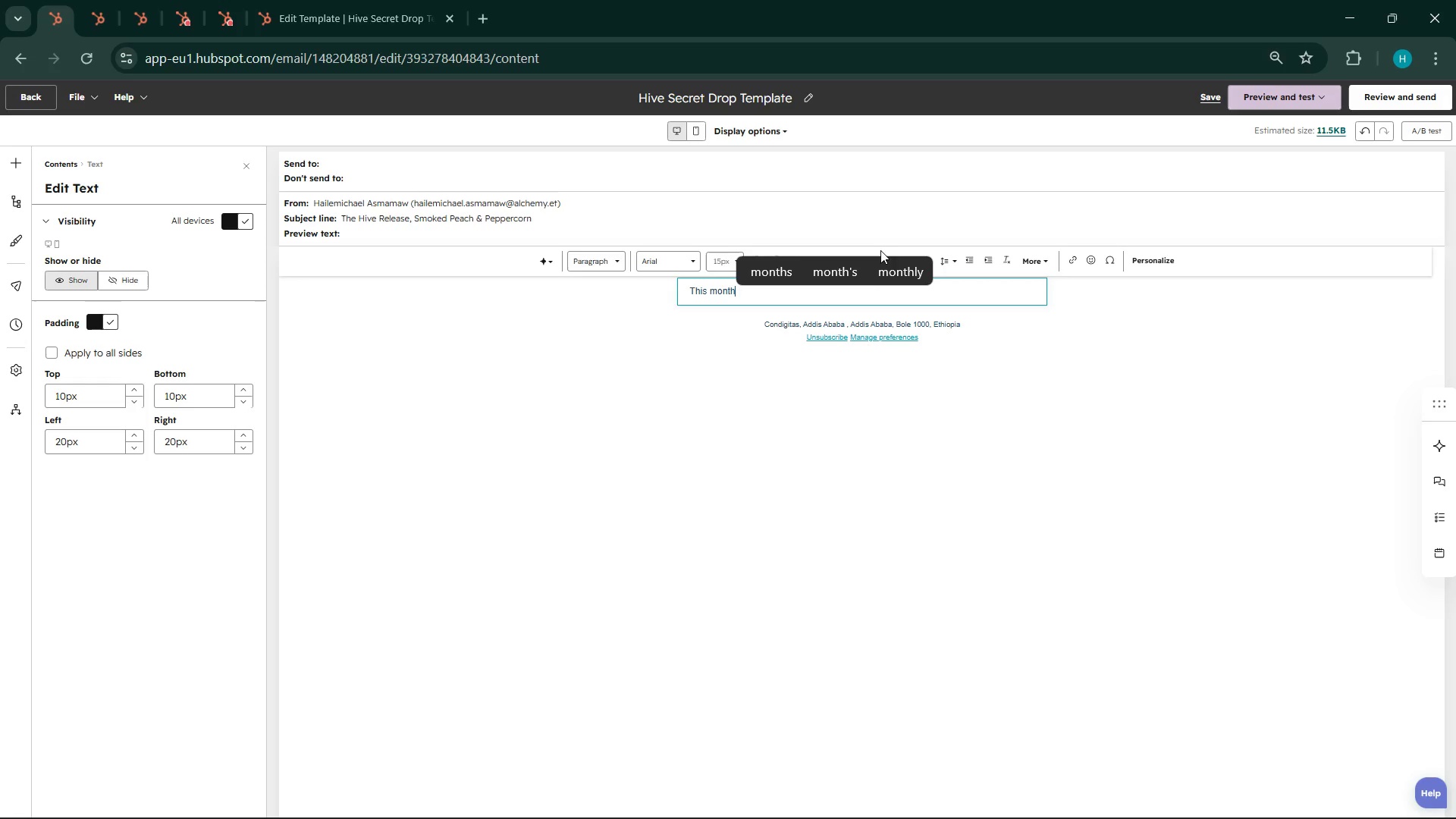 
left_click([851, 273])
 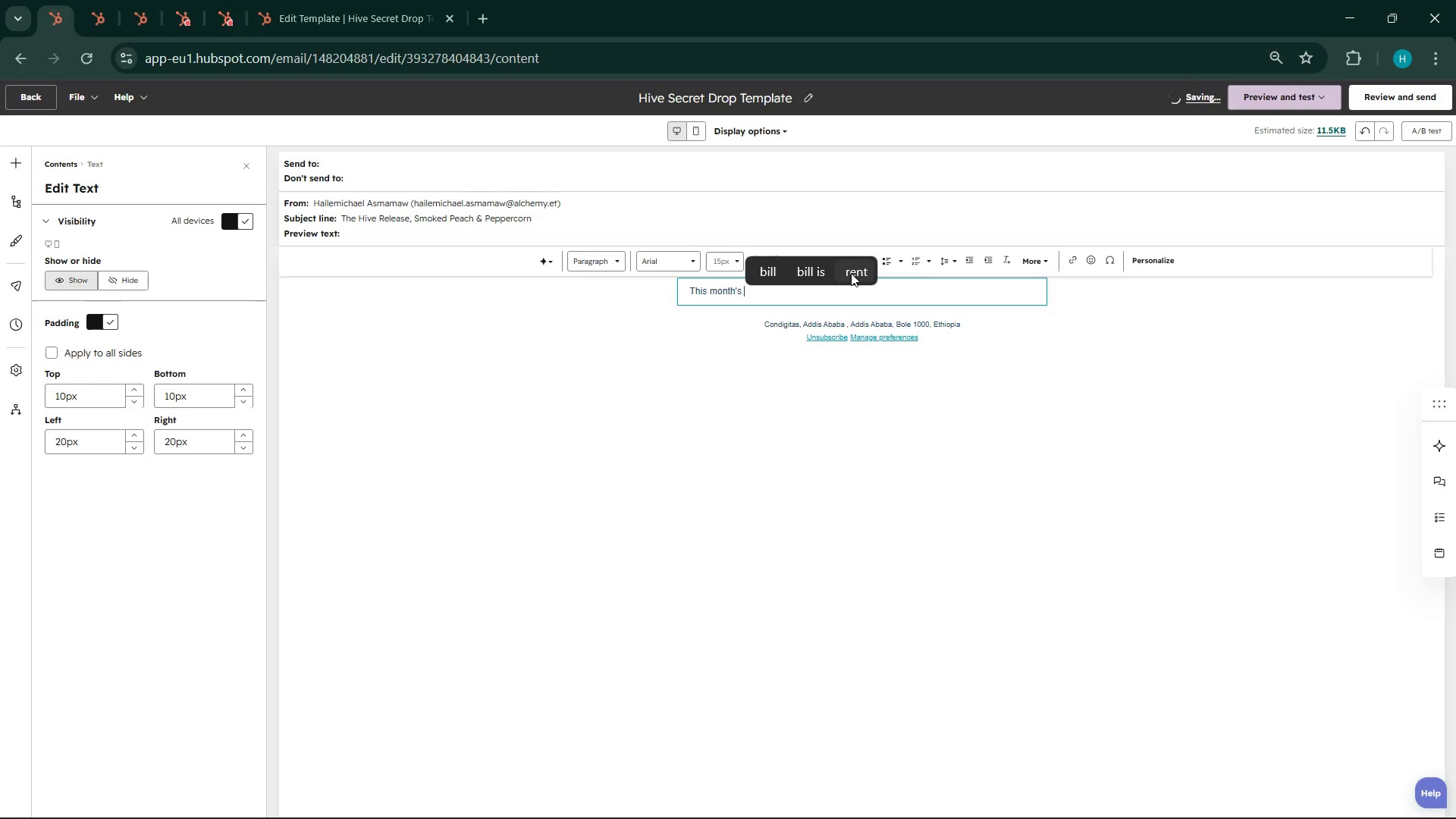 
type(Secretn)
key(Backspace)
key(Backspace)
 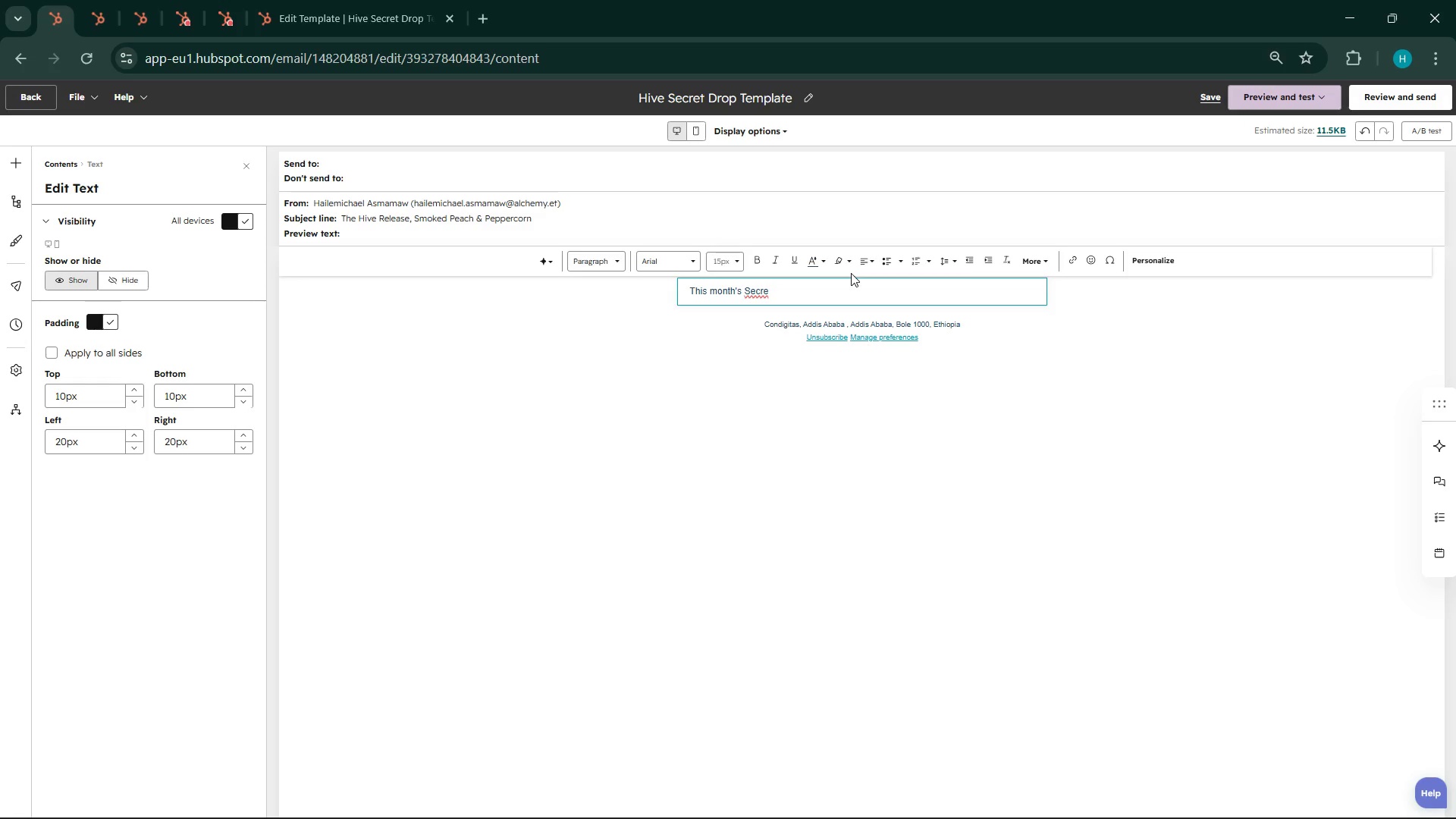 
type(t rop is stu y)
key(Backspace)
key(Backspace)
type(y in contrast )
 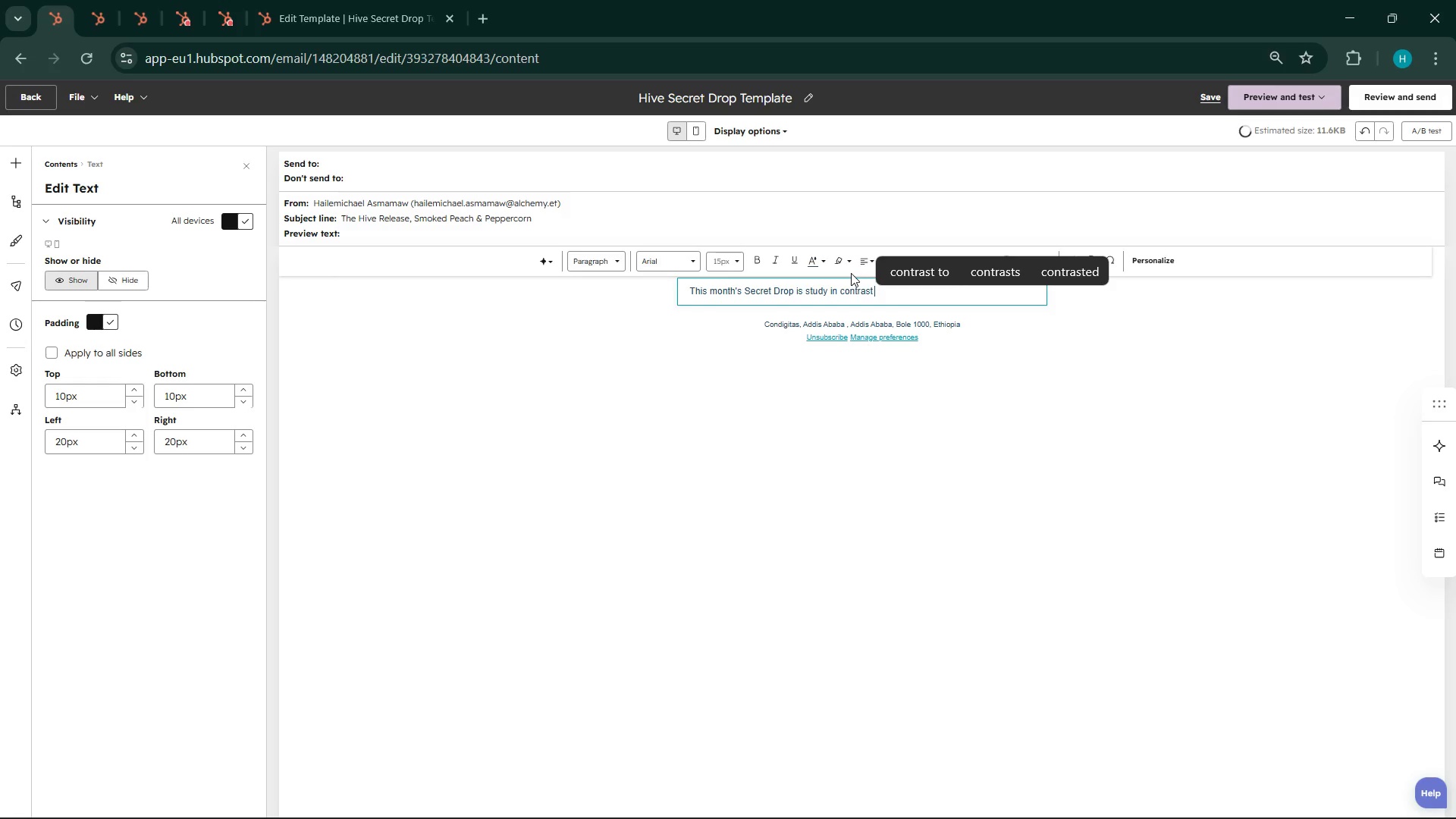 
hold_key(key=D, duration=4.19)
 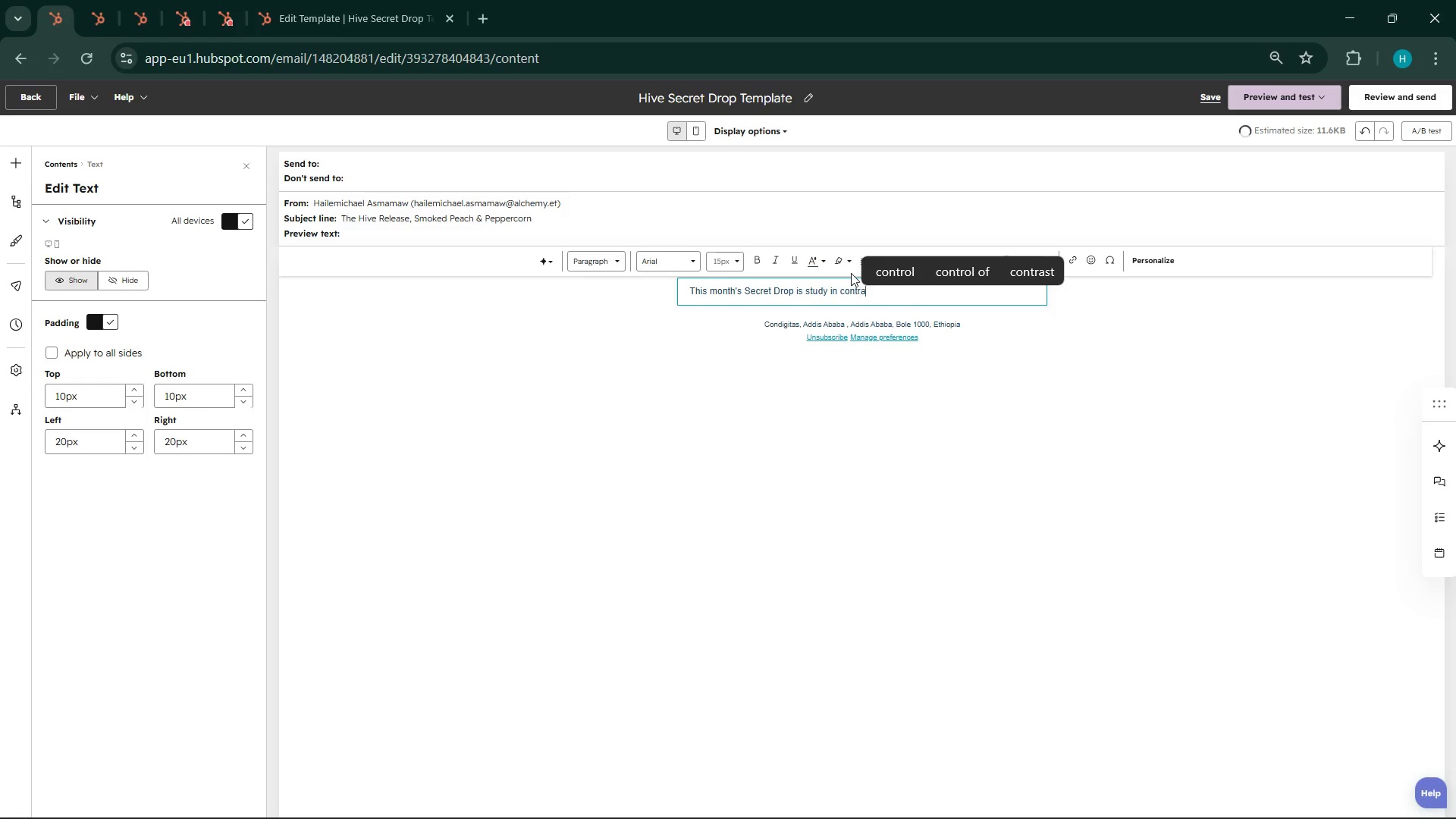 
left_click([818, 802])
 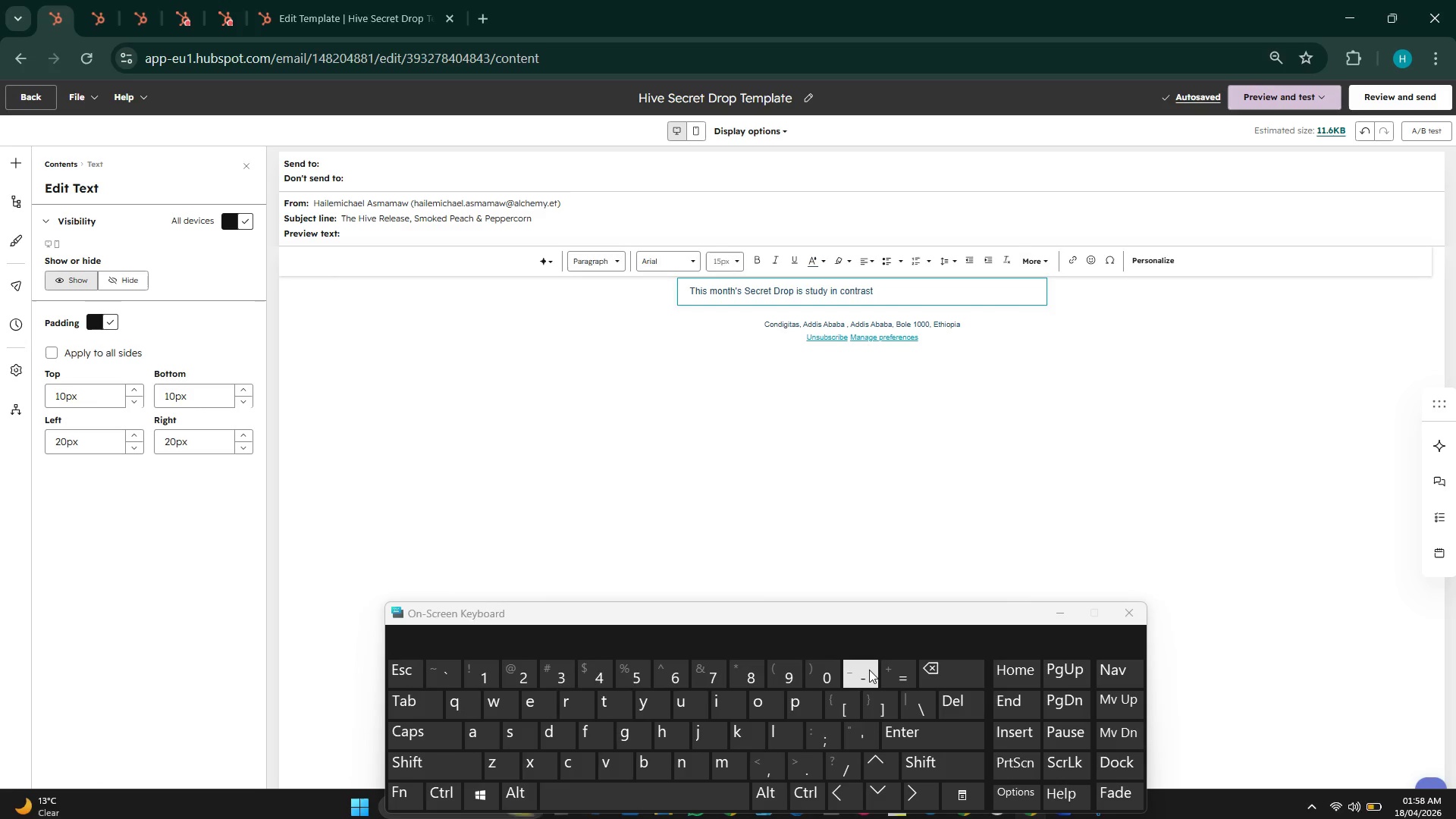 
type(- ripe smoked peach layered )
 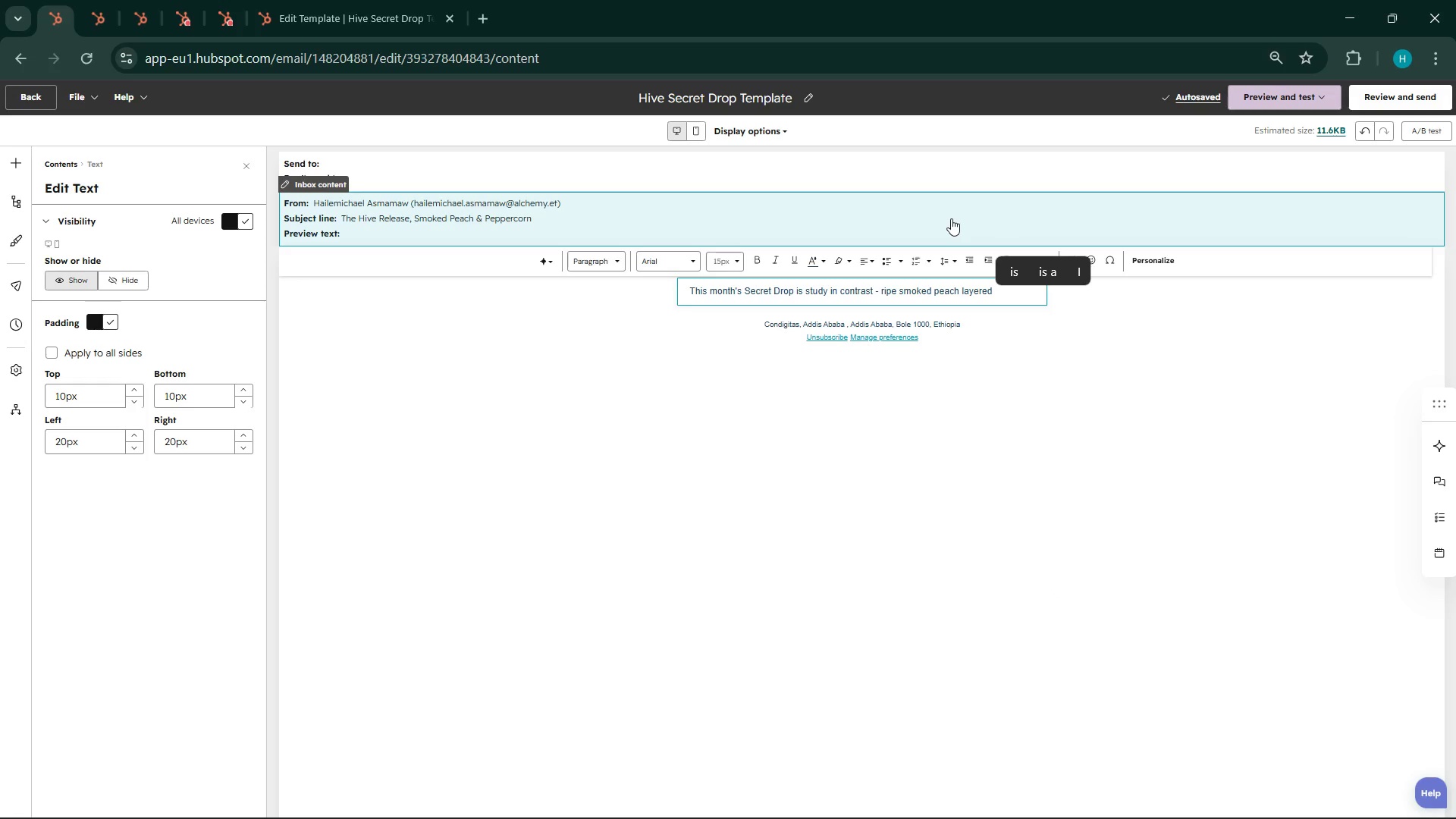 
wait(49.14)
 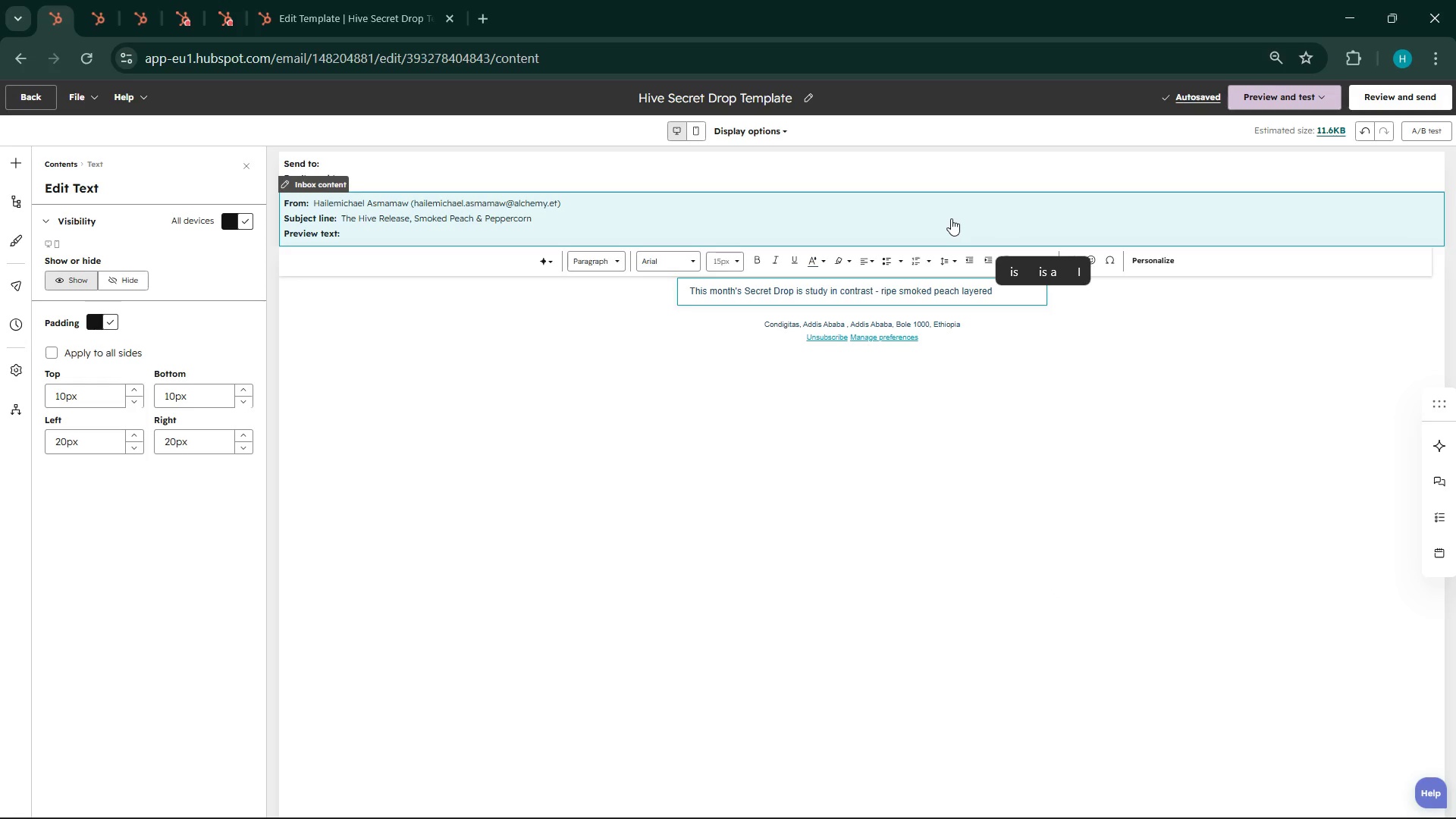 
type(with cre)
key(Backspace)
type(acked )
 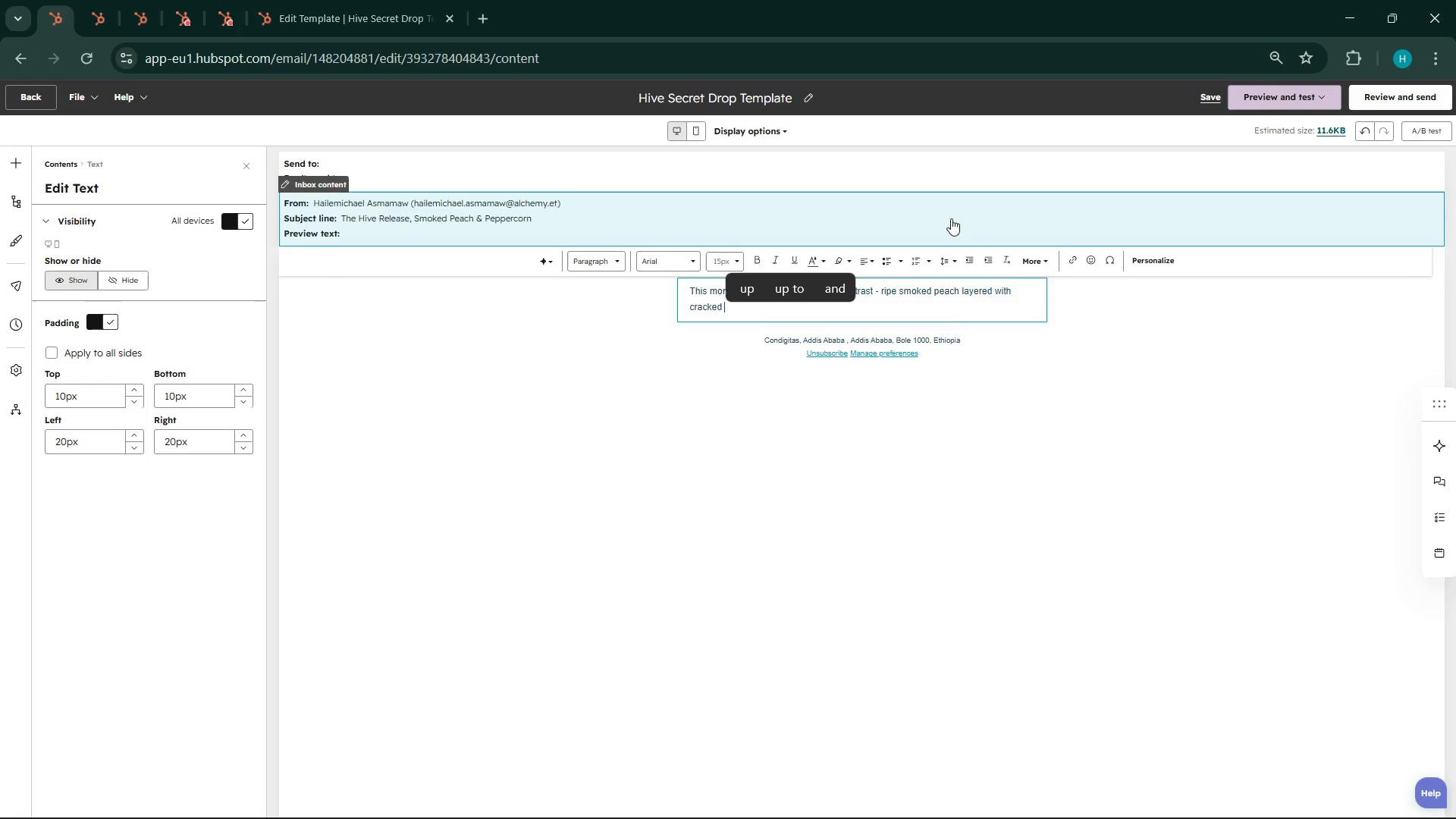 
type(pep)
 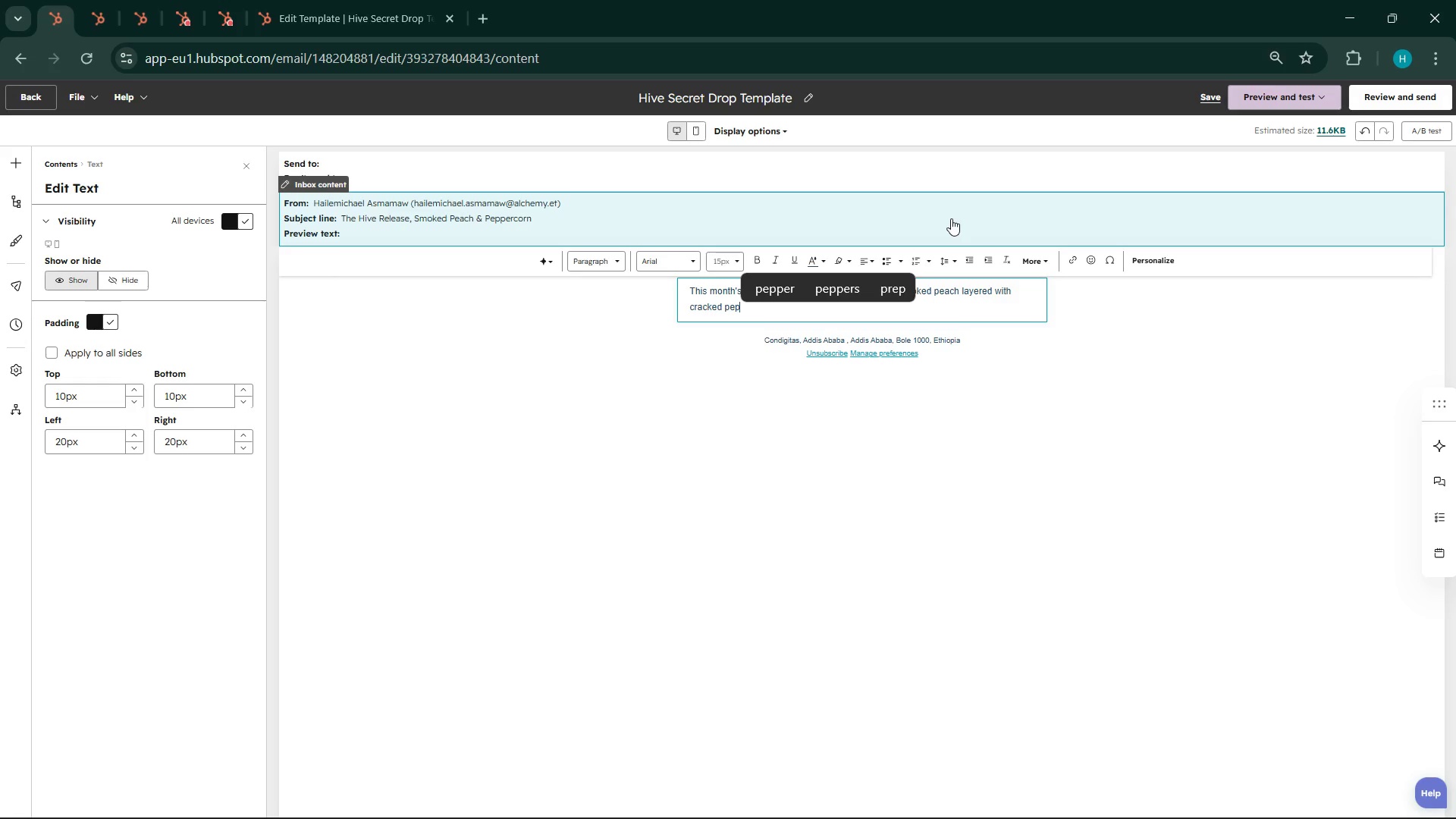 
type(percorn and finished )
 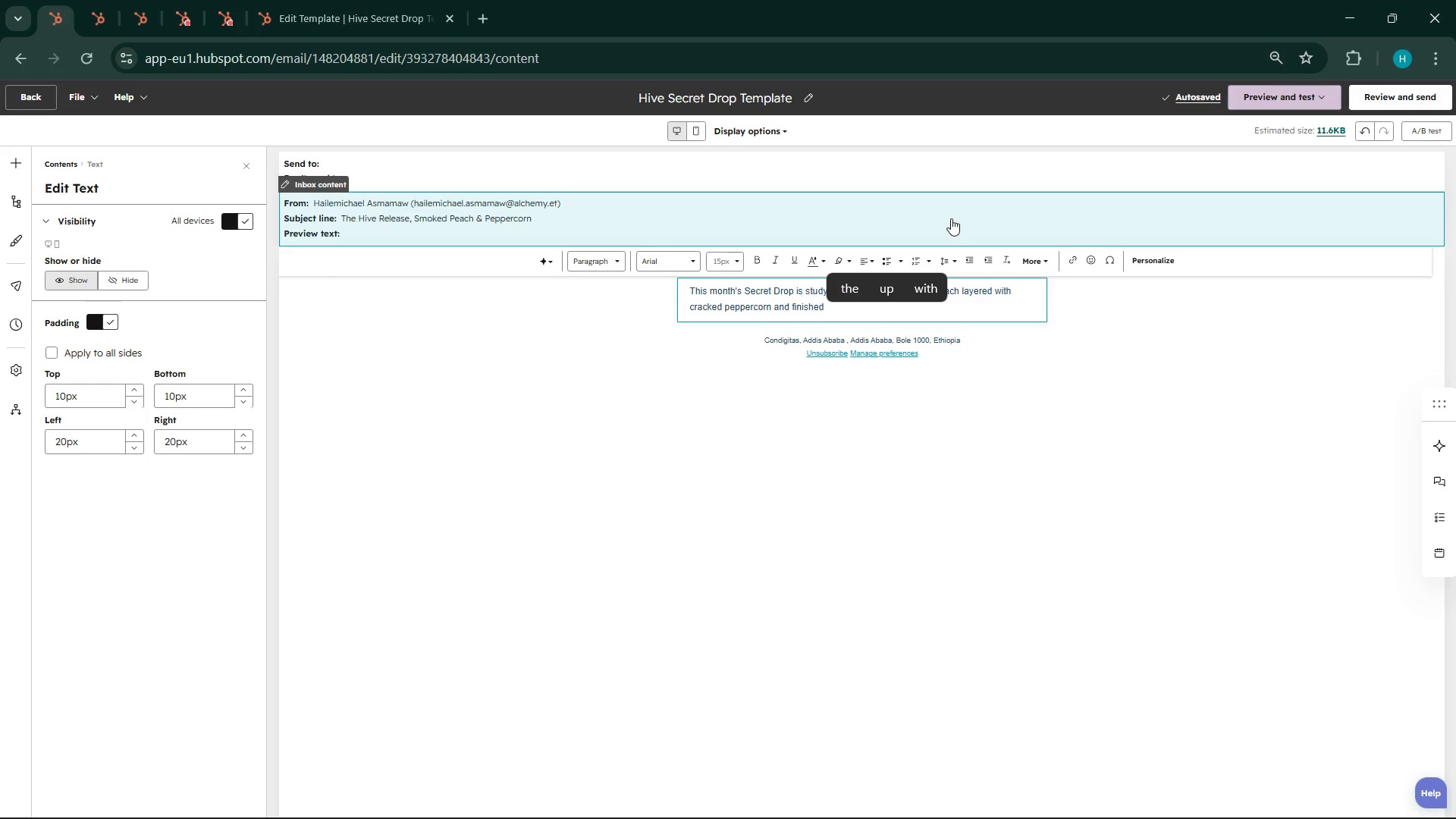 
wait(5.38)
 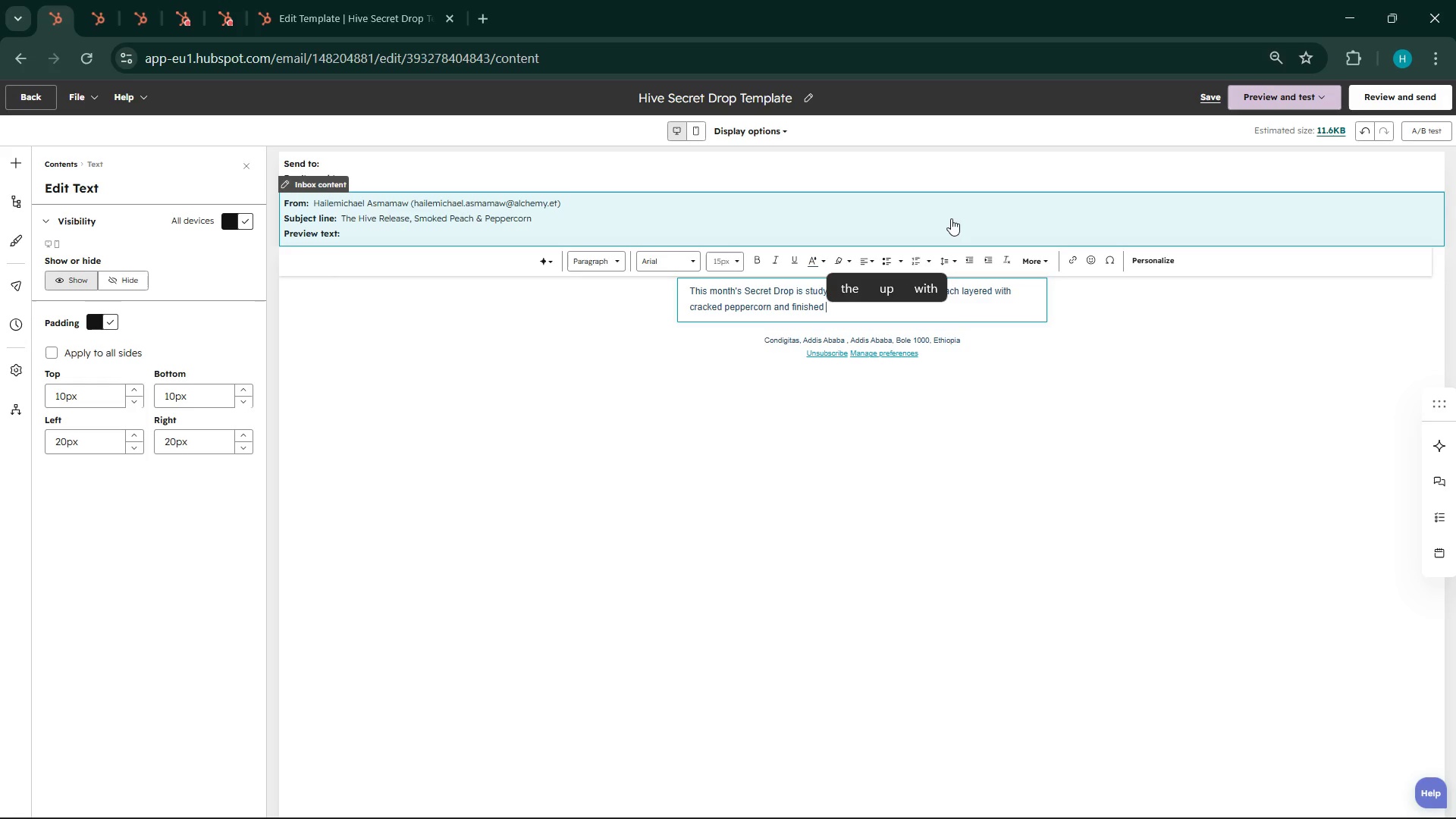 
type(with a slow, honeyed warmth.)
 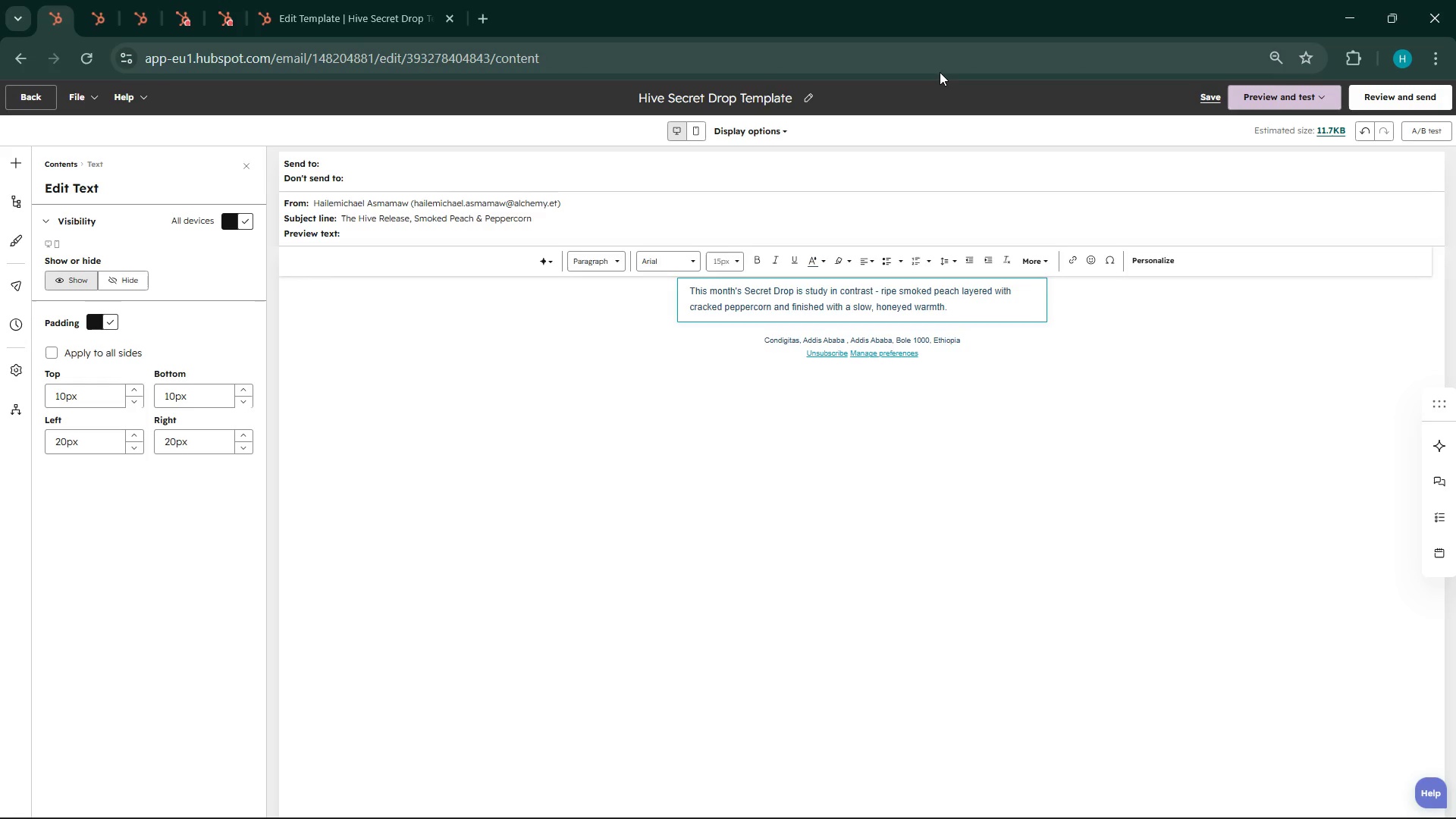 
key(Enter)
 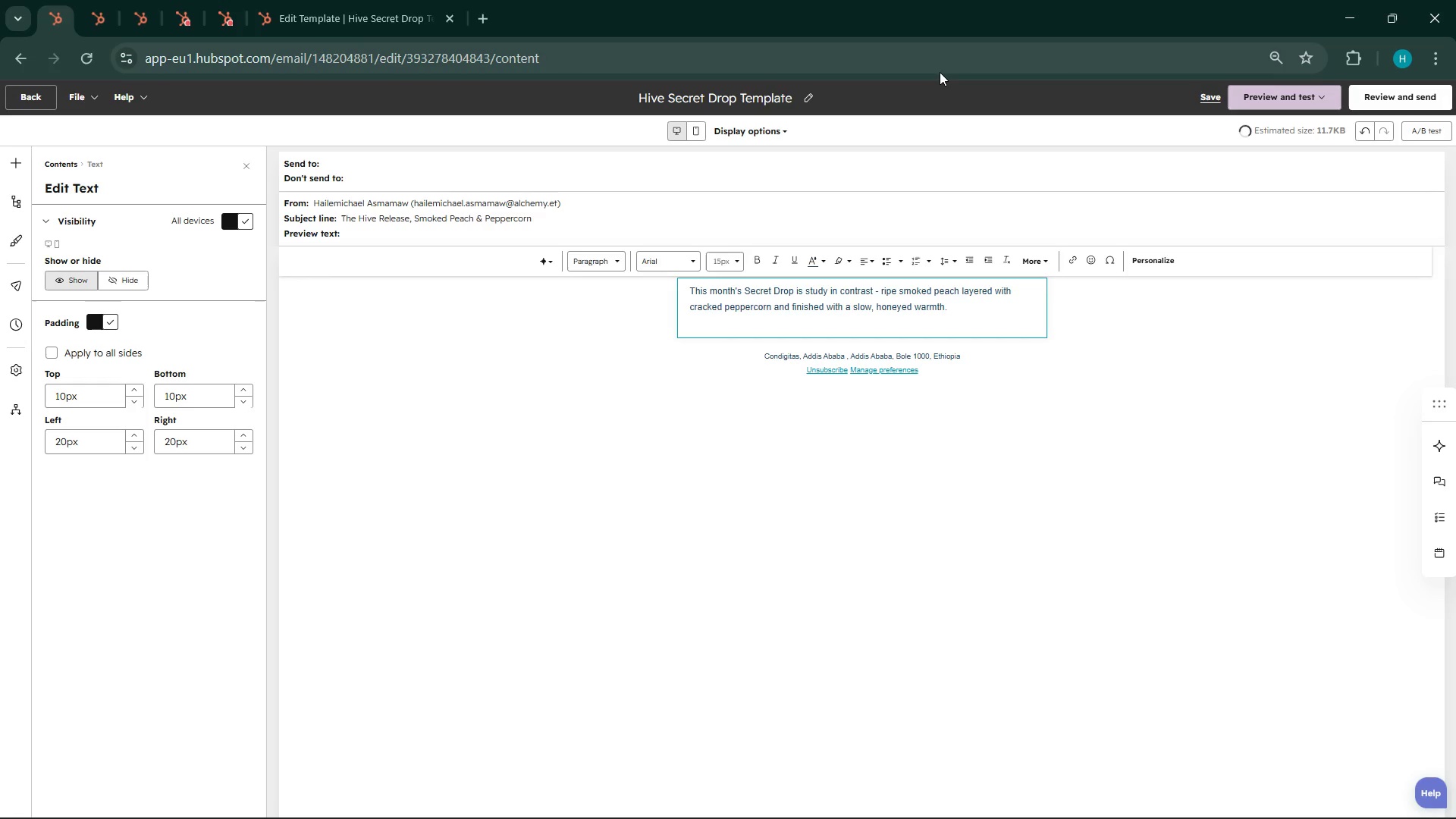 
key(Enter)
 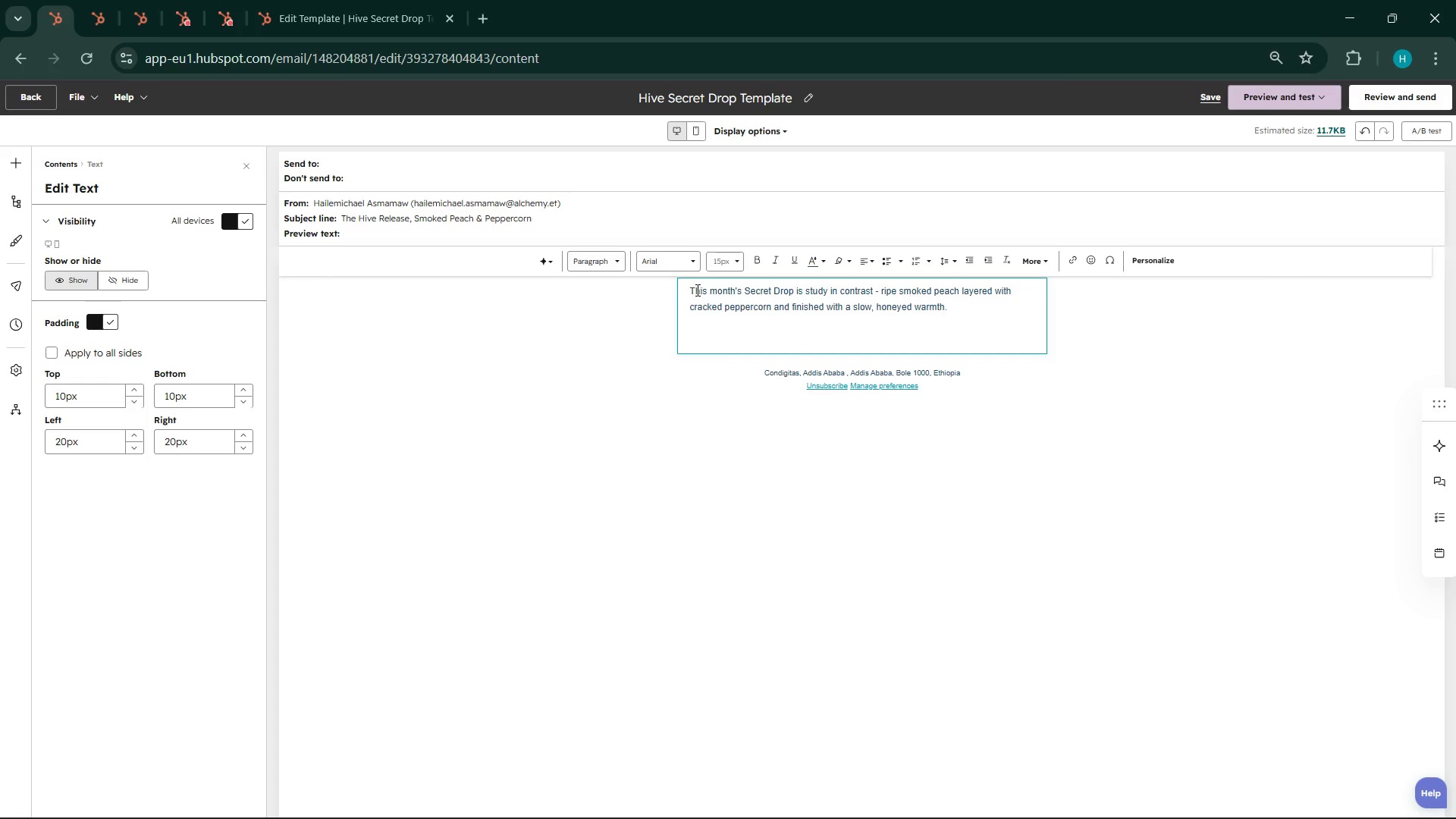 
left_click([688, 284])
 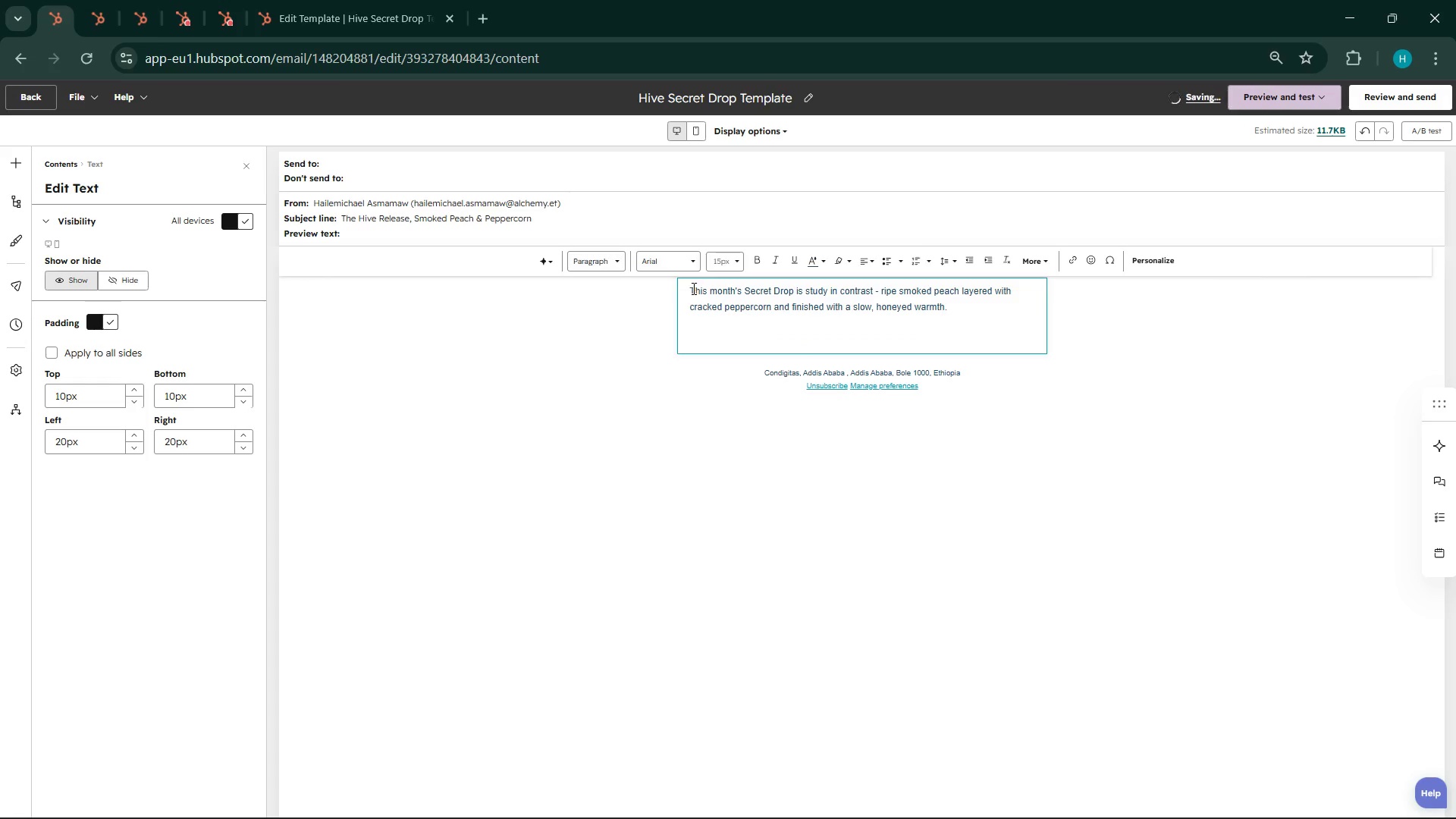 
left_click([694, 289])
 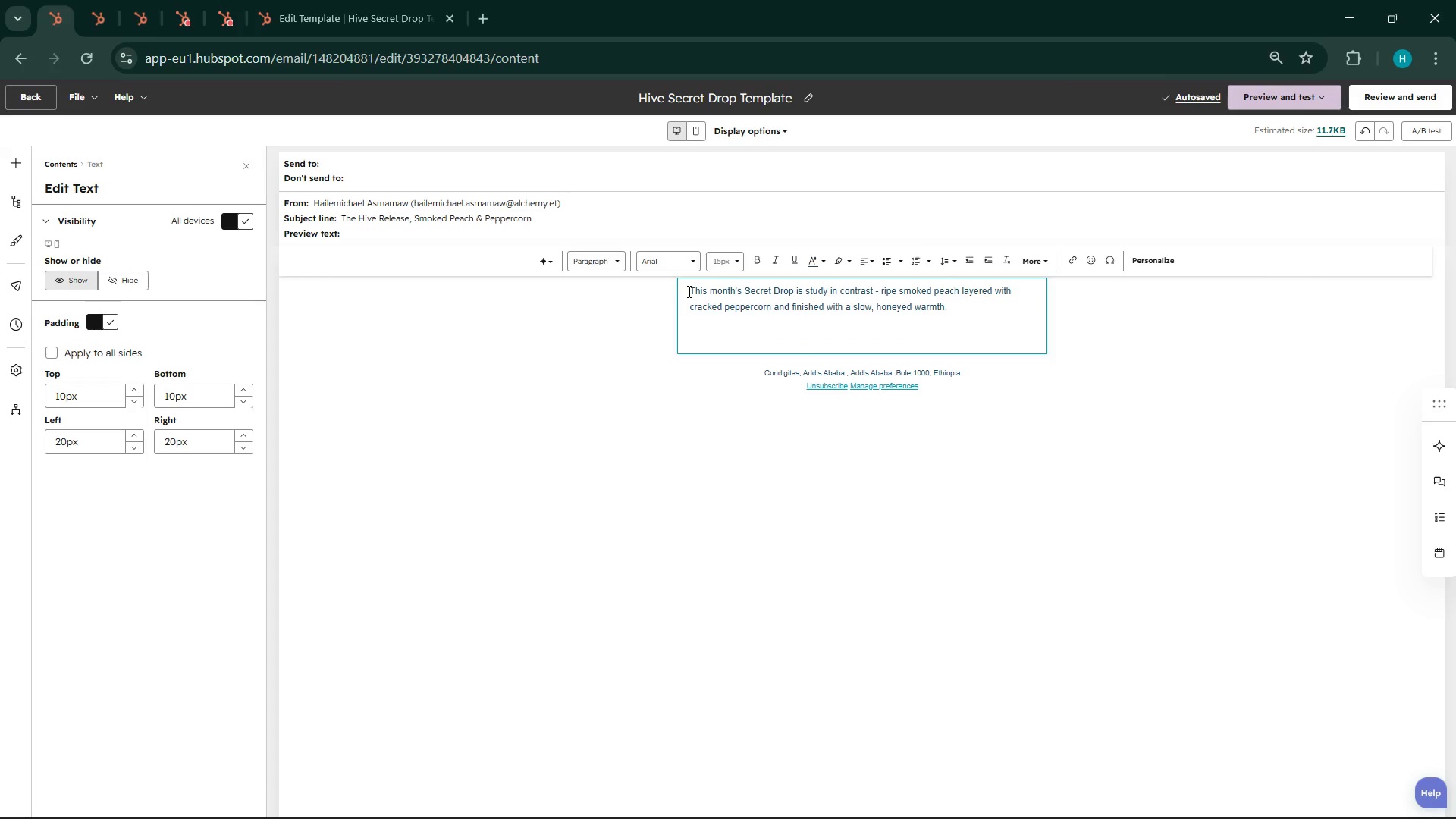 
left_click([688, 291])
 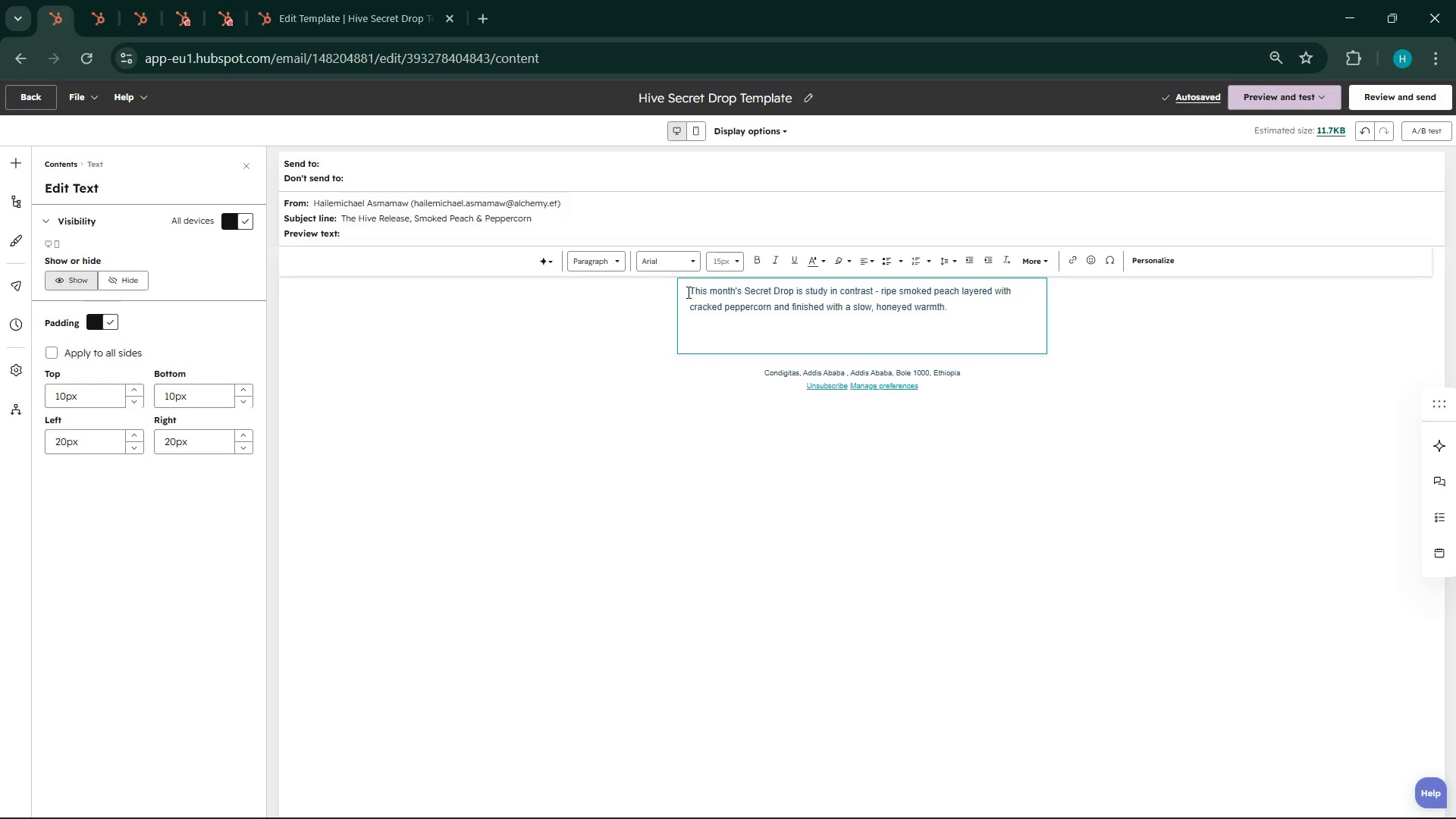 
left_click([687, 292])
 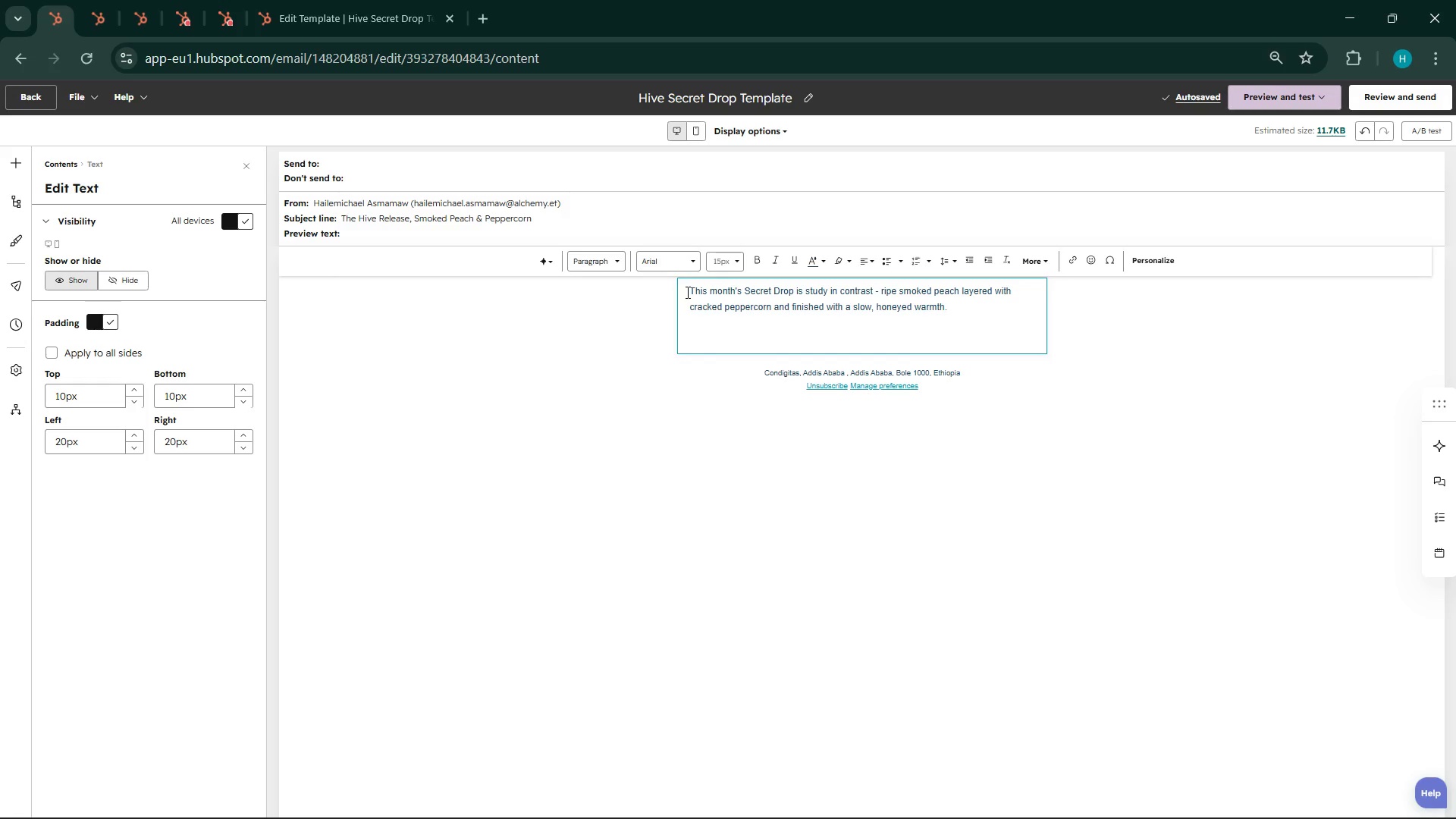 
left_click([686, 292])
 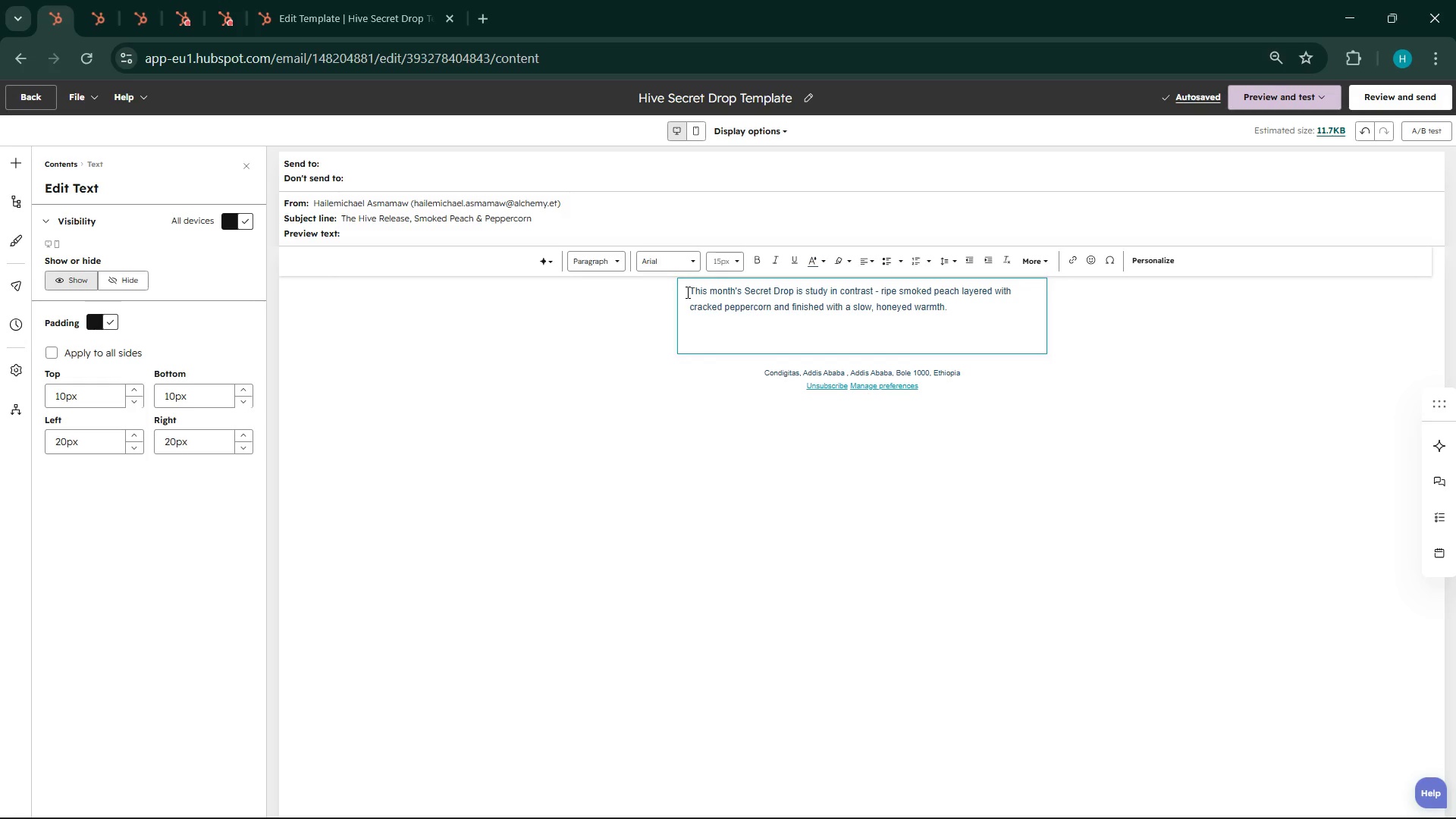 
key(ArrowLeft)
 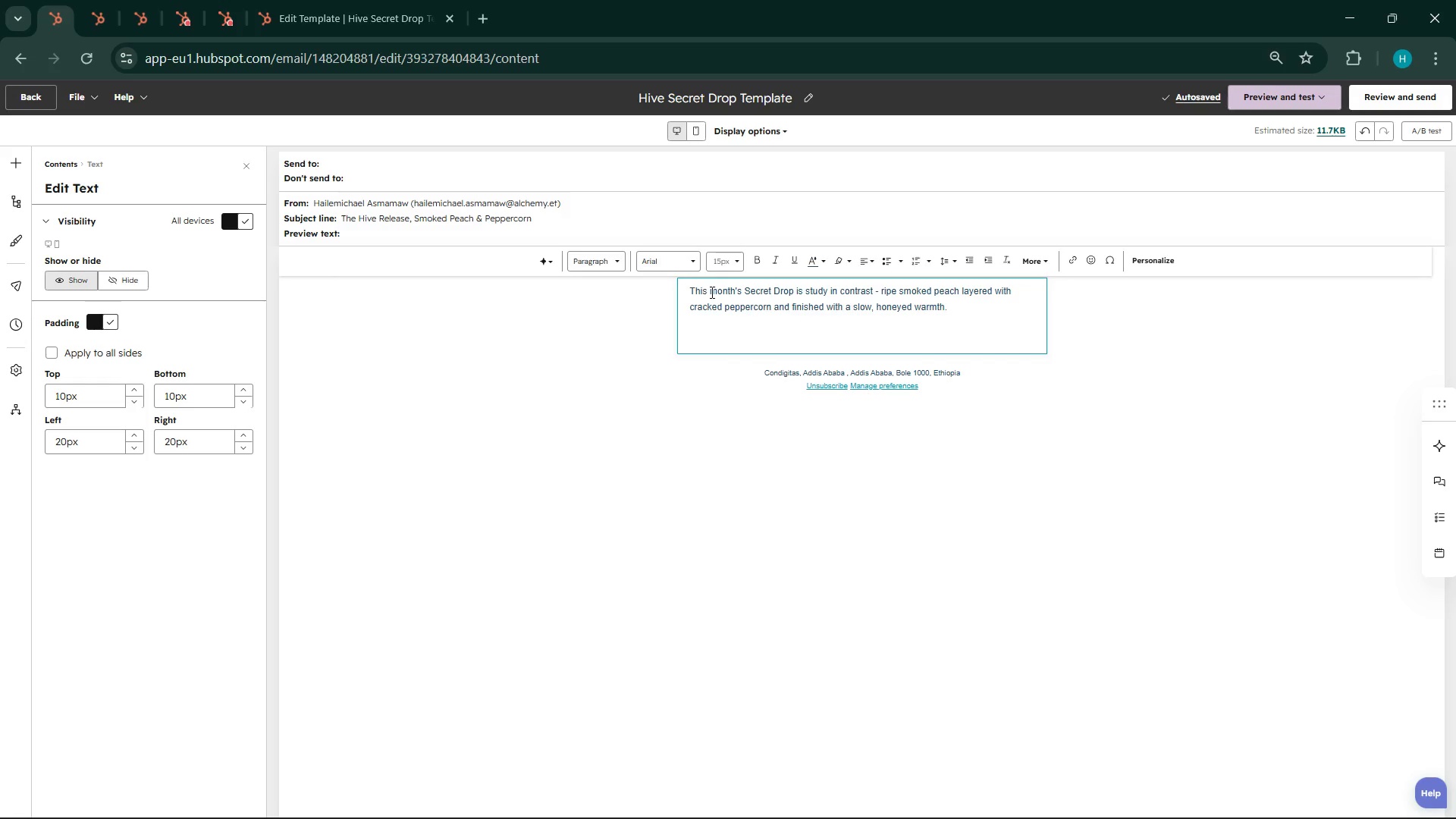 
left_click([711, 291])
 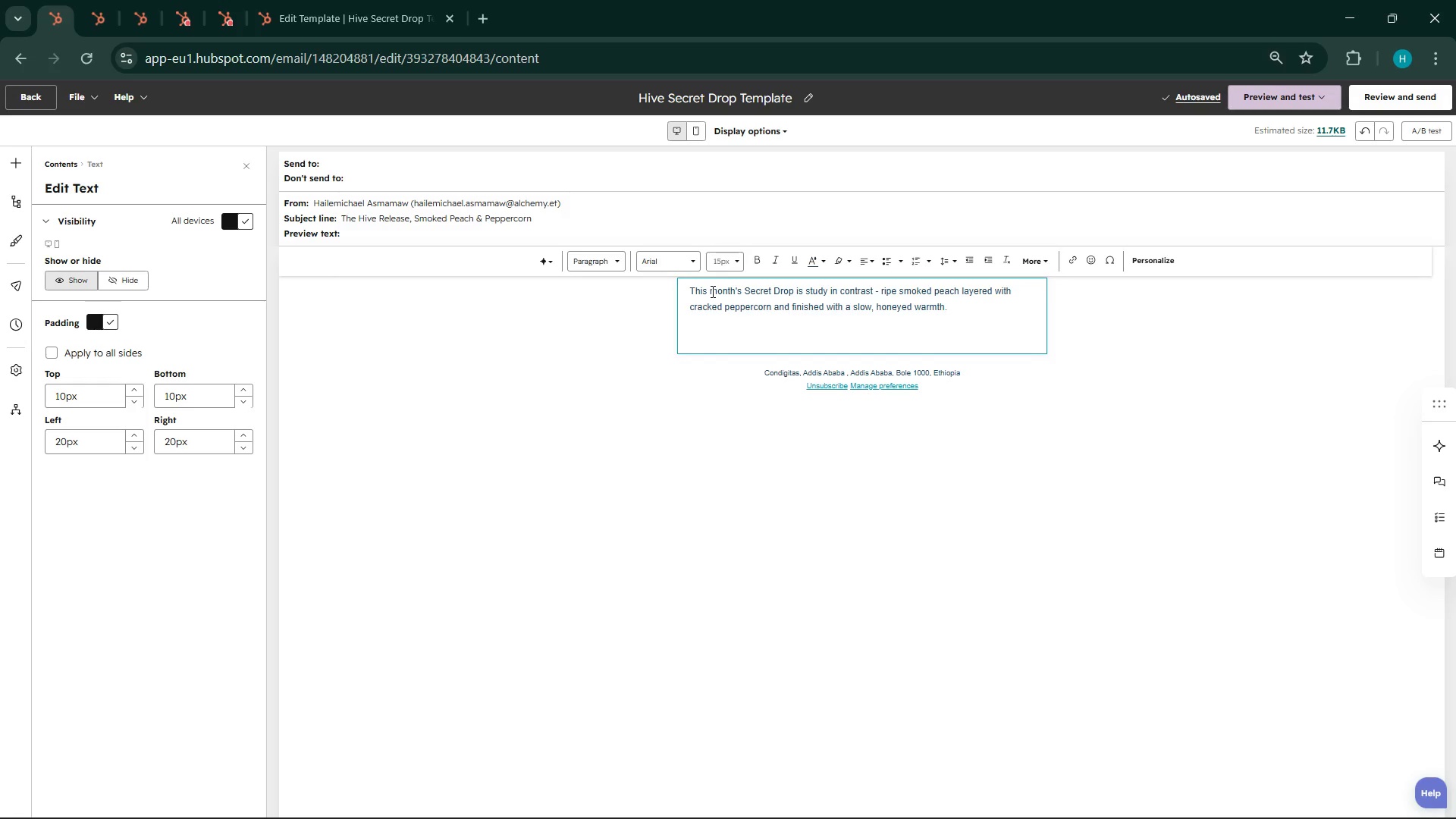 
key(ArrowLeft)
 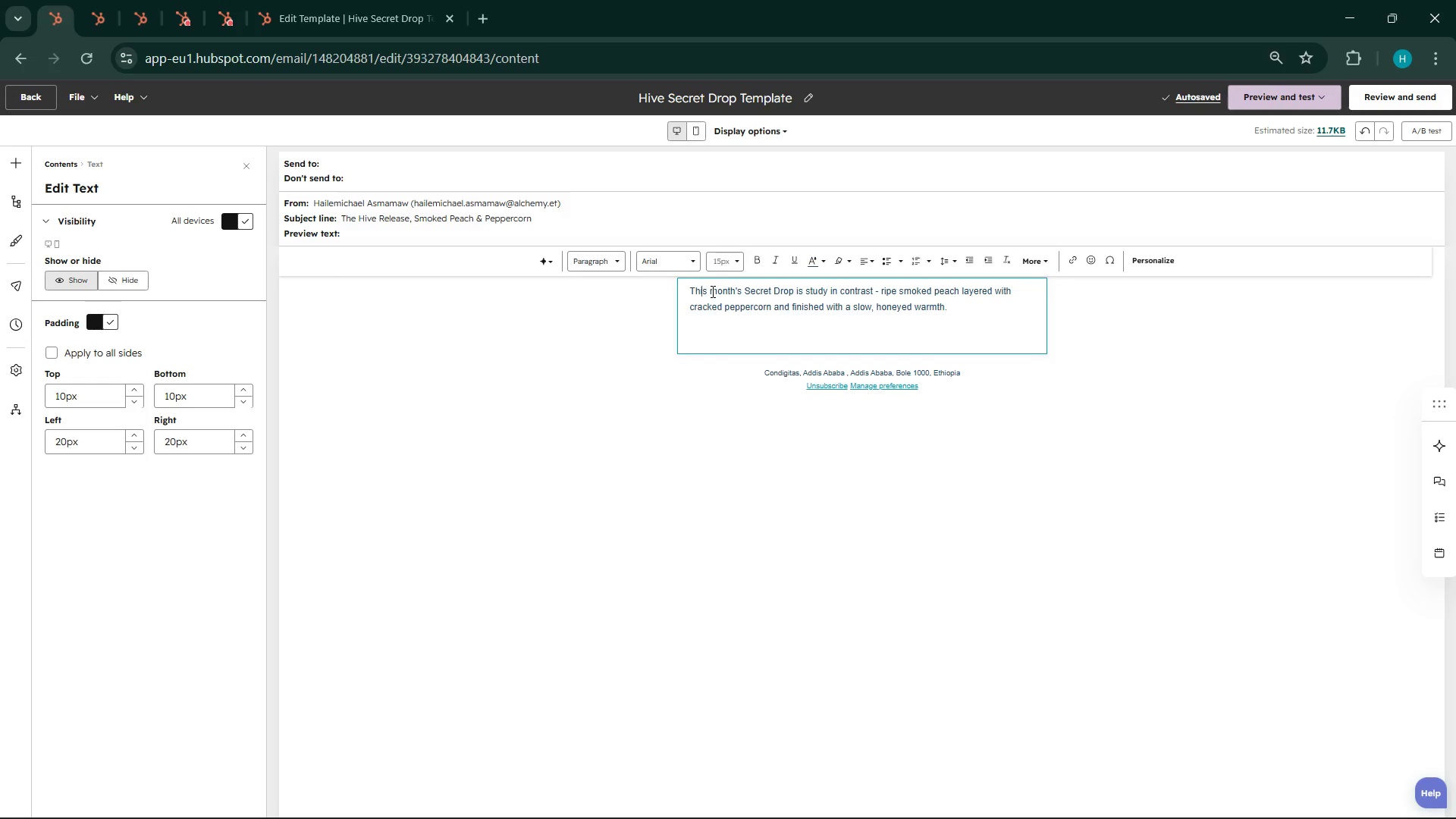 
key(ArrowLeft)
 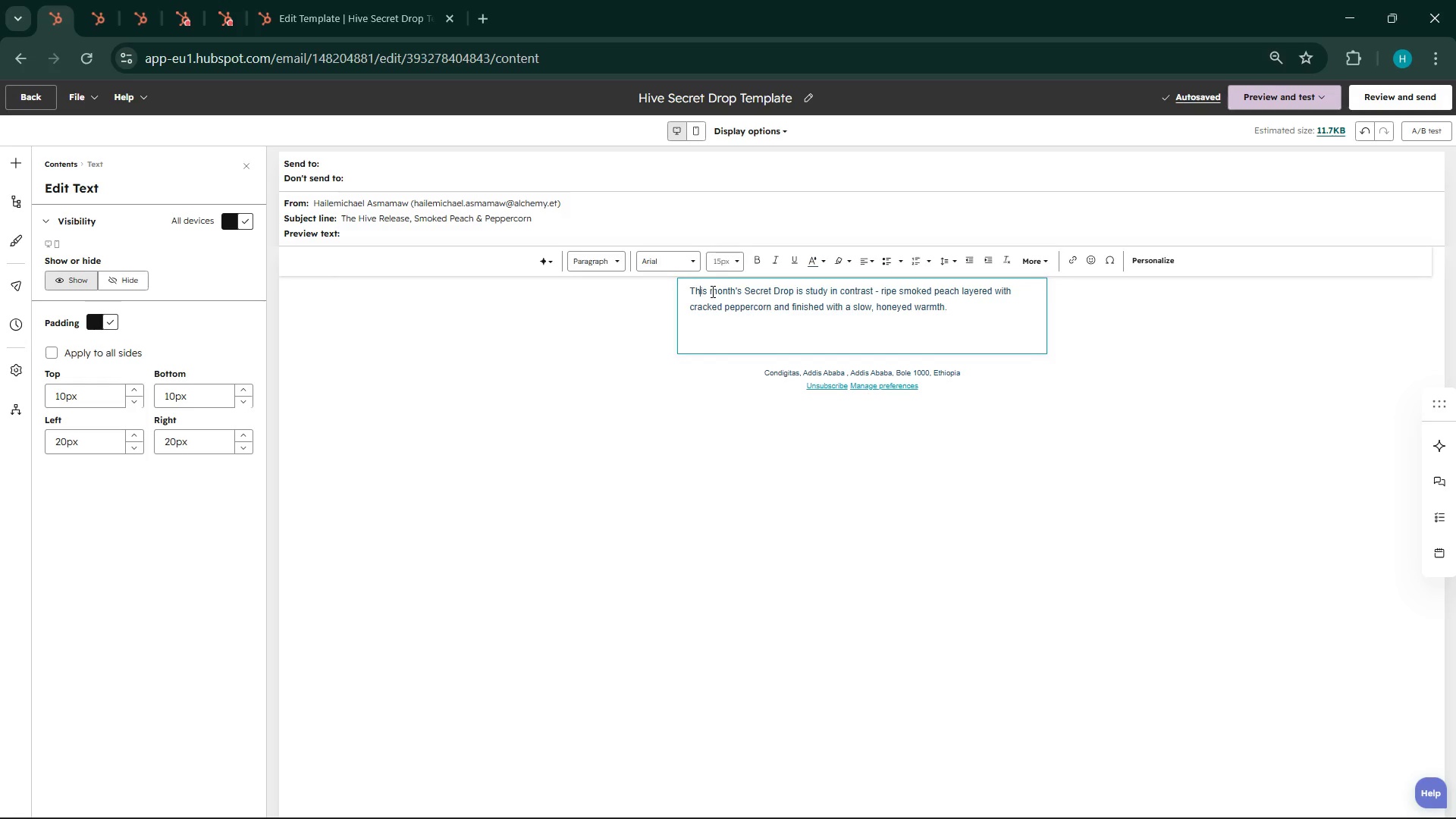 
key(ArrowLeft)
 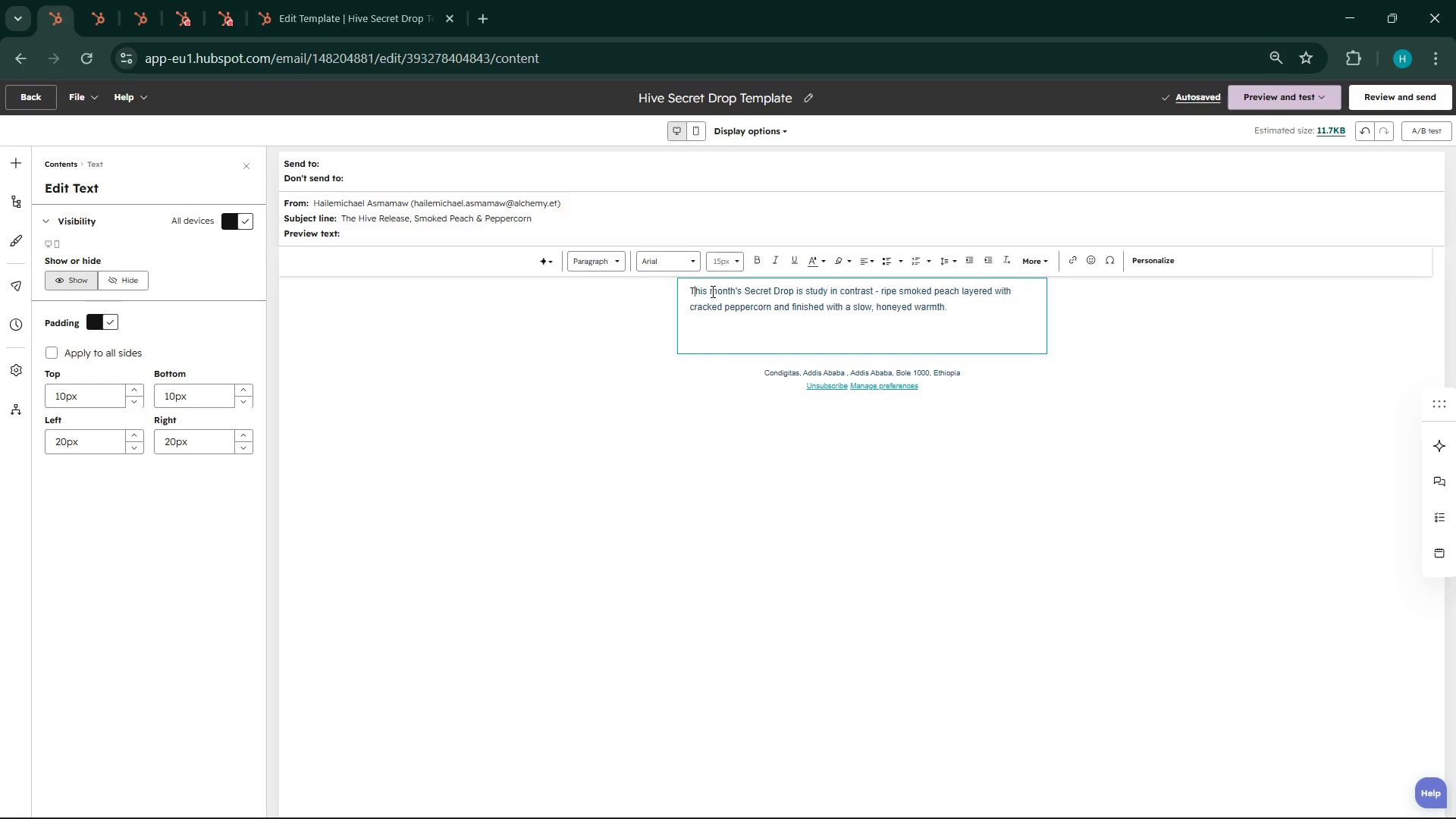 
key(ArrowLeft)
 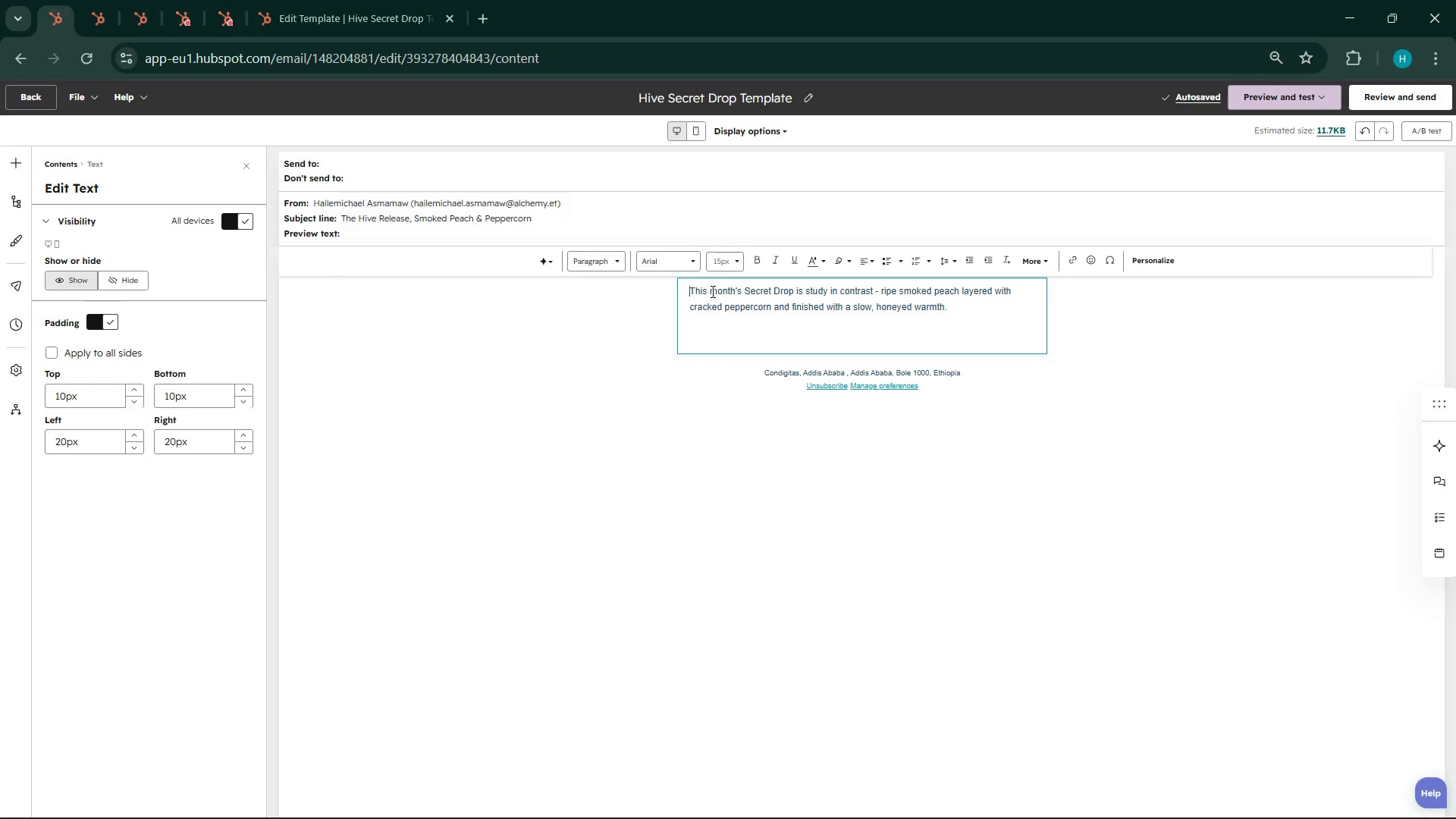 
key(ArrowLeft)
 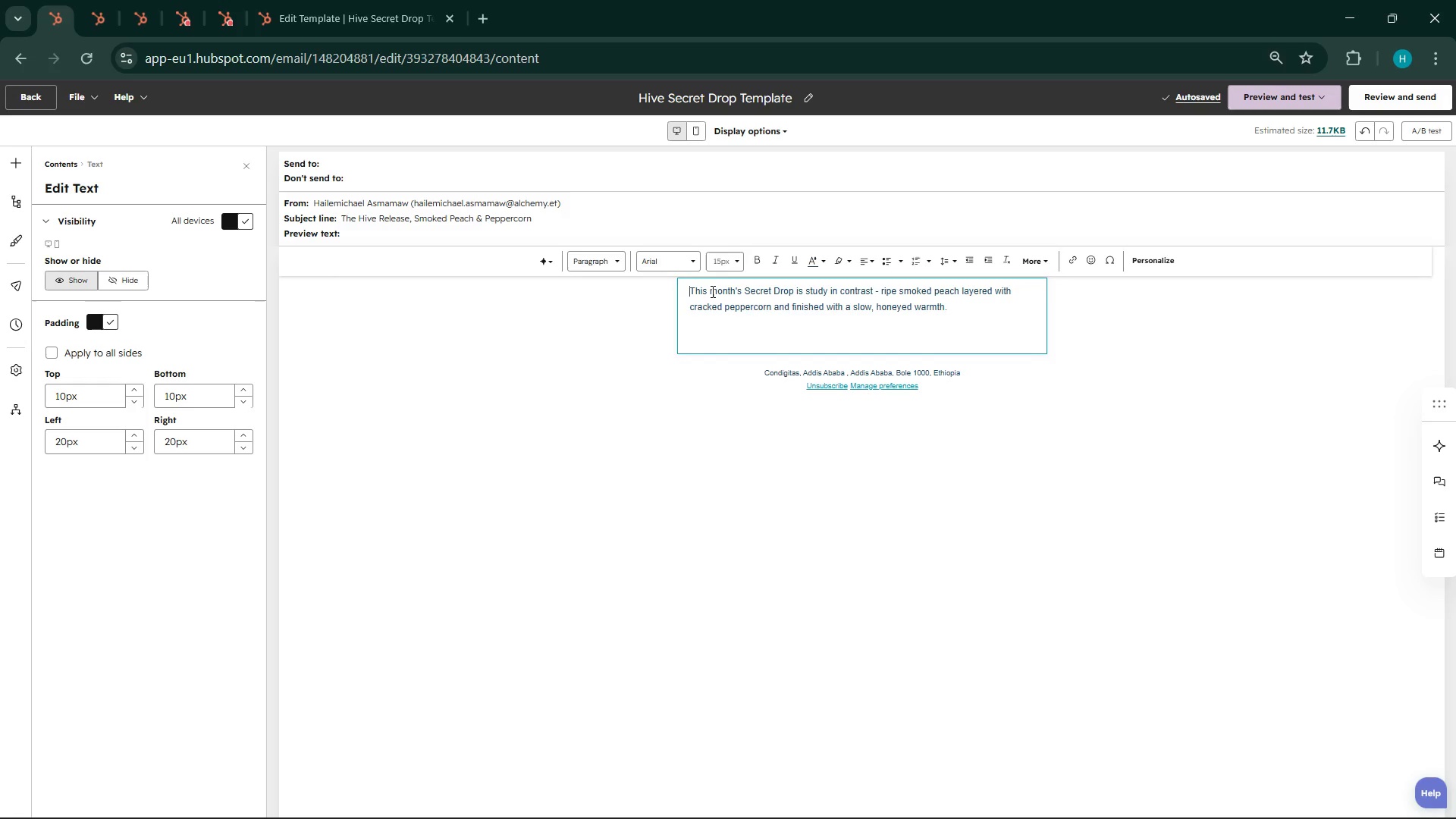 
key(ArrowLeft)
 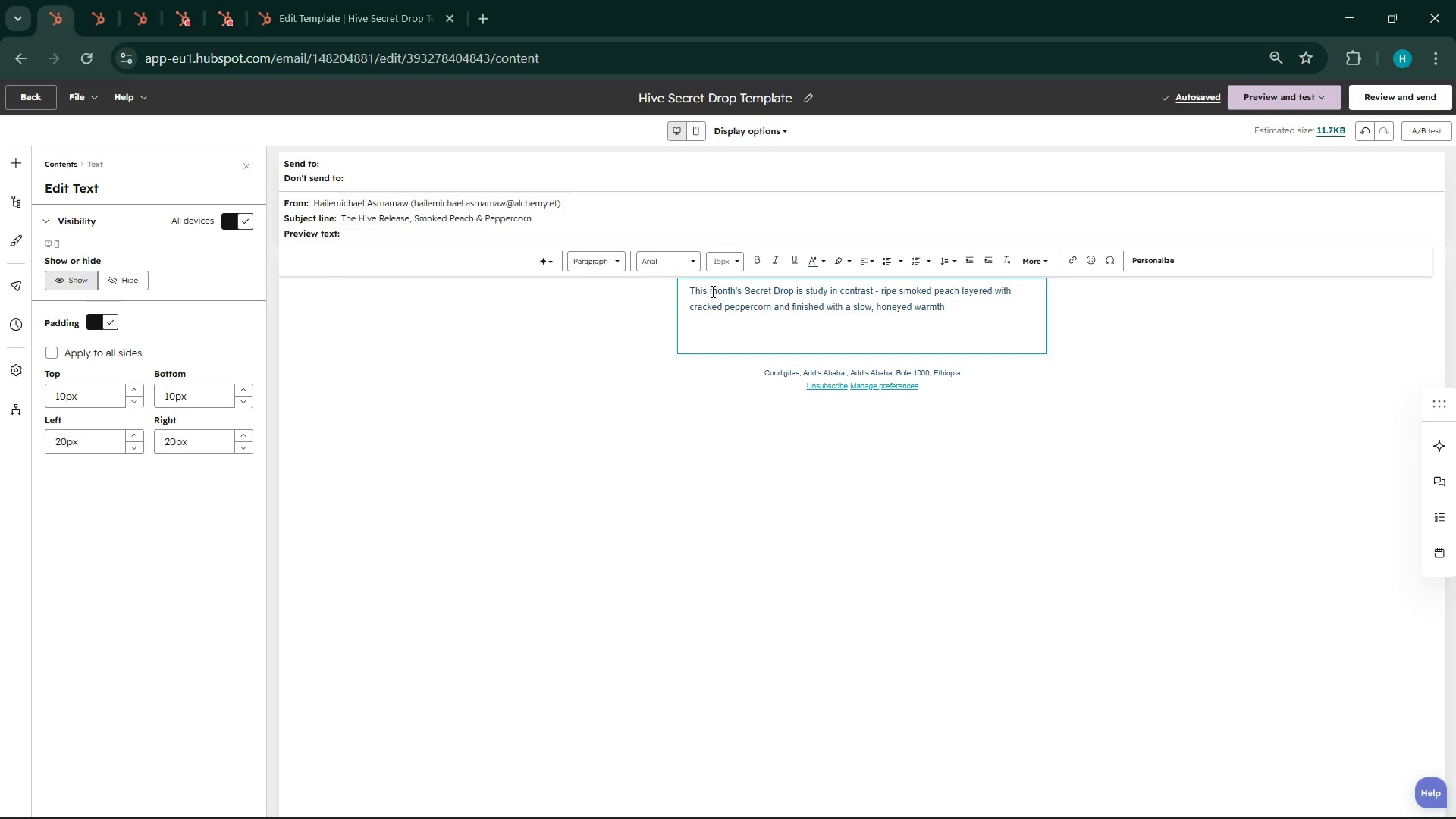 
key(Enter)
 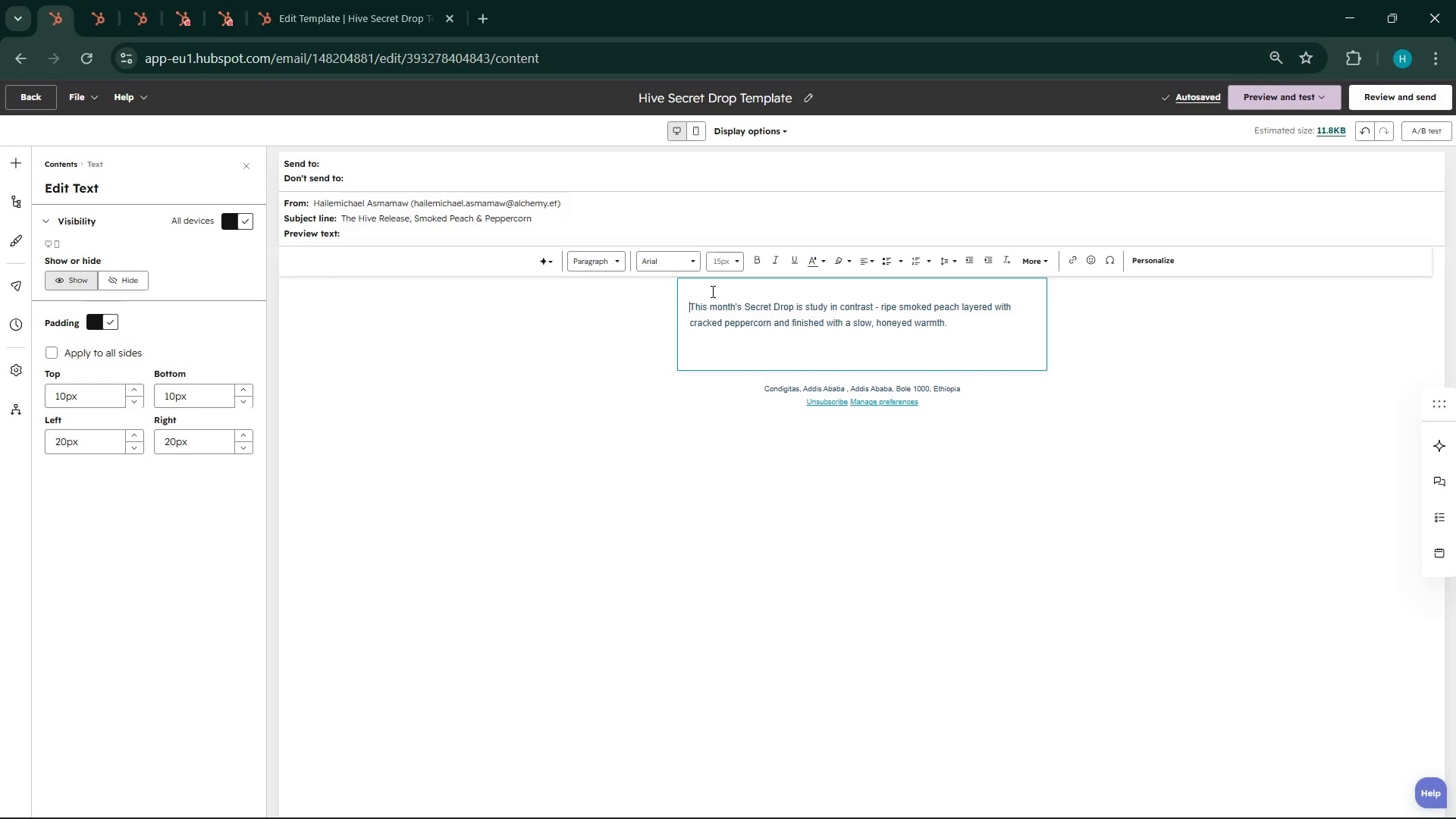 
wait(19.91)
 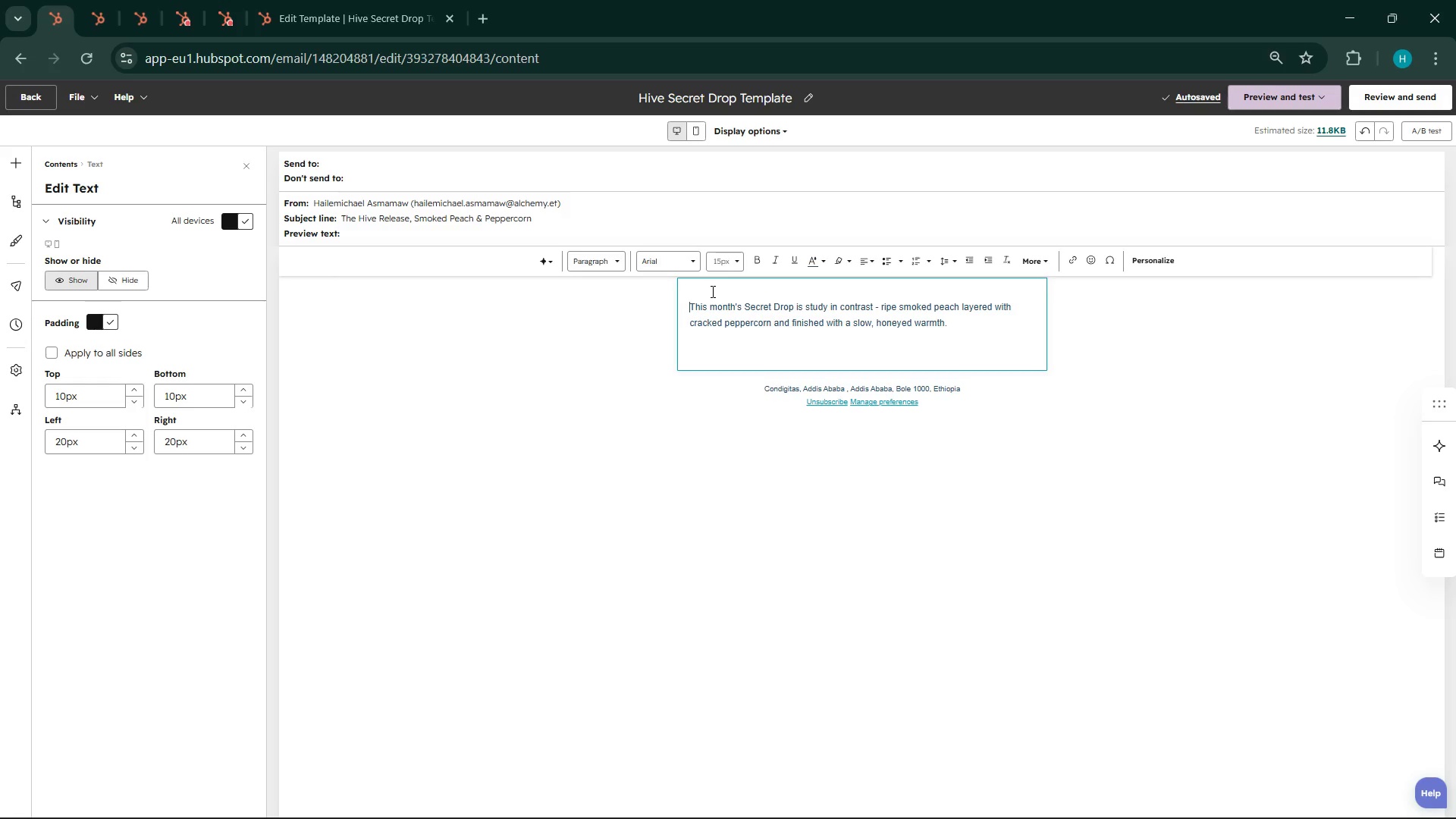 
left_click([733, 344])
 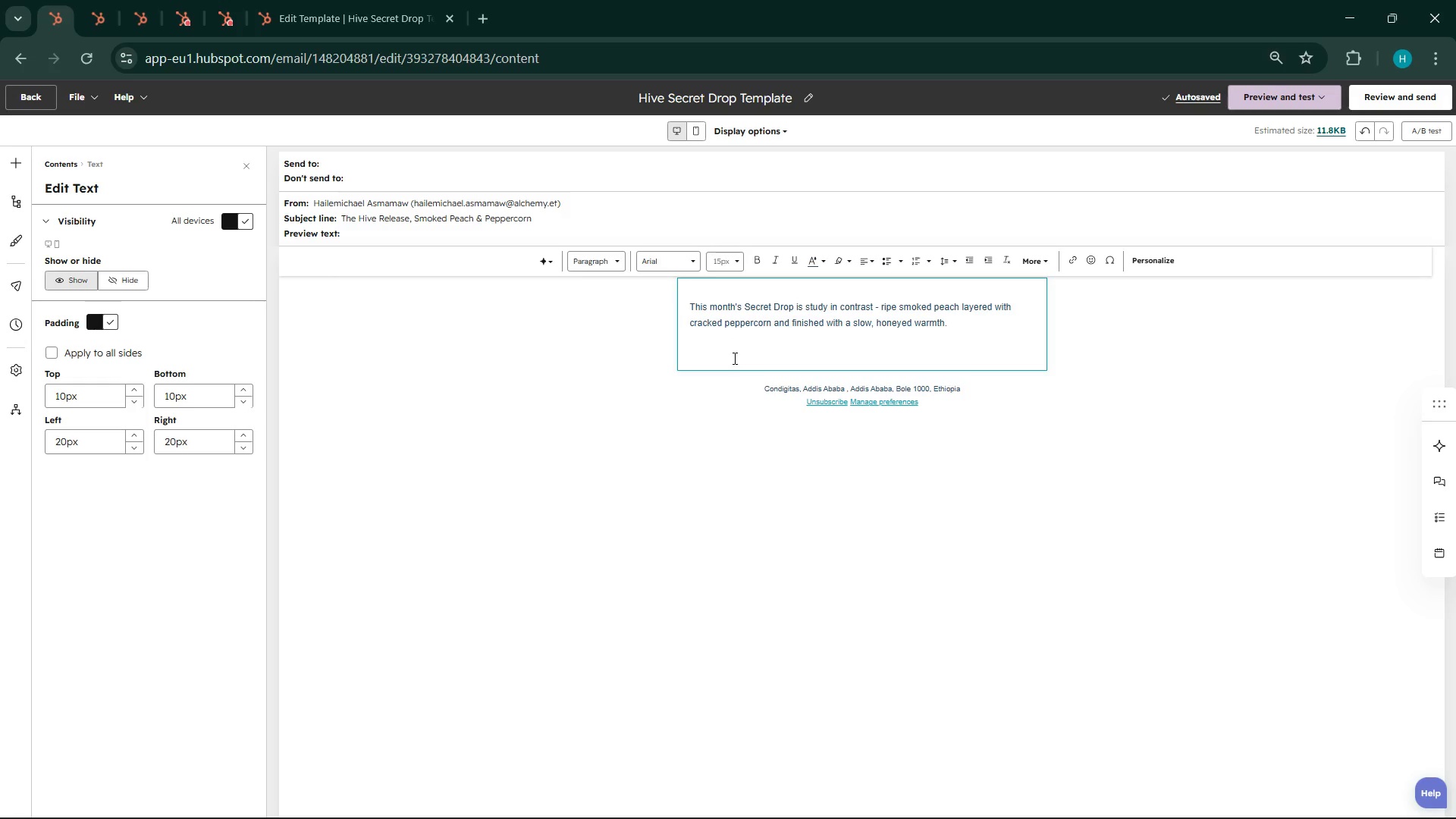 
key(Enter)
 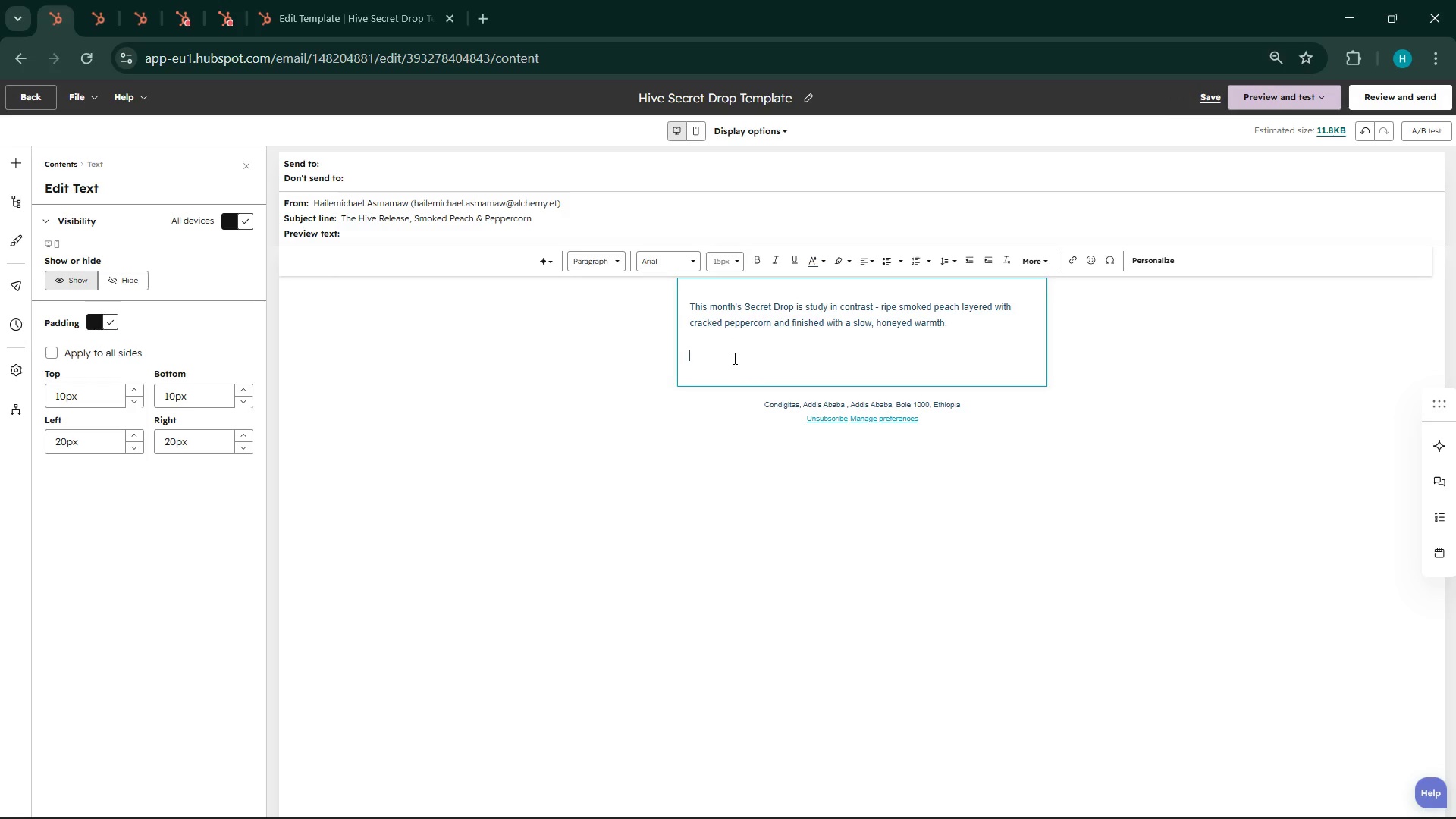 
type(Once )
 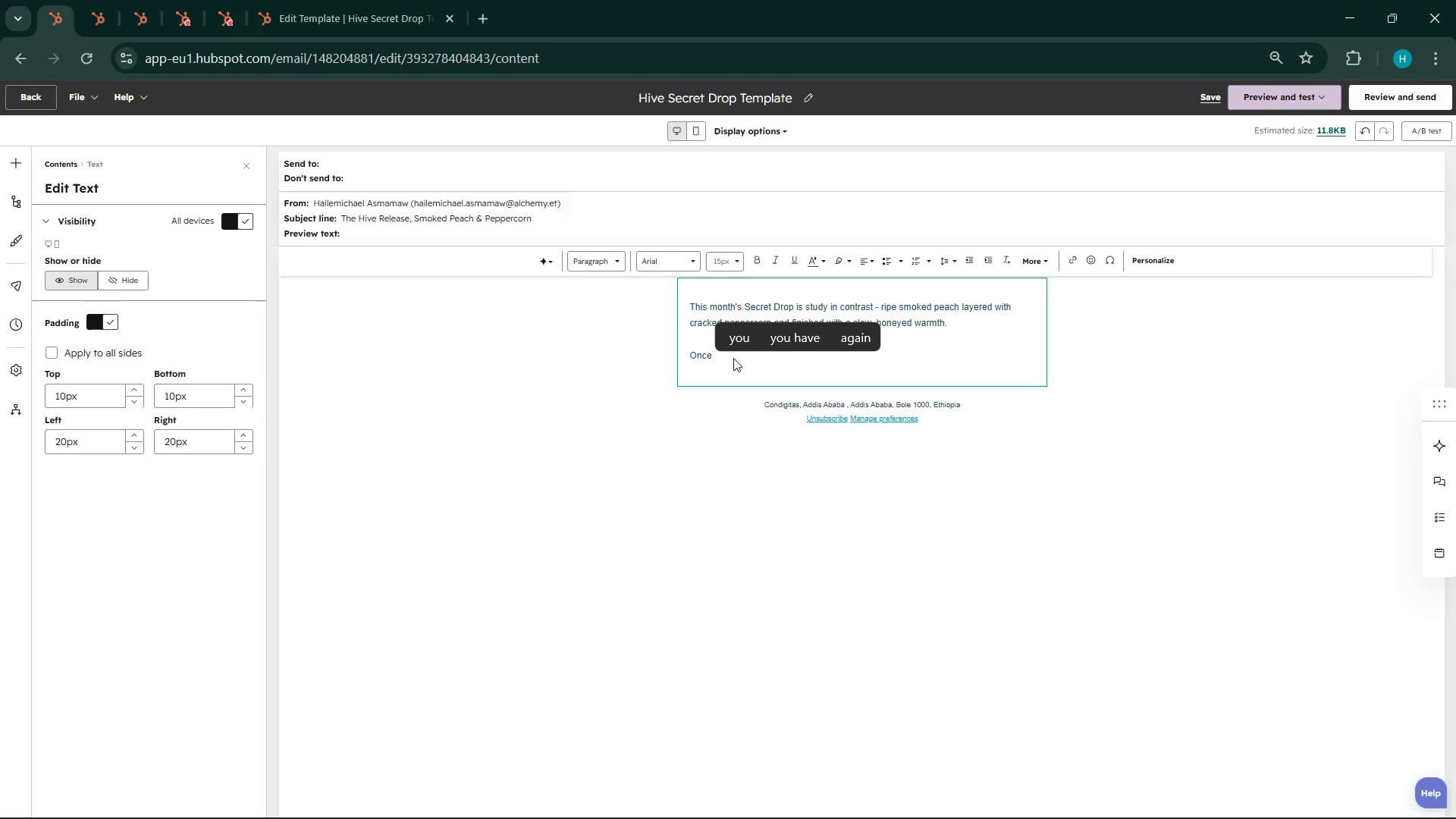 
type(it )
key(Backspace)
type( is gone )
key(Backspace)
type(, it's gone)
 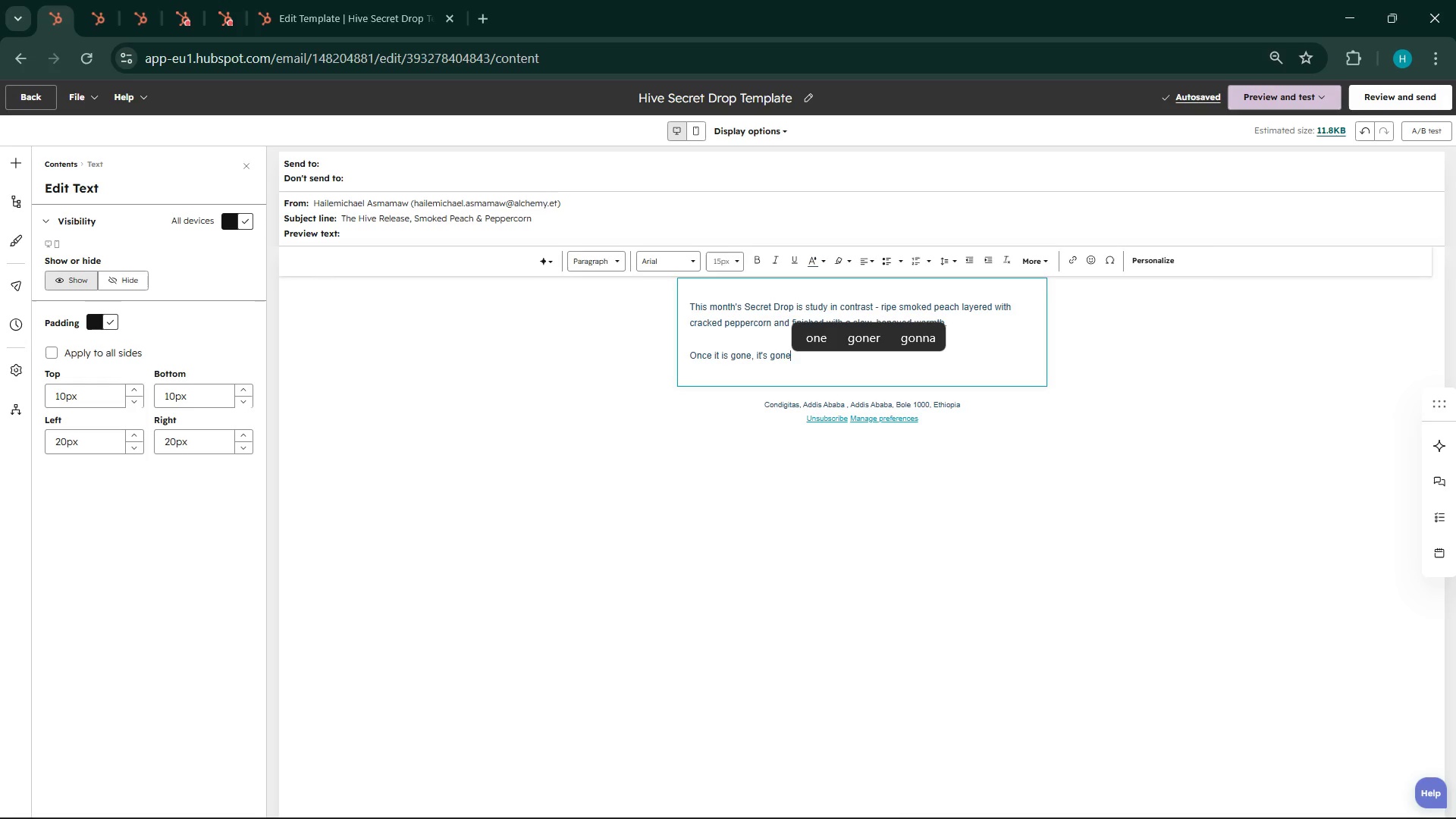 
left_click([886, 806])
 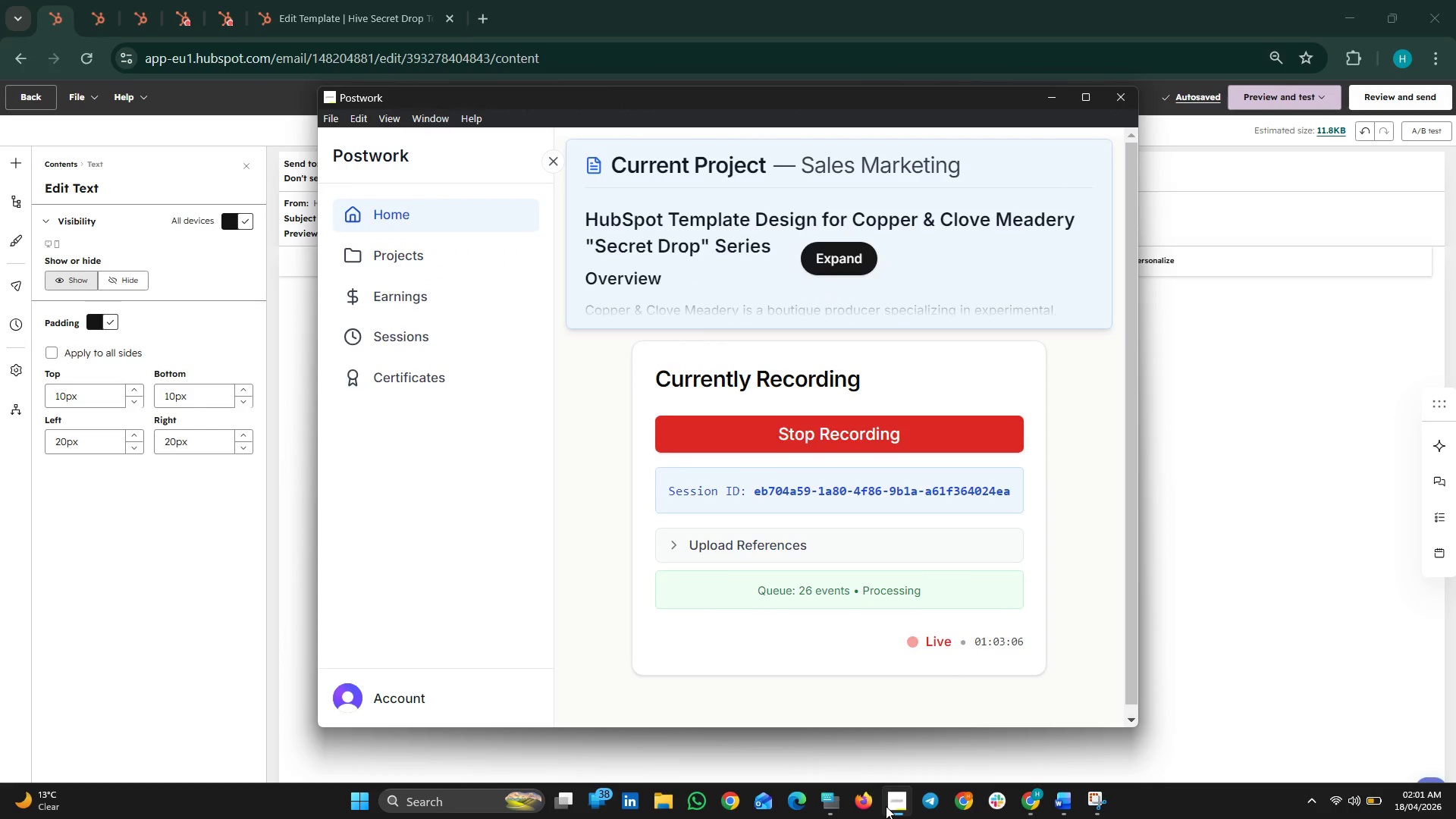 
left_click([886, 806])
 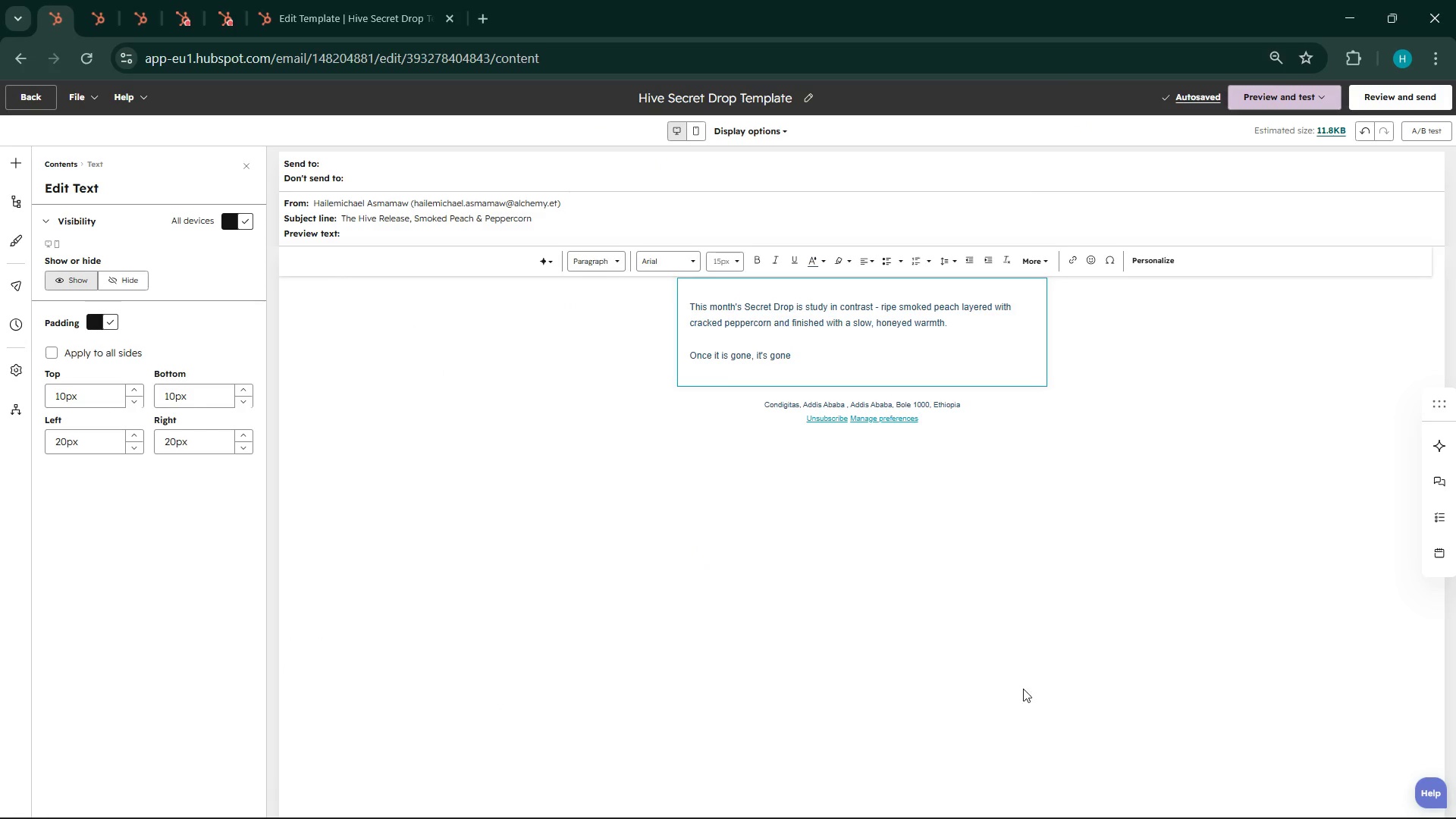 
scroll: coordinate [944, 658], scroll_direction: up, amount: 2.0
 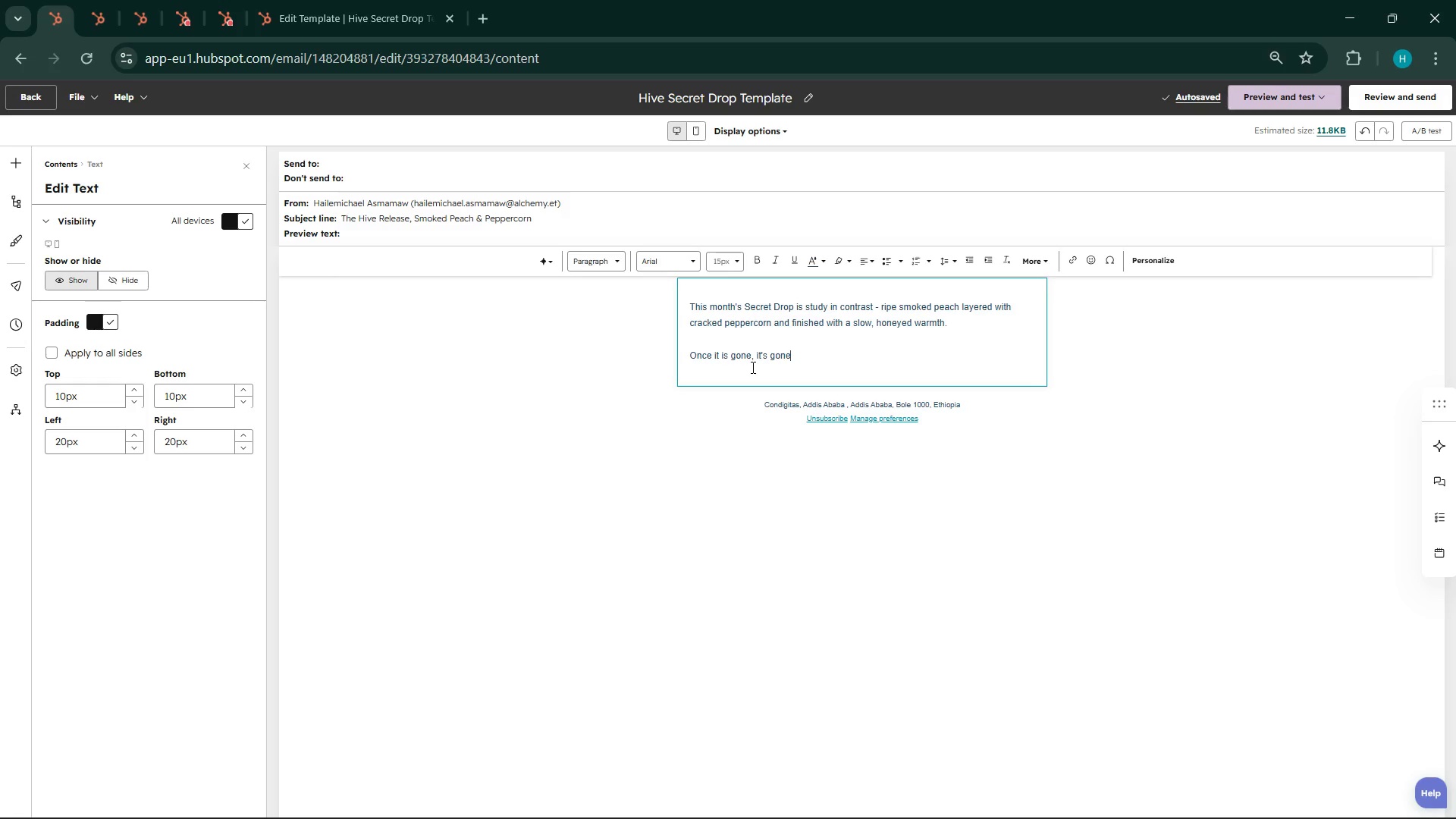 
wait(133.47)
 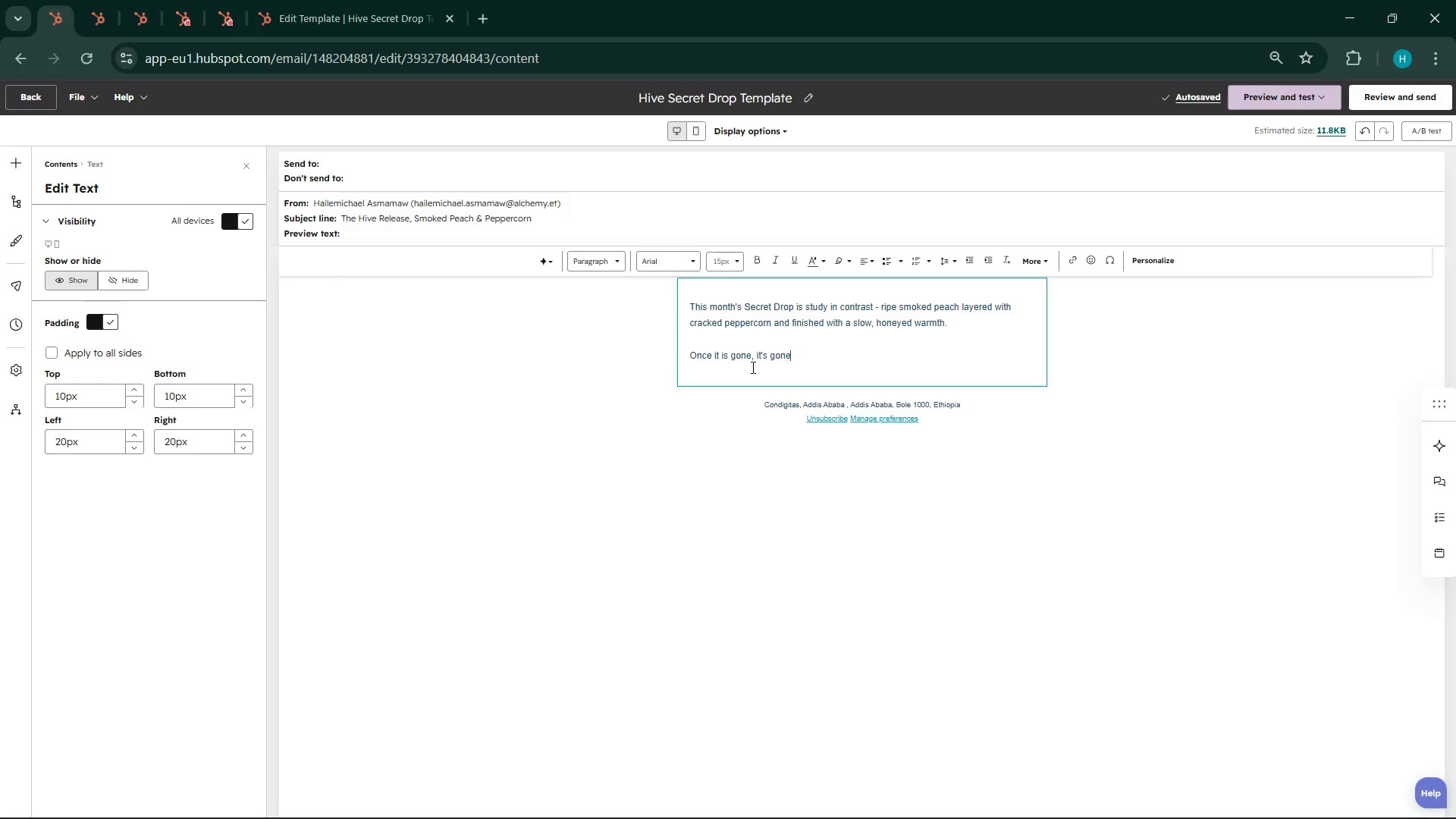 
scroll: coordinate [1055, 579], scroll_direction: up, amount: 4.0
 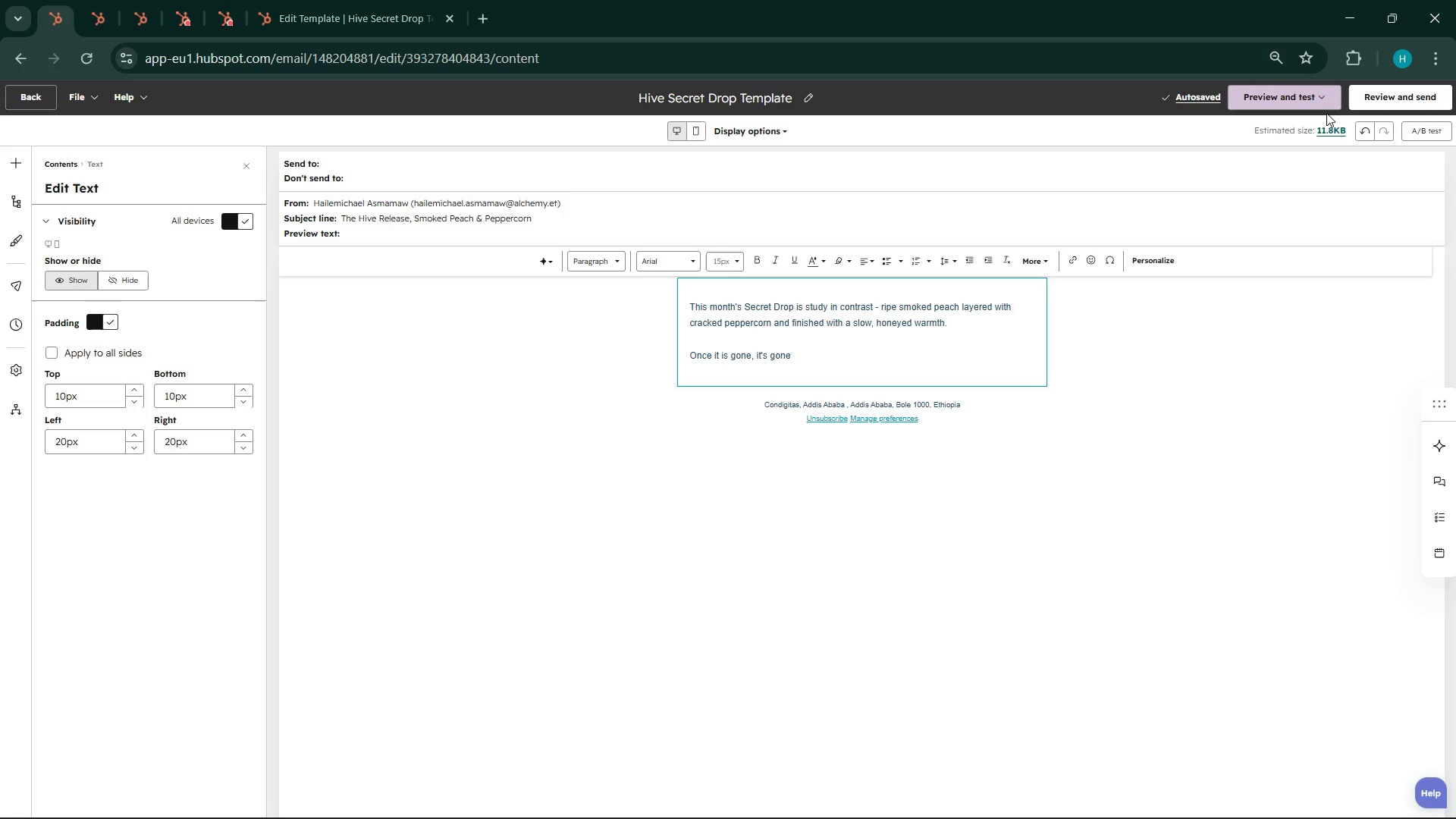 
left_click([1321, 93])
 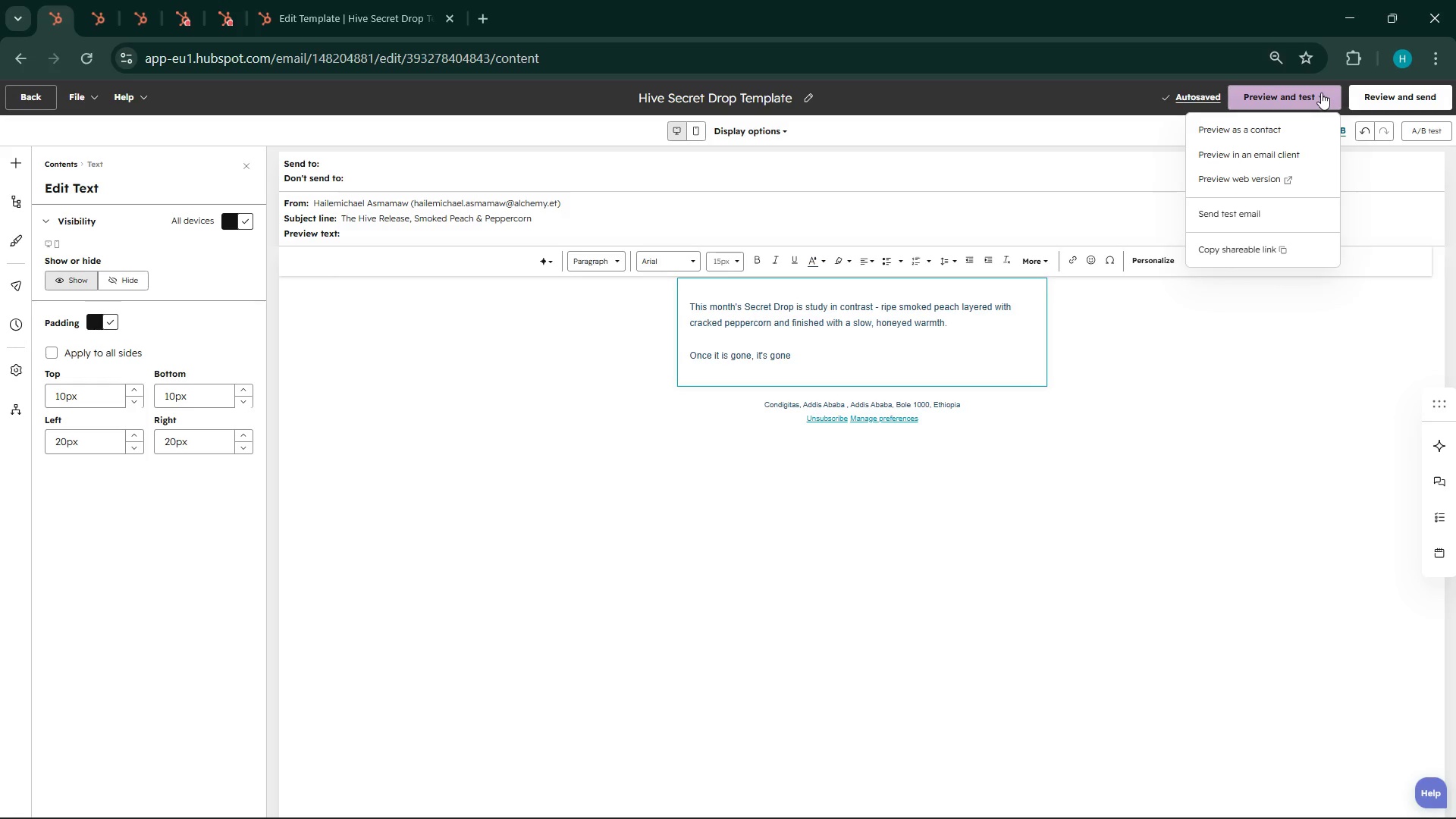 
left_click([1321, 93])
 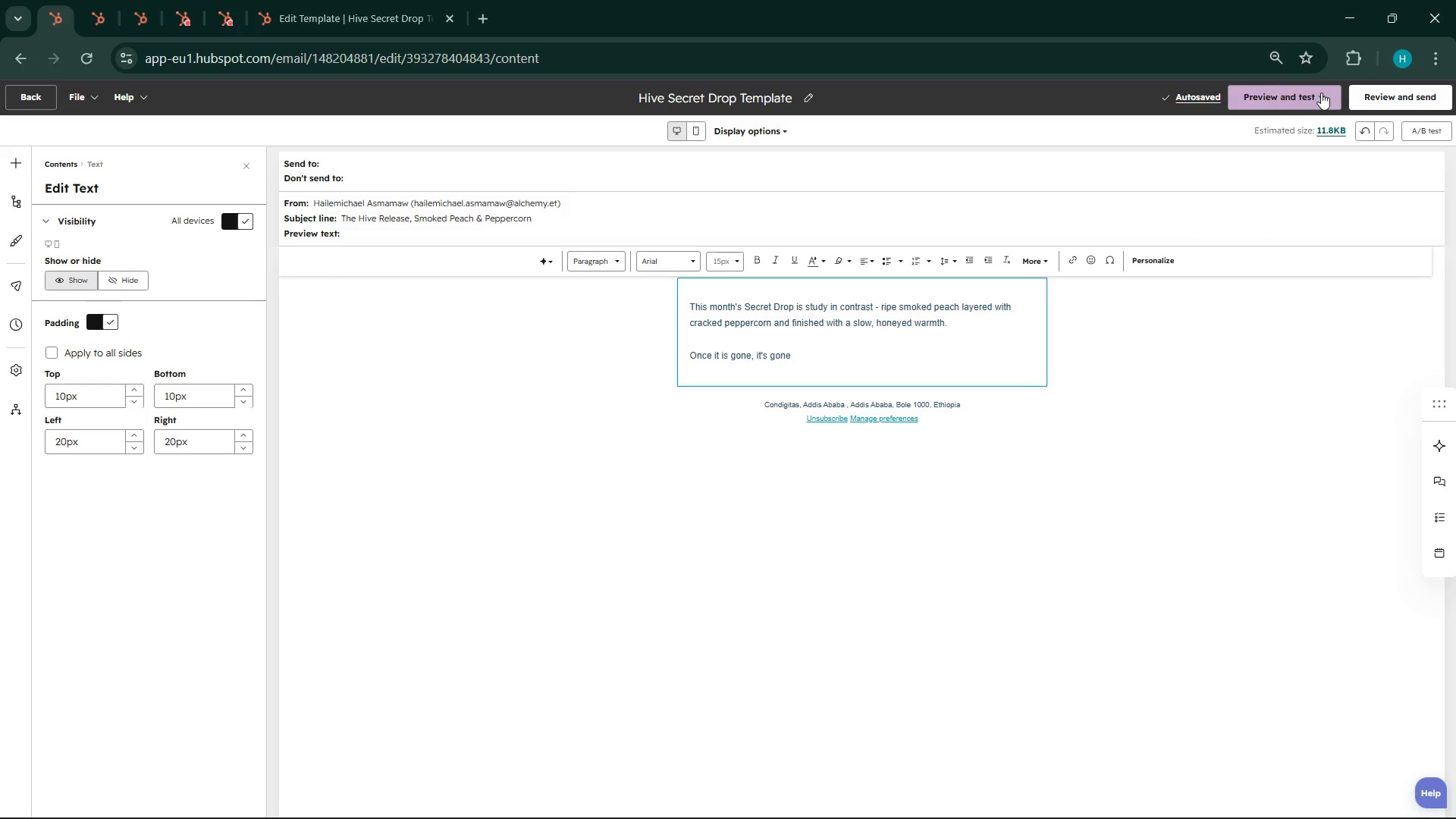 
left_click([1321, 93])
 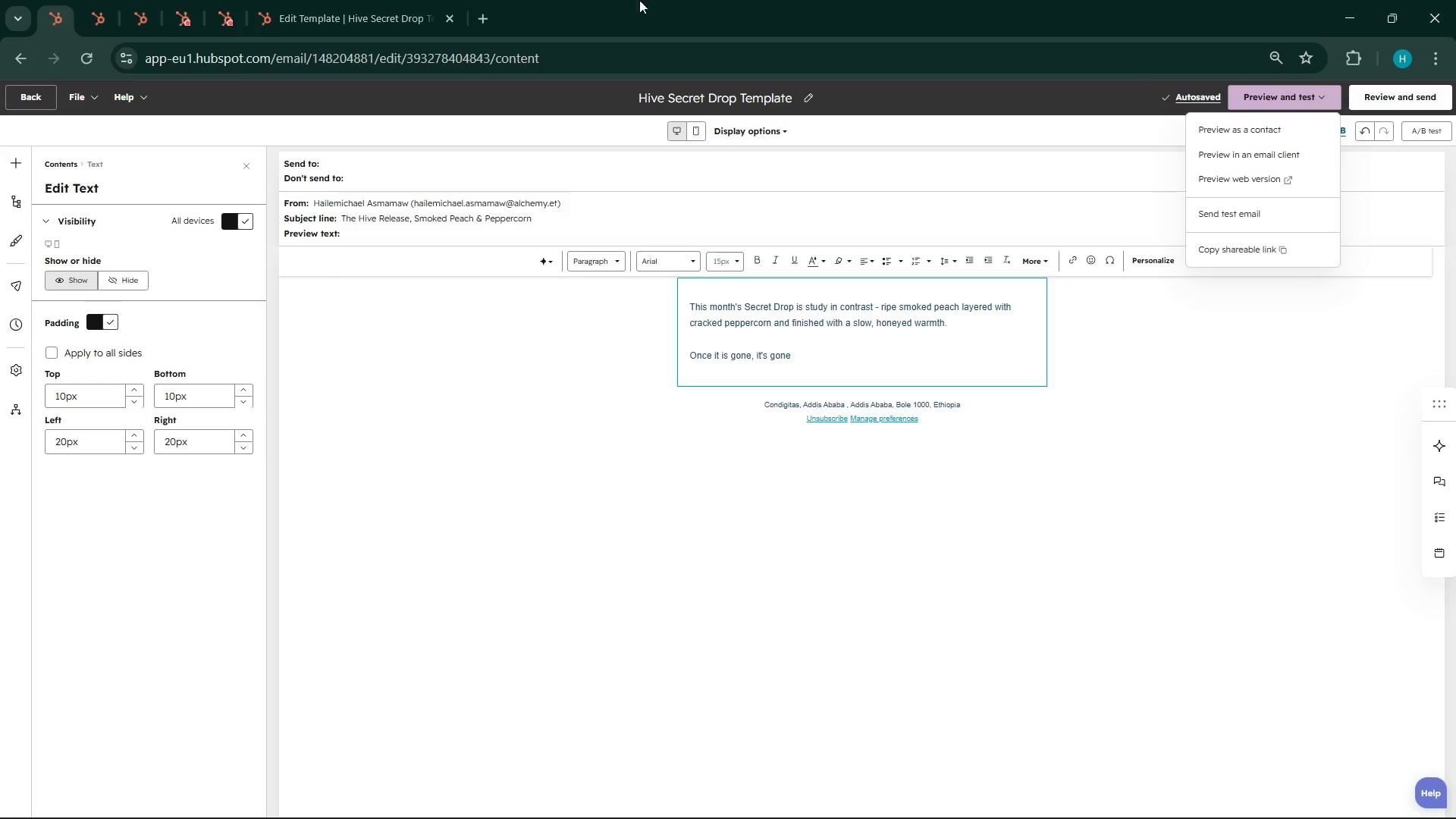 
left_click([395, 0])
 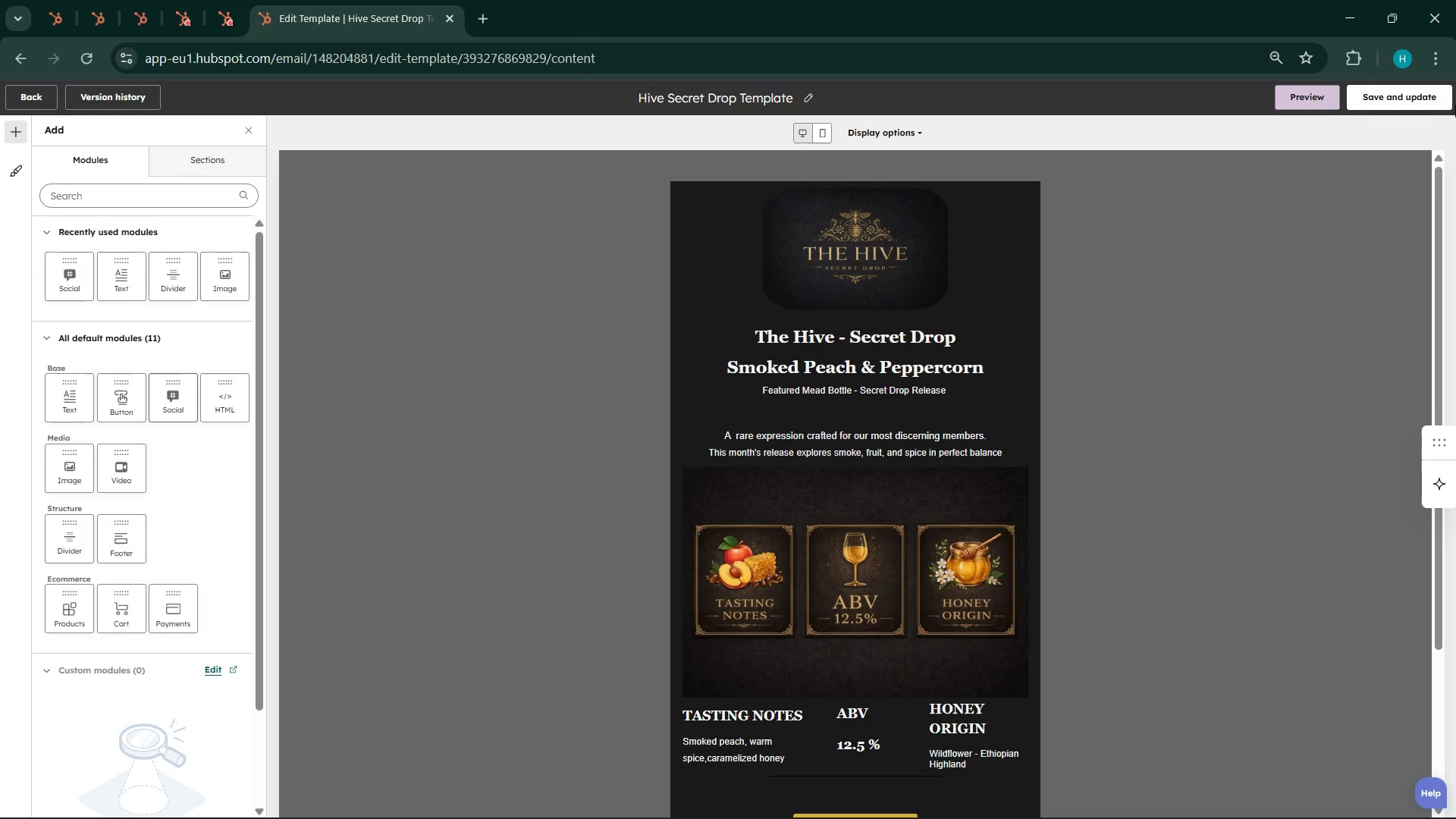 
left_click([1409, 84])
 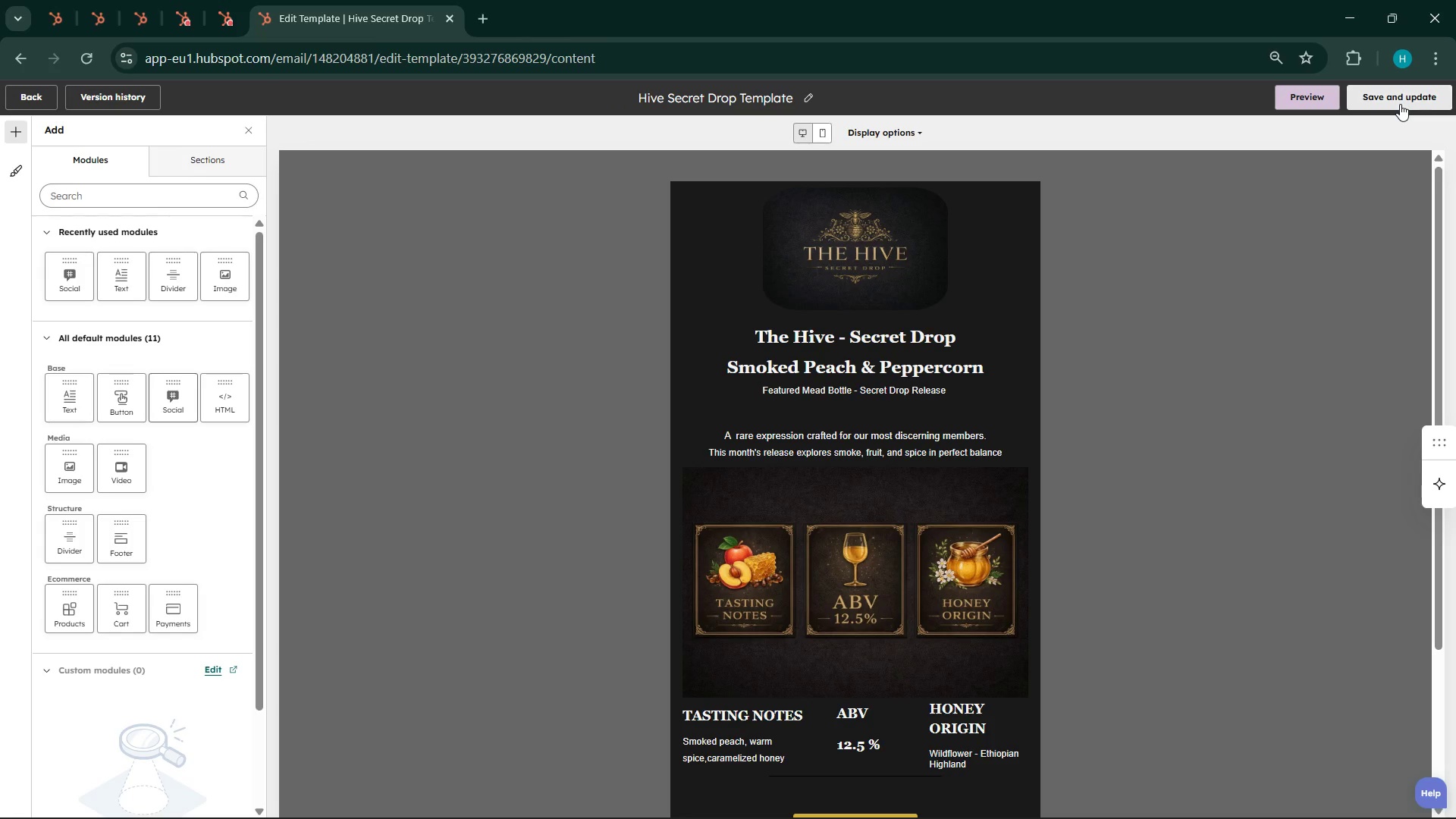 
left_click([1400, 104])
 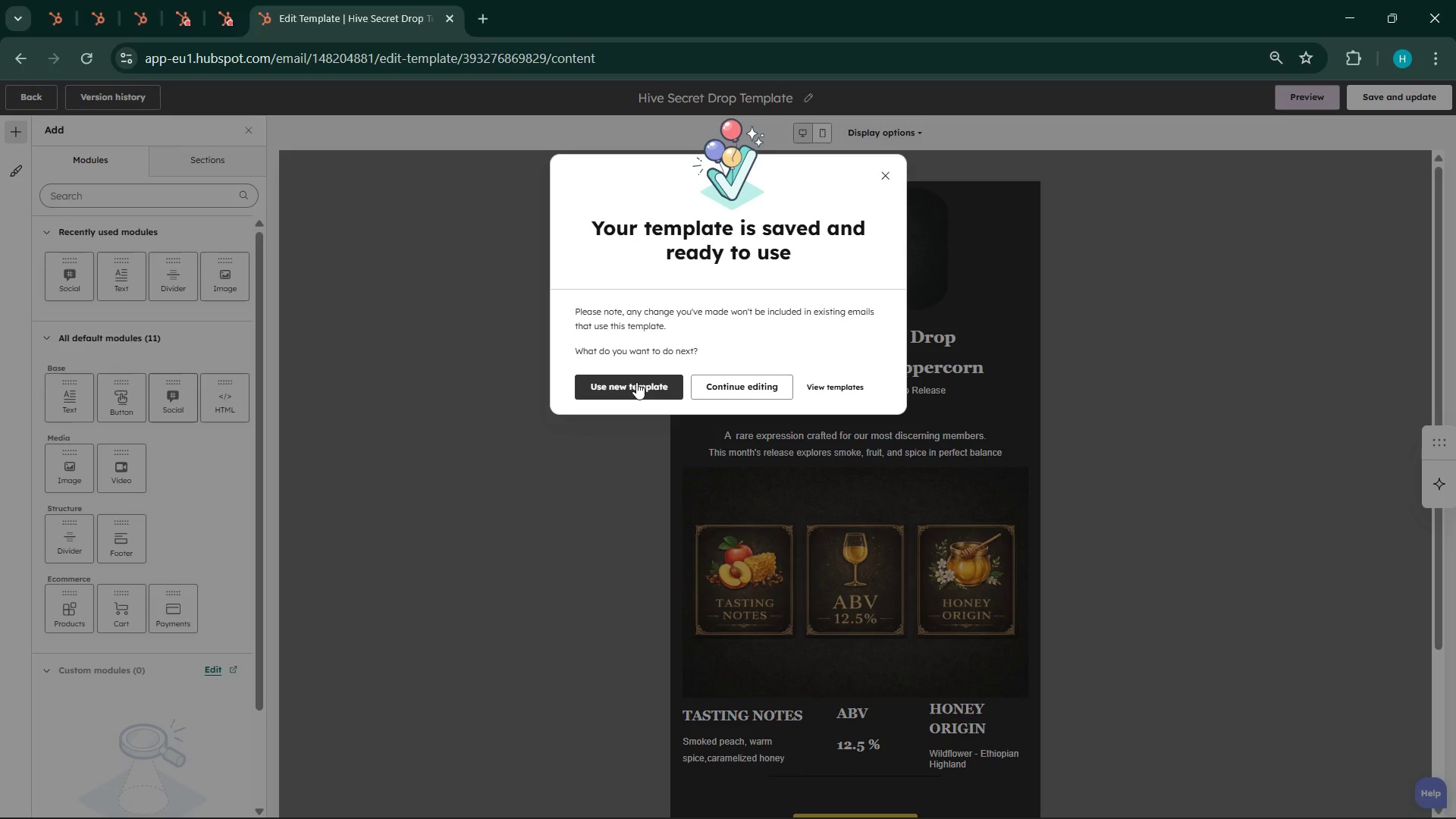 
wait(5.01)
 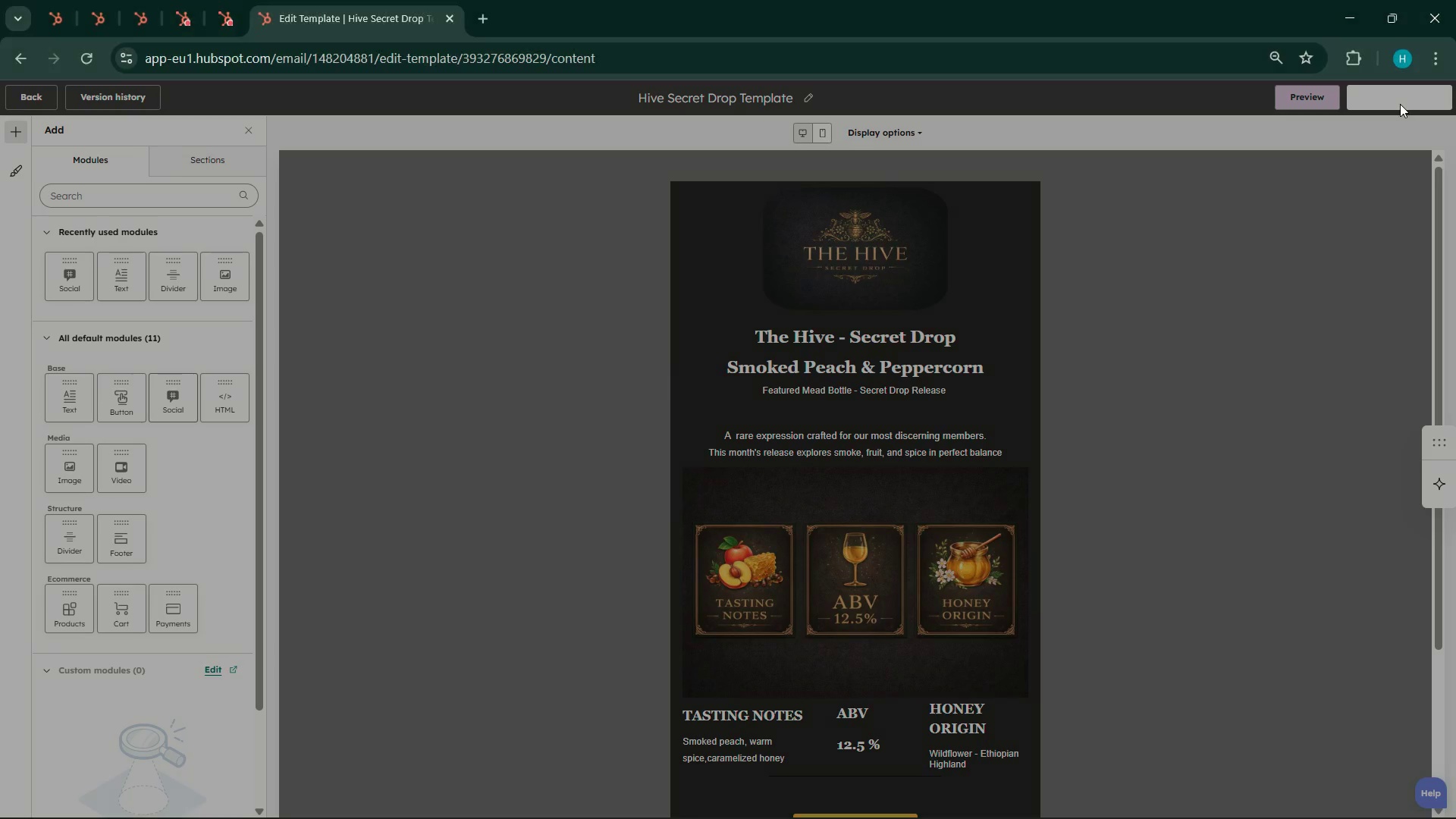 
left_click([636, 382])
 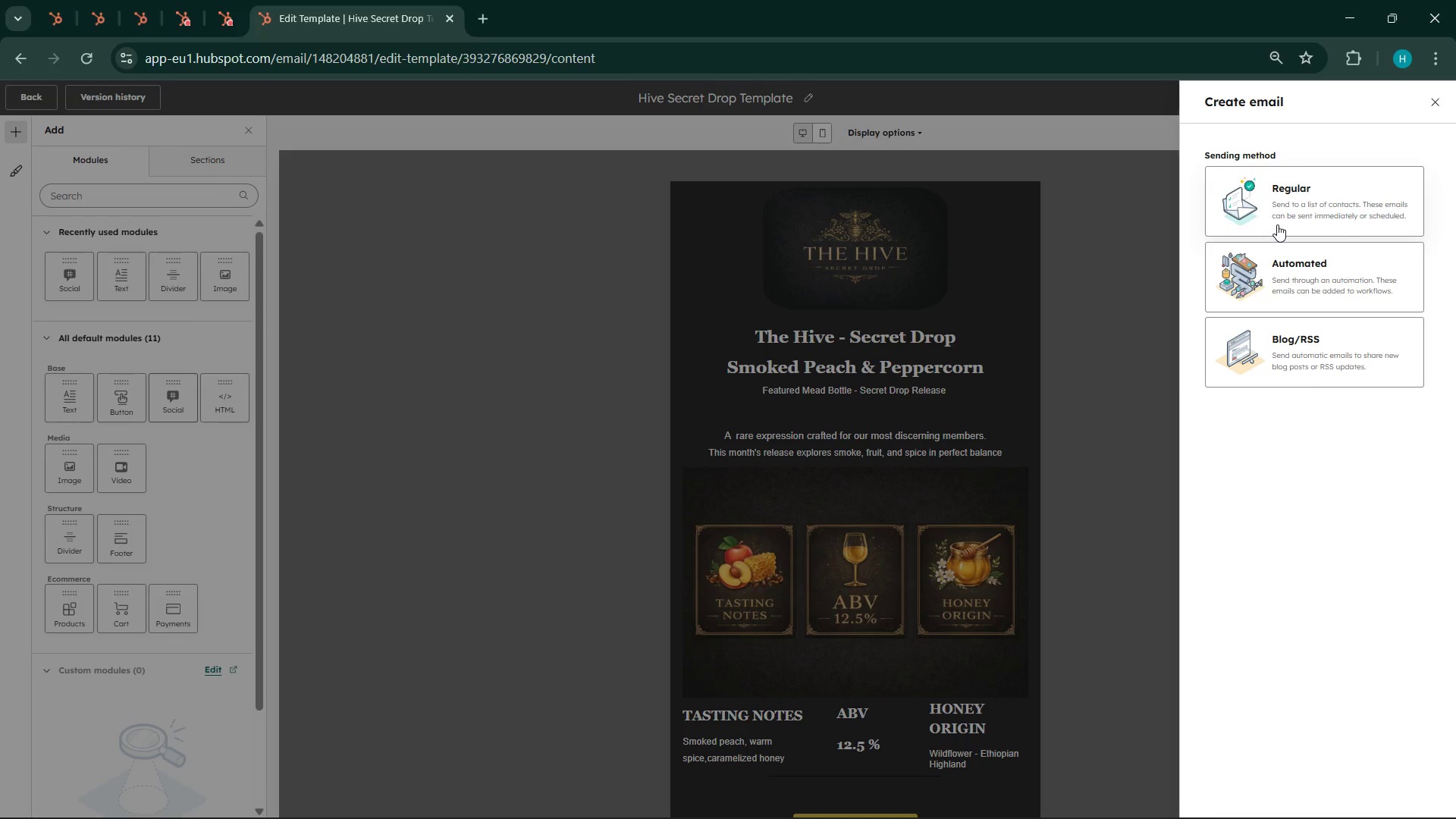 
wait(6.75)
 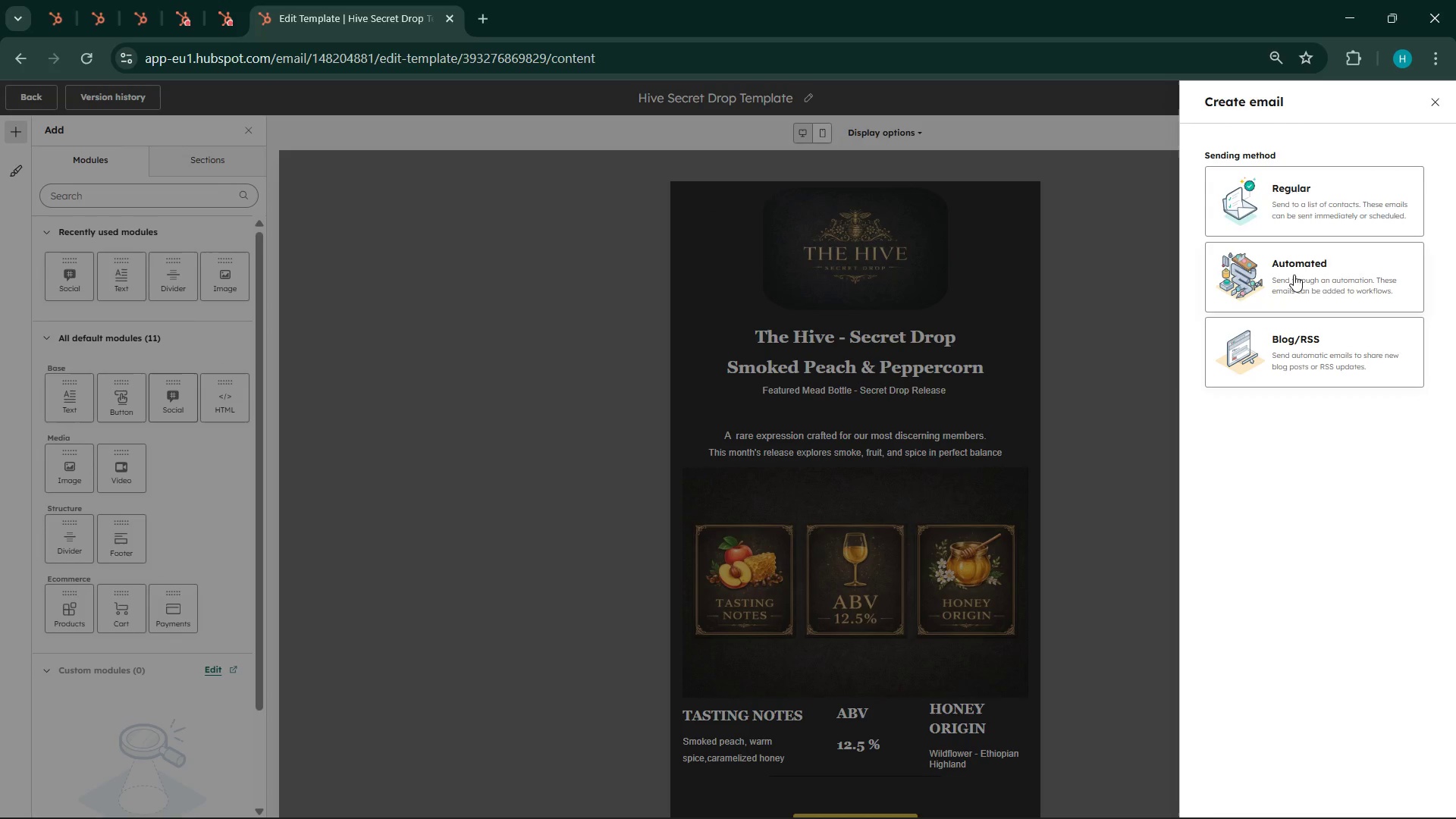 
left_click([1295, 203])
 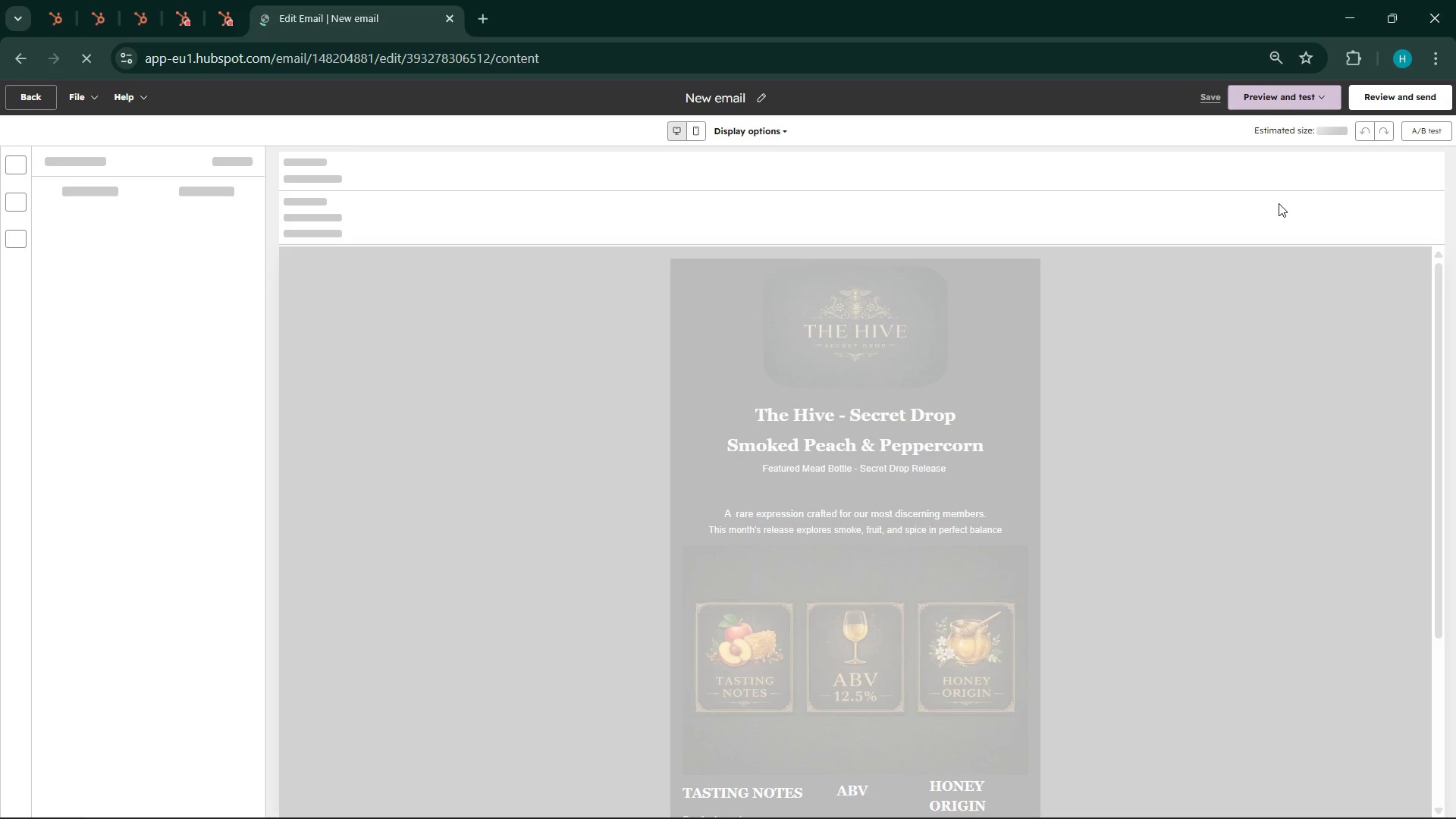 
wait(9.42)
 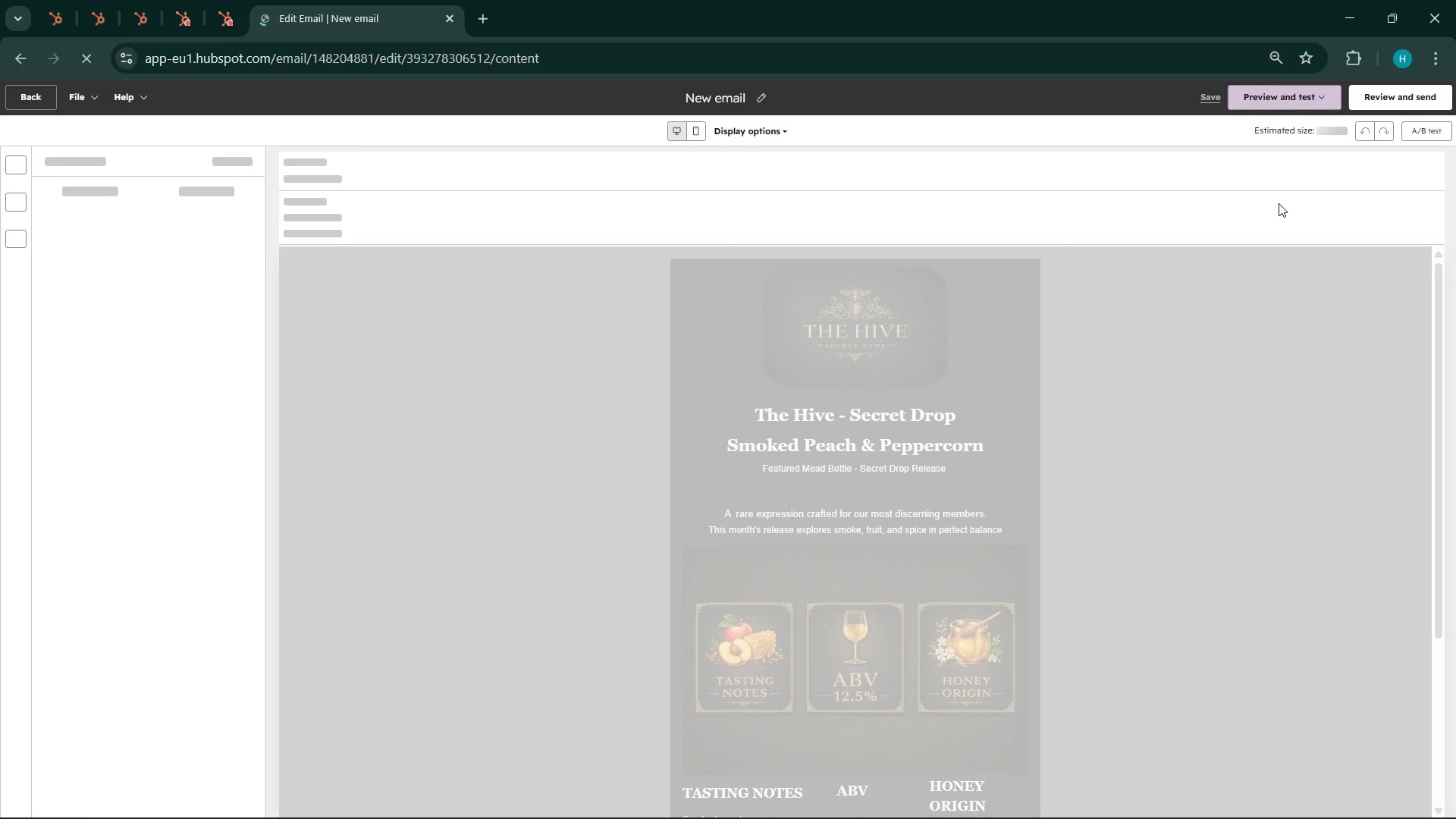 
left_click([714, 222])
 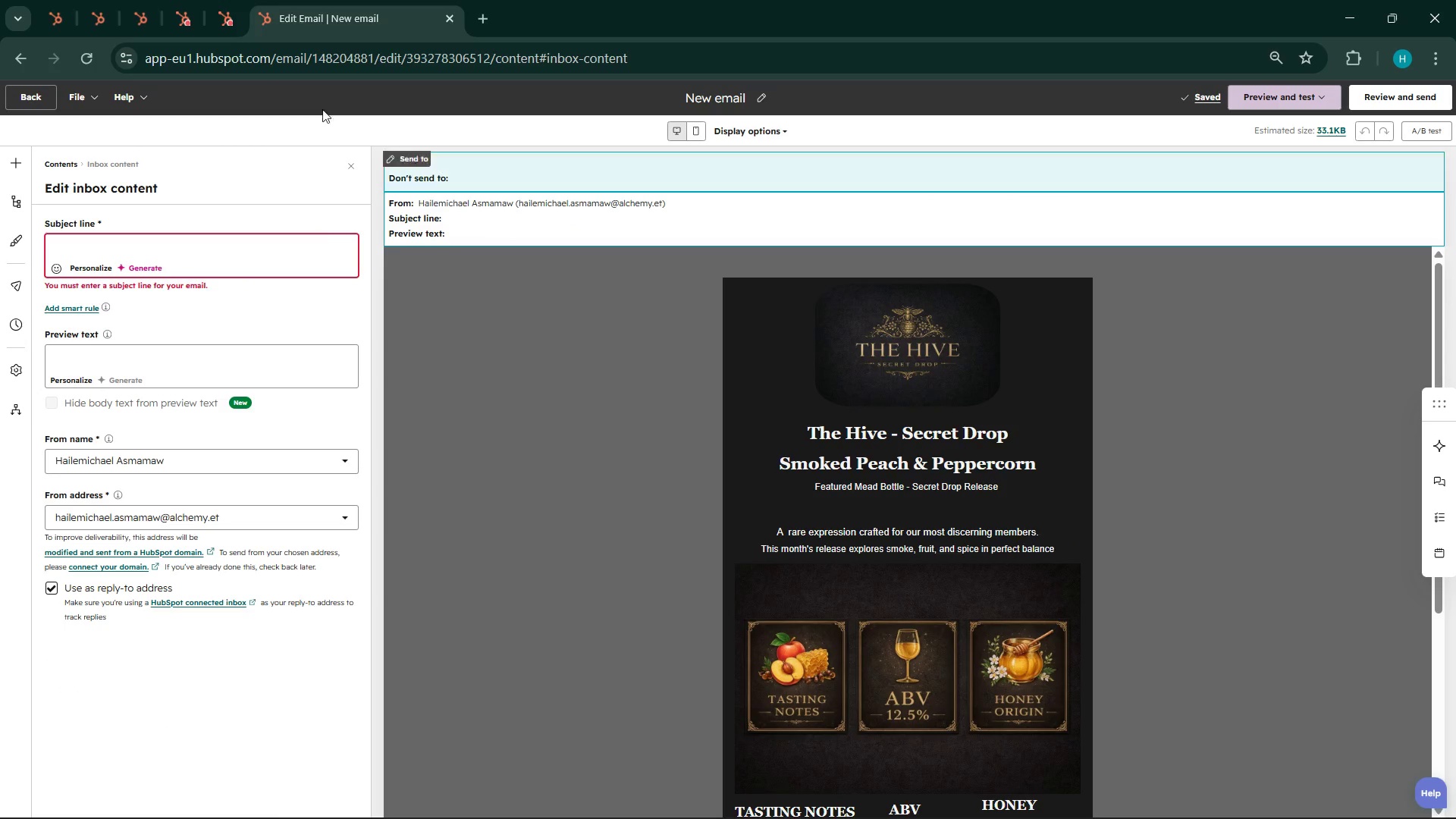 
left_click([55, 0])
 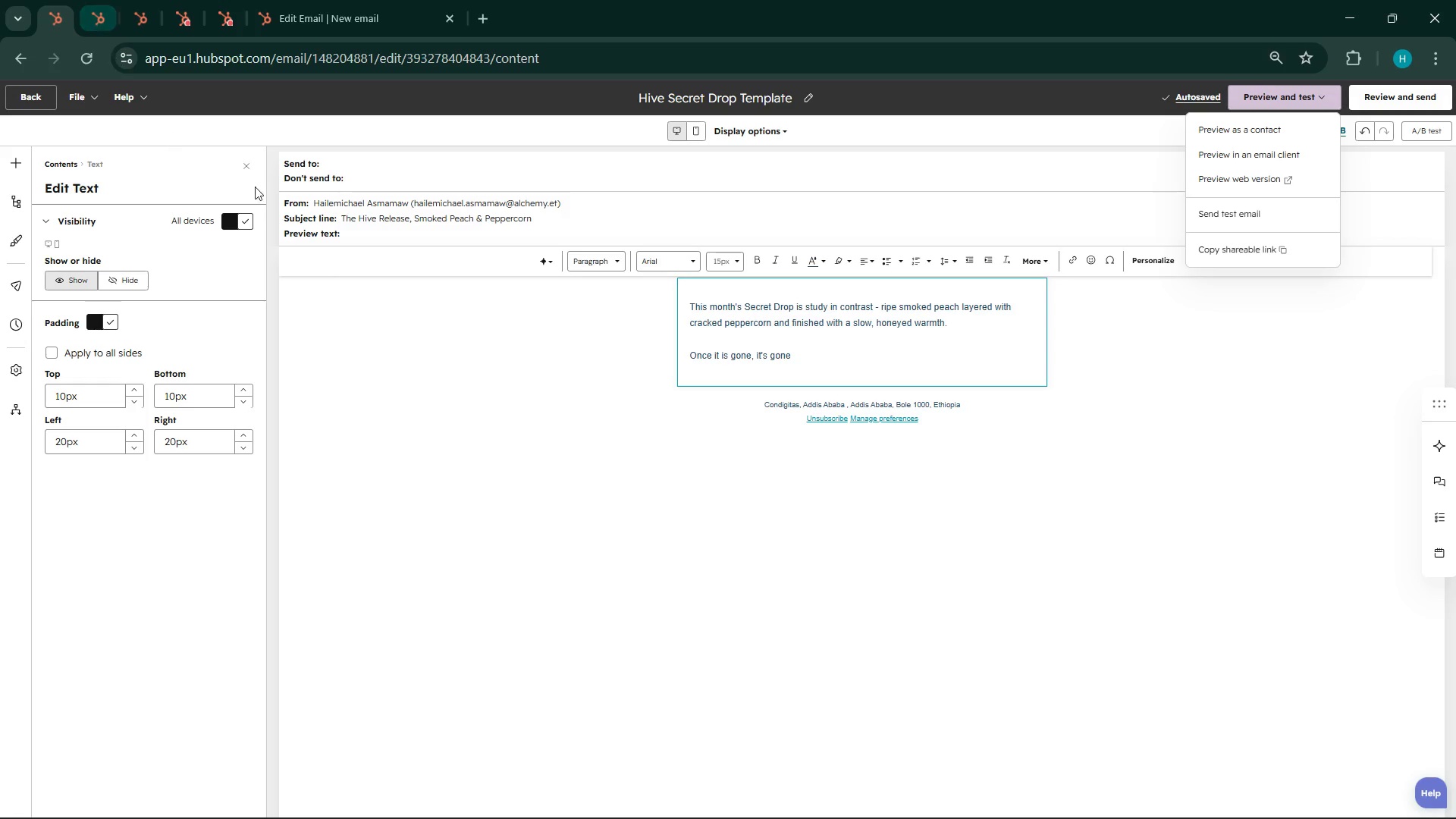 
left_click([443, 215])
 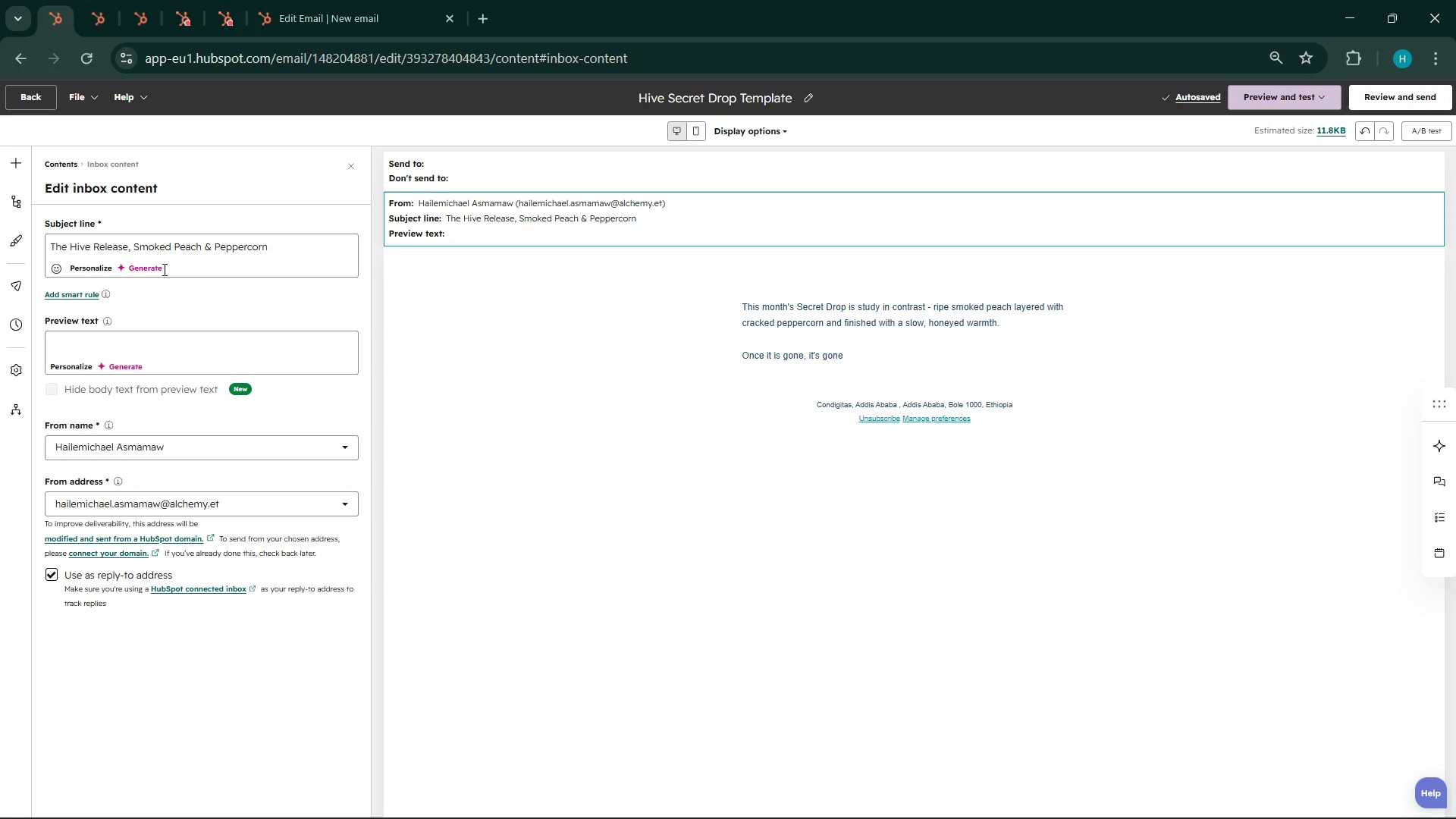 
double_click([162, 261])
 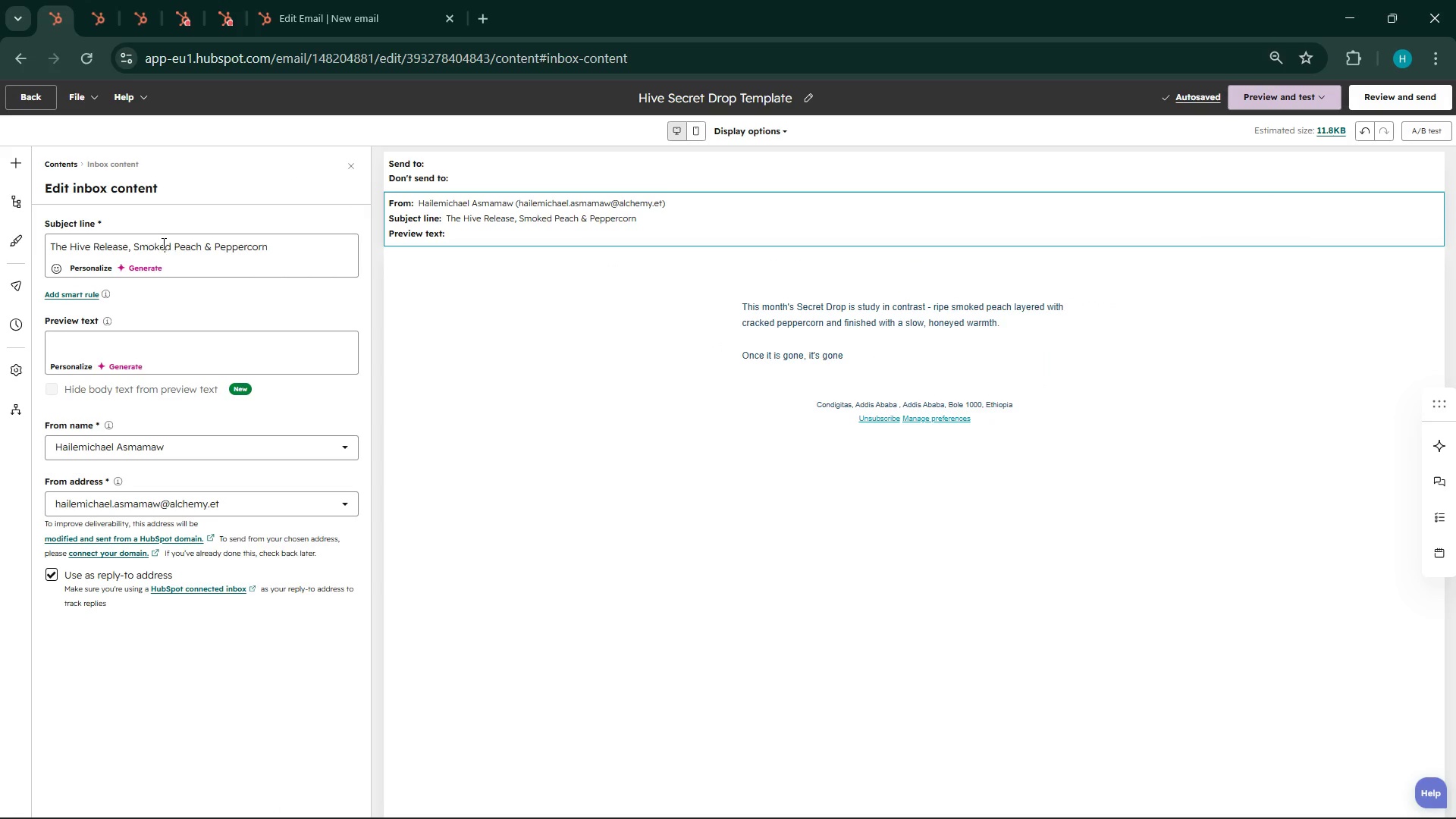 
double_click([162, 243])
 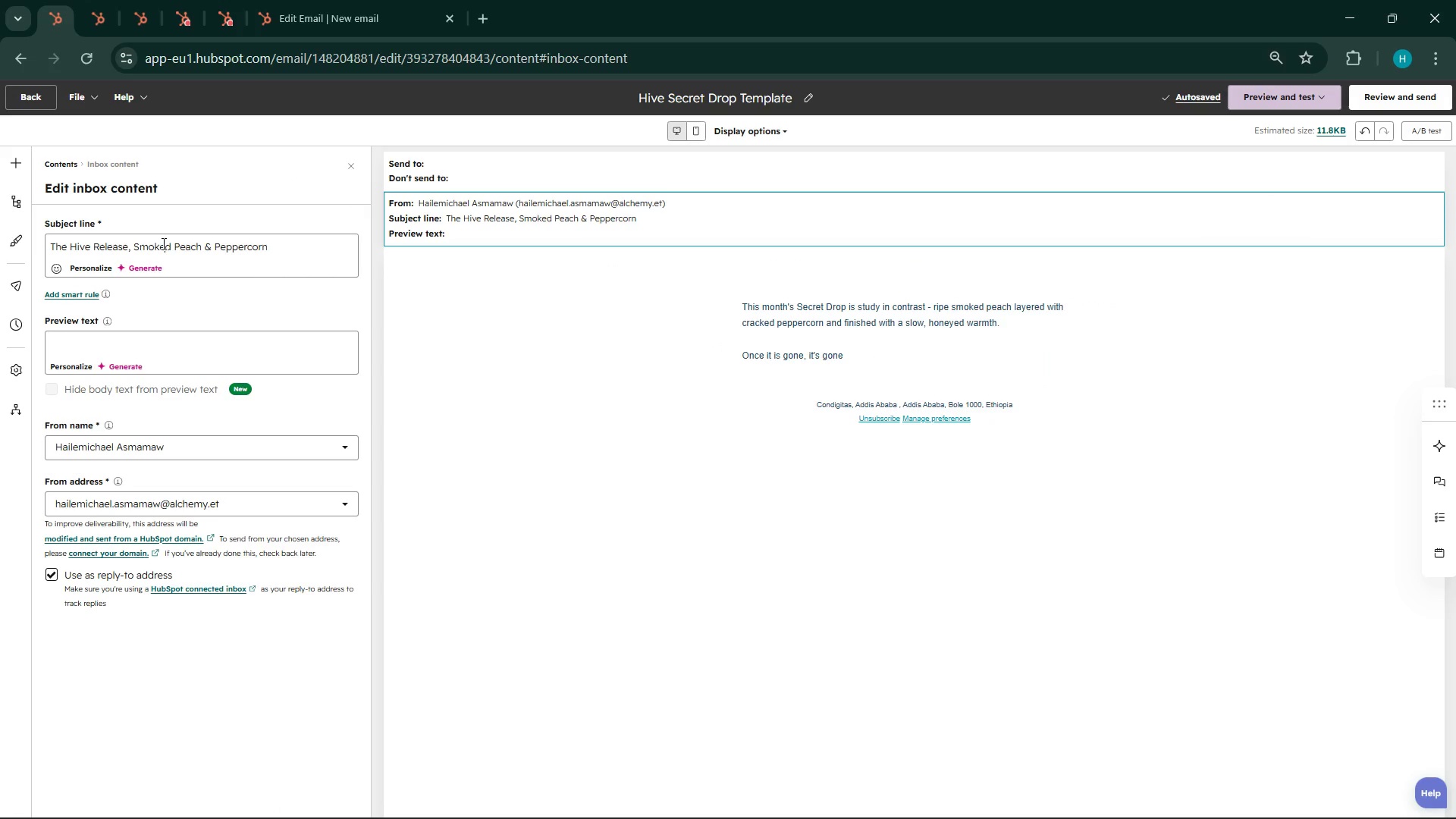 
double_click([162, 243])
 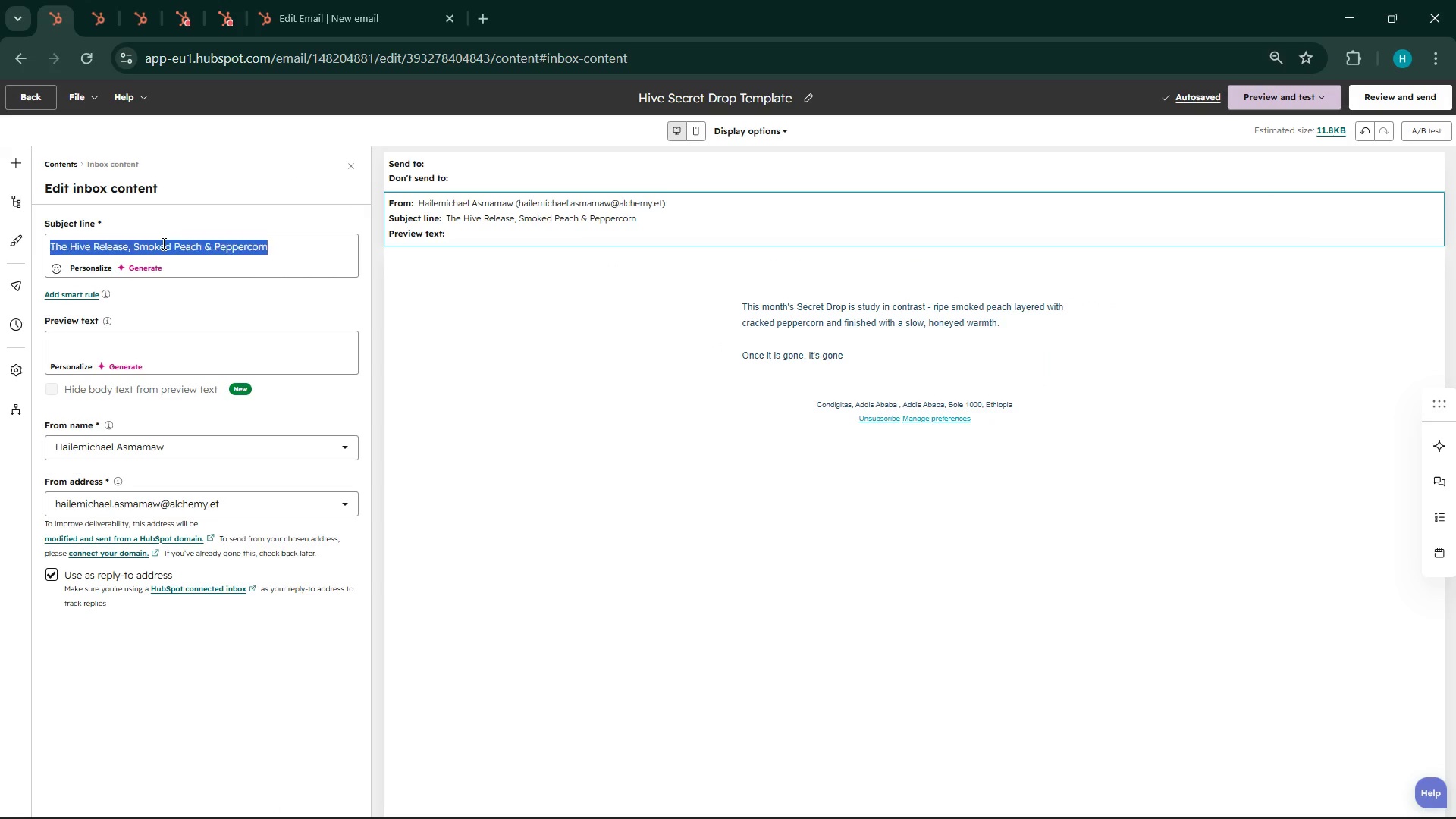 
triple_click([162, 243])
 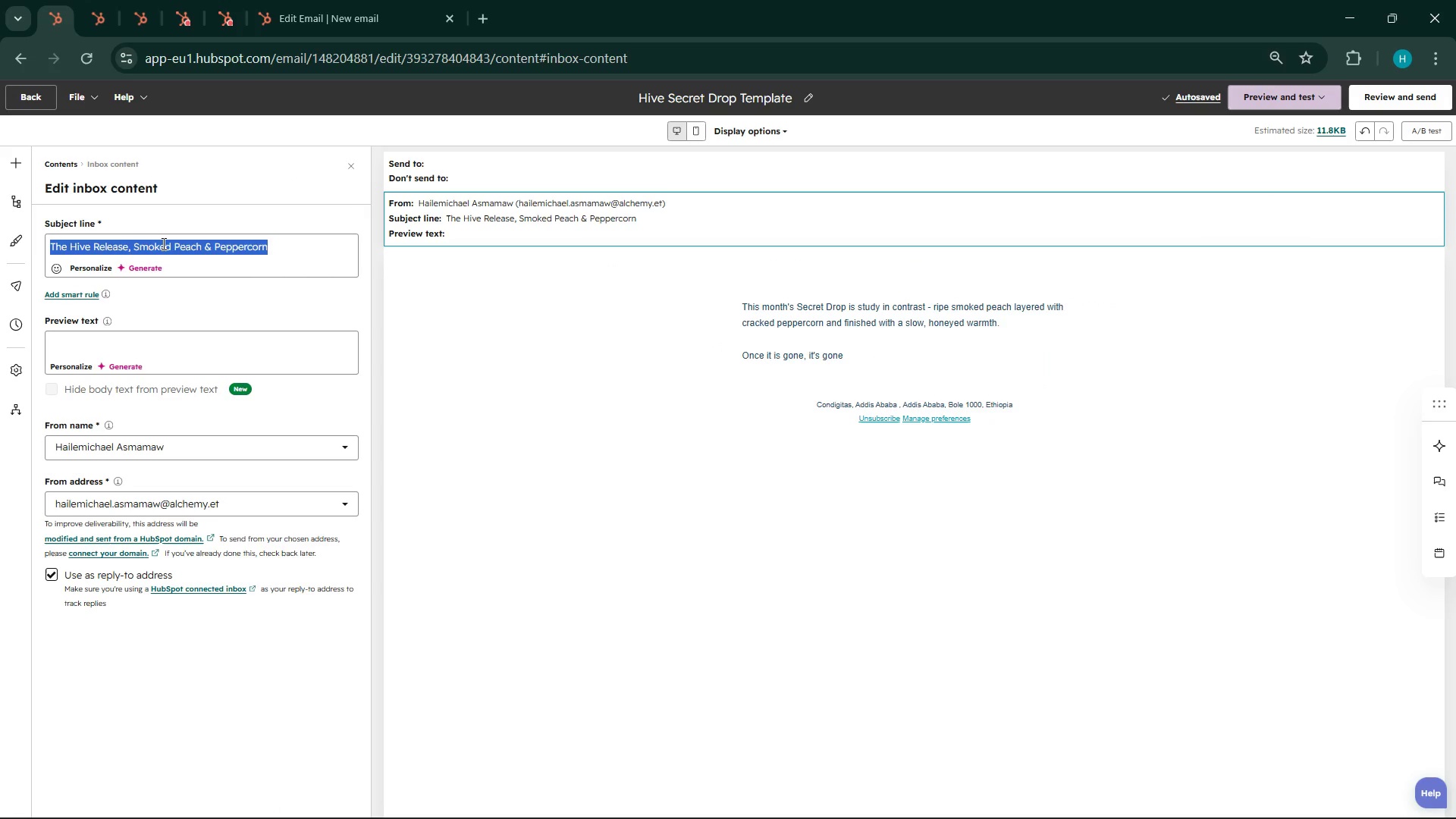 
key(Control+C)
 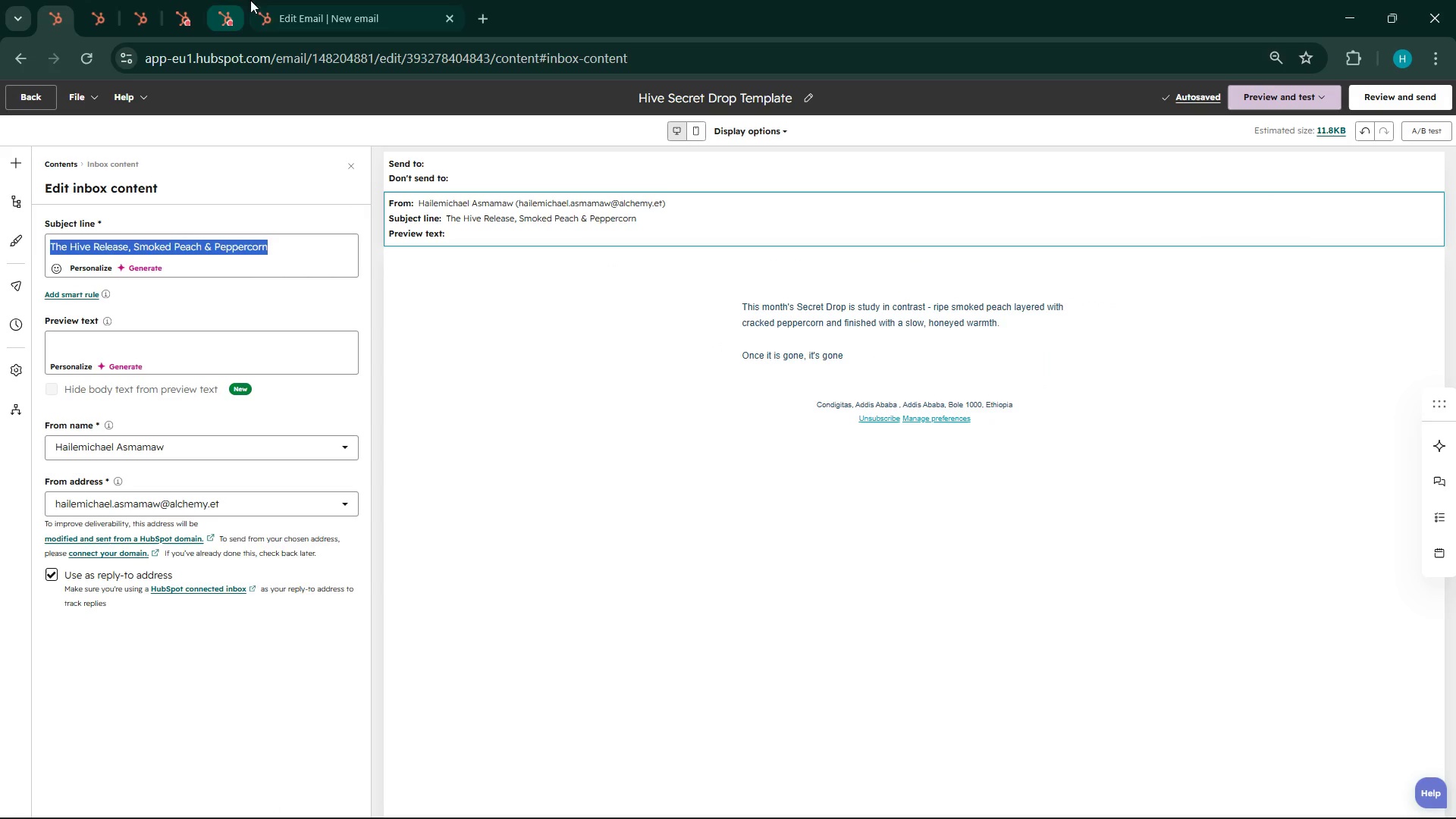 
left_click([262, 0])
 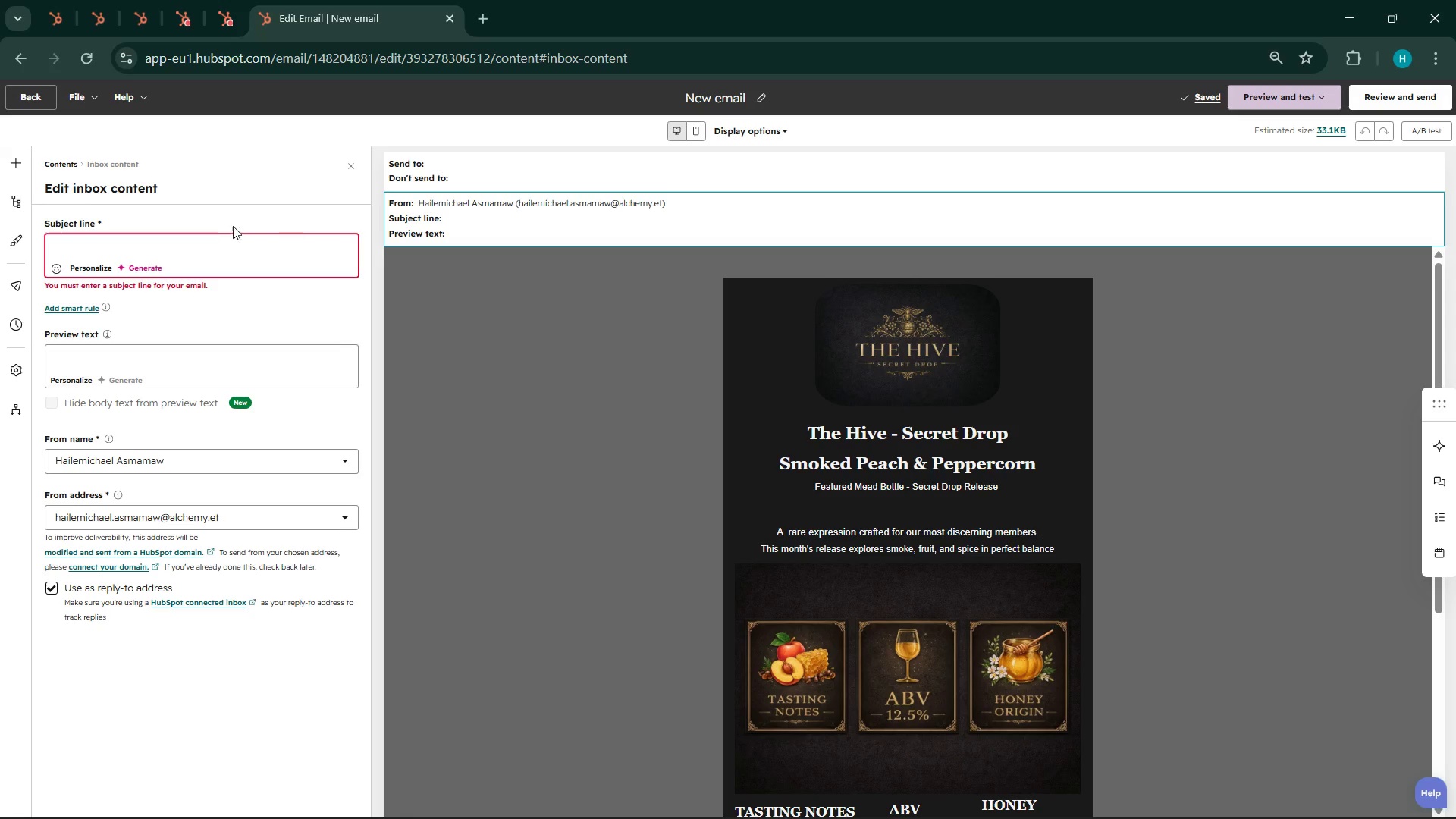 
left_click([212, 237])
 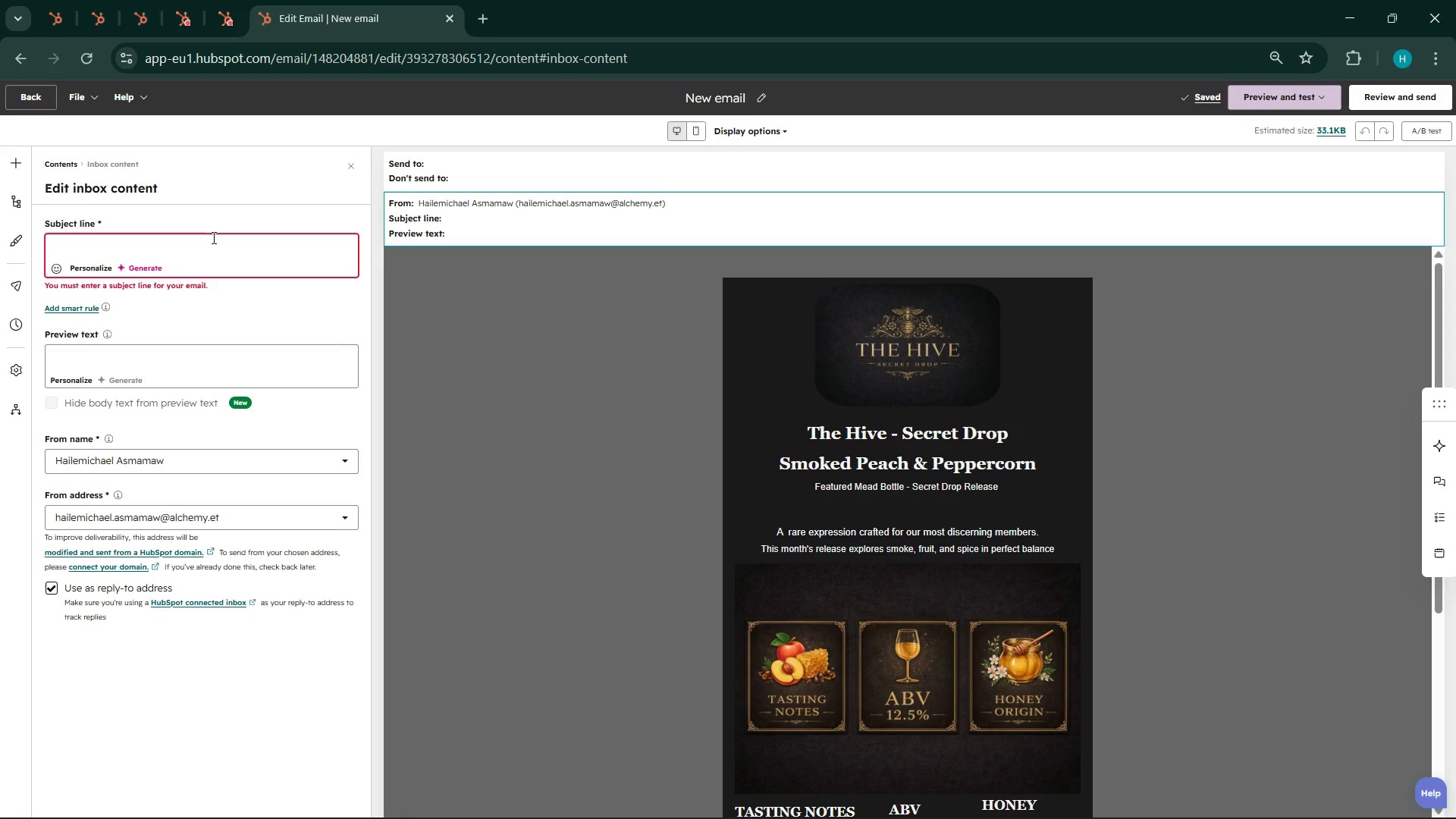 
key(Control+V)
 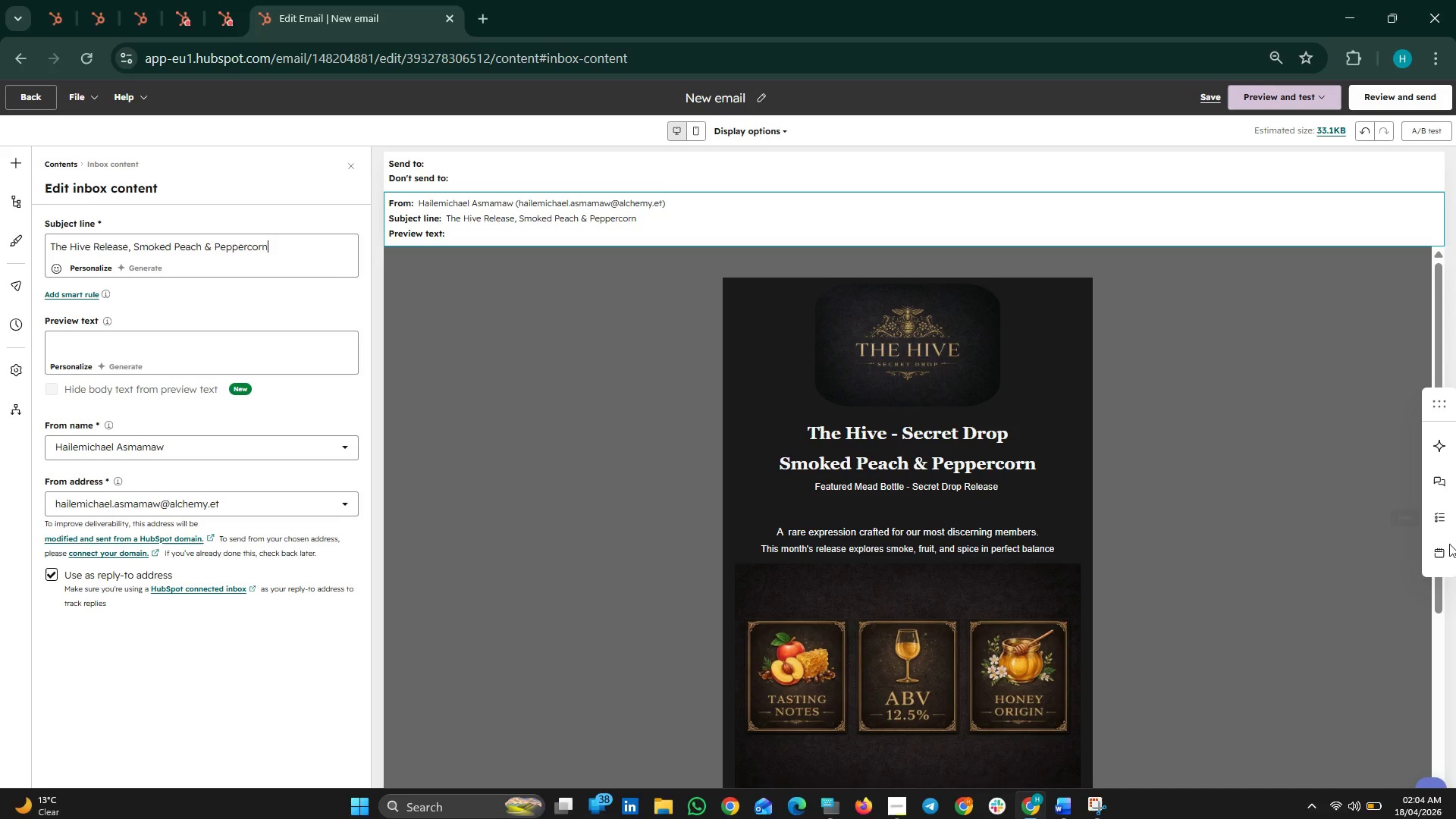 
left_click_drag(start_coordinate=[1439, 284], to_coordinate=[1438, 295])
 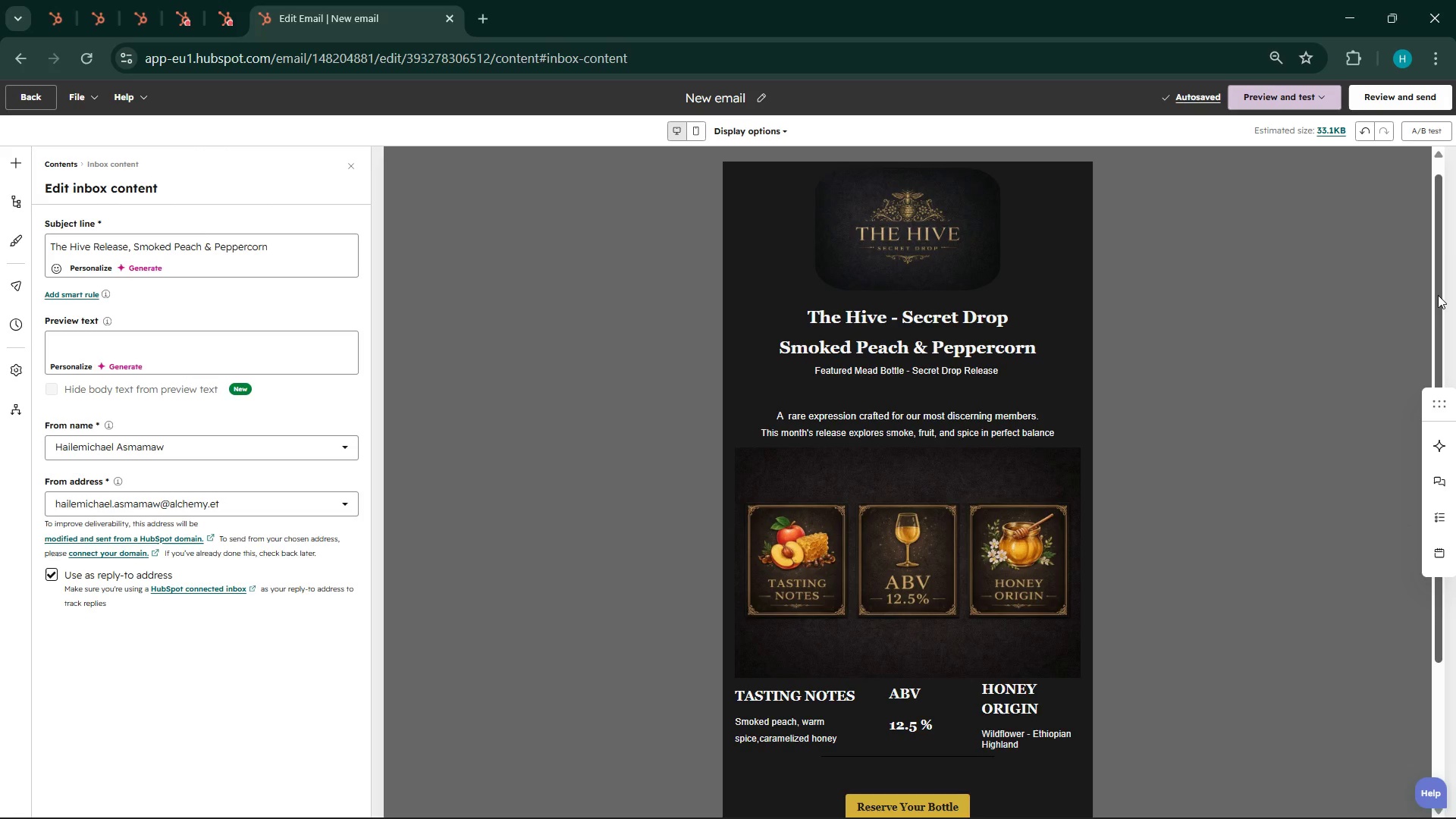 
left_click([1438, 295])
 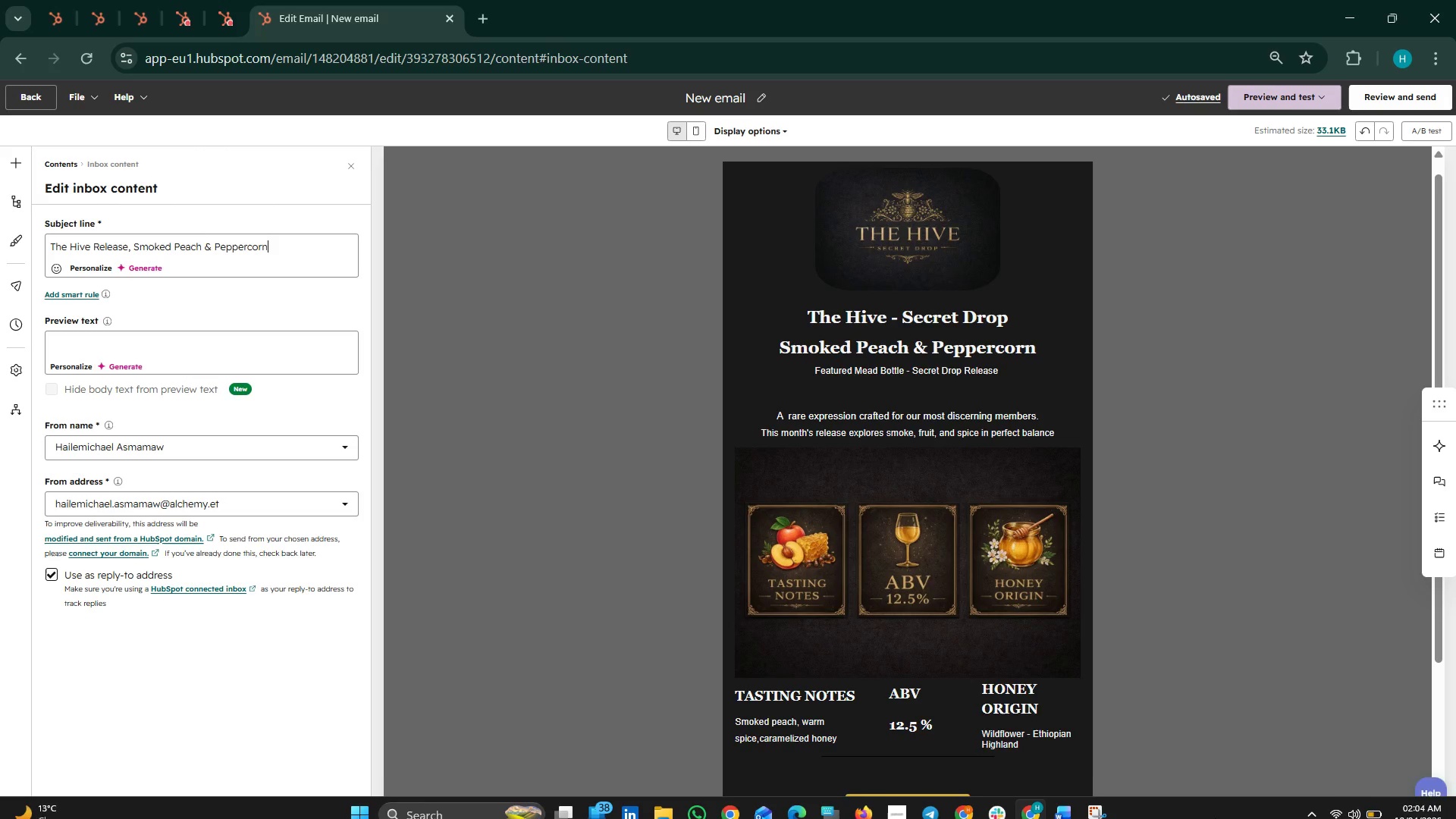 
left_click([1099, 797])
 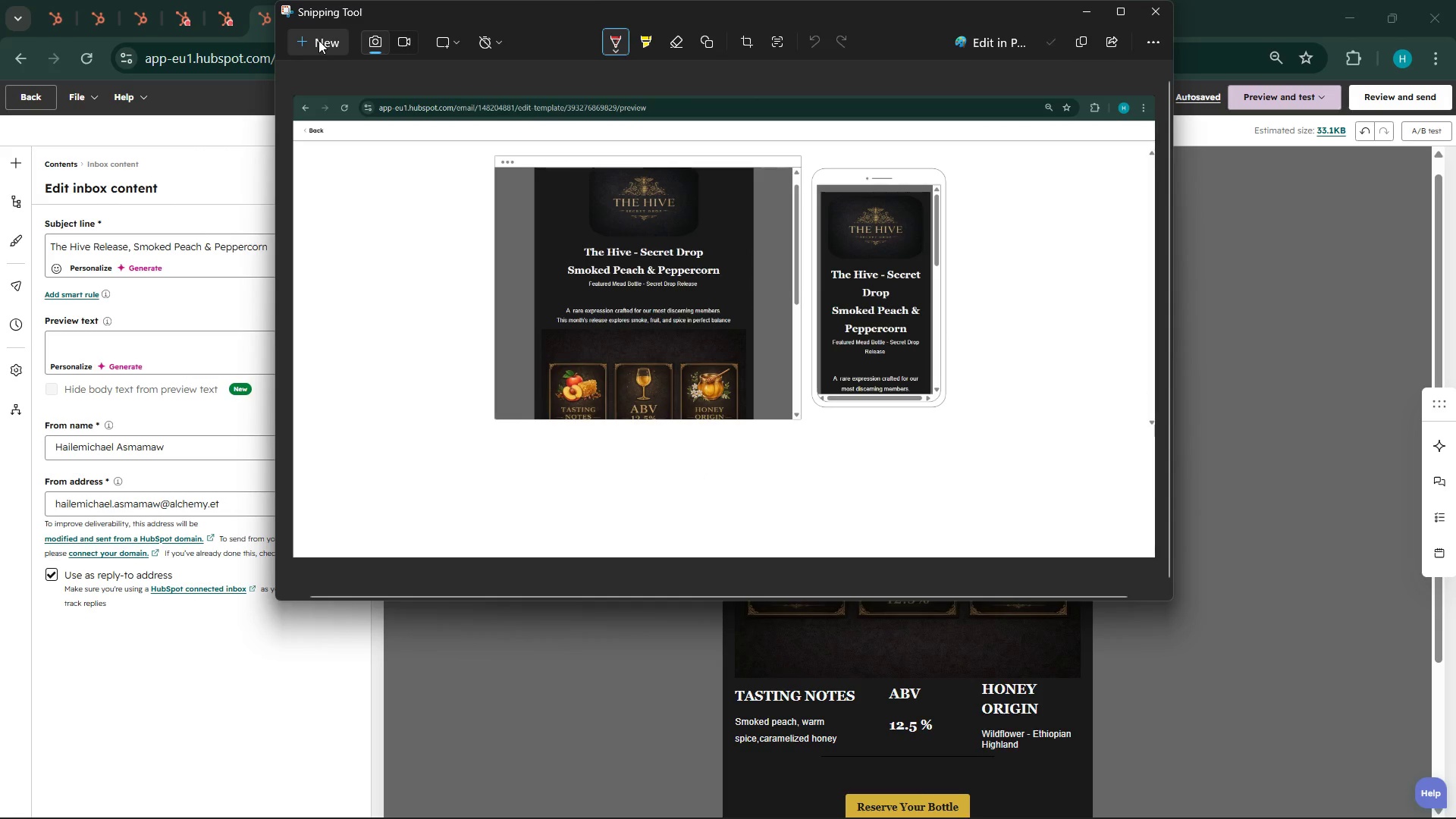 
left_click([318, 40])
 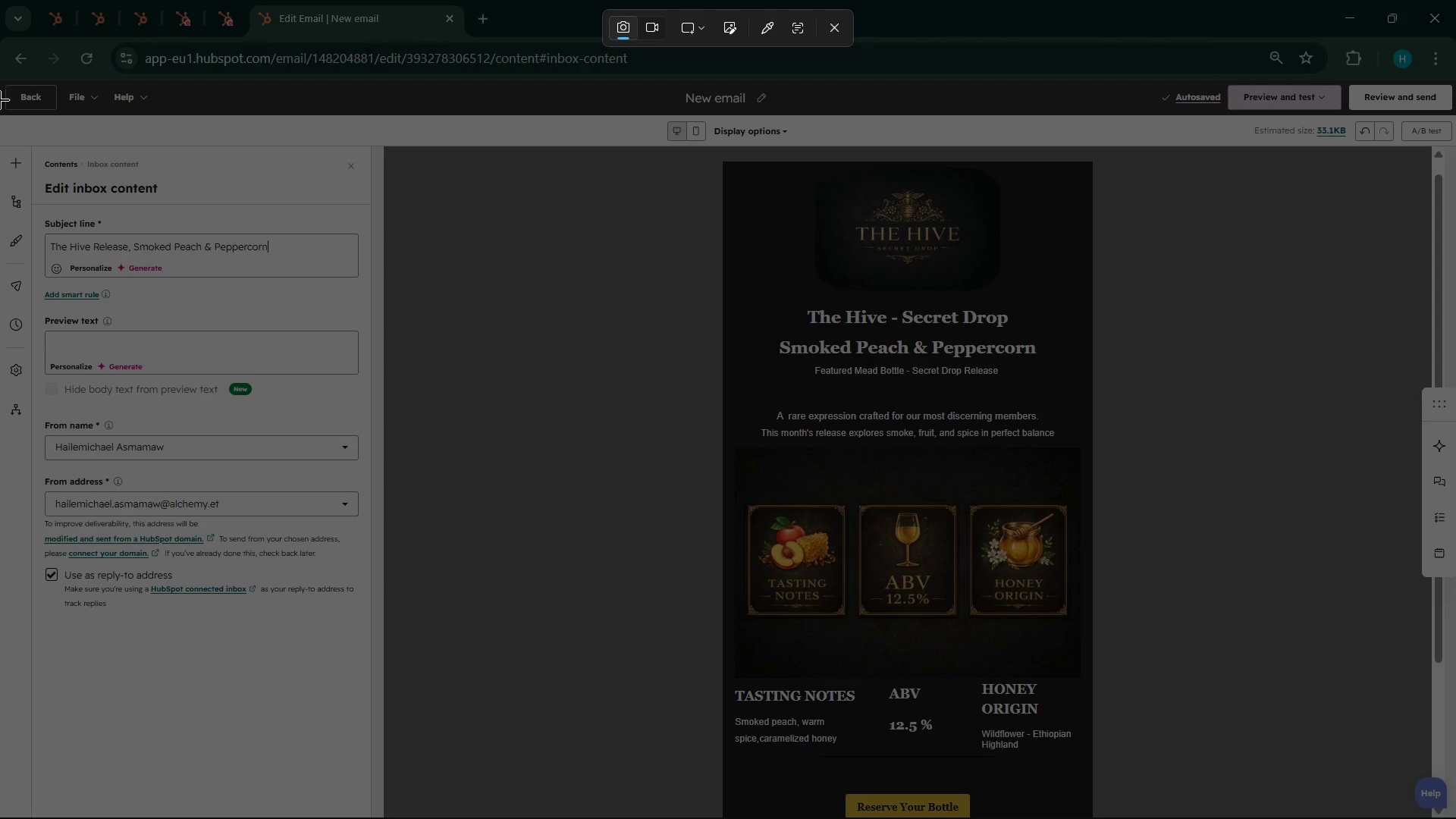 
left_click_drag(start_coordinate=[0, 66], to_coordinate=[1455, 818])
 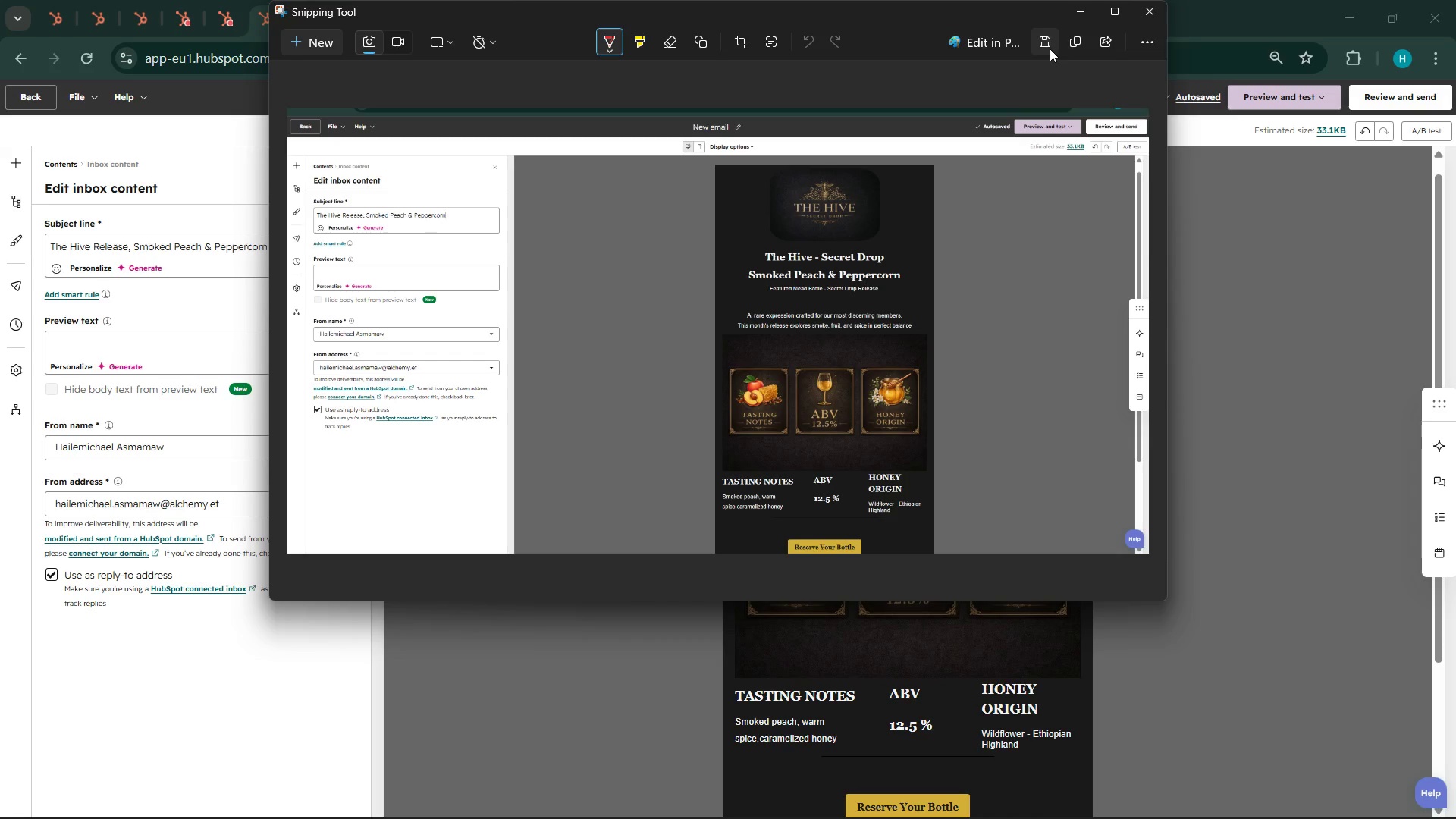 
wait(6.91)
 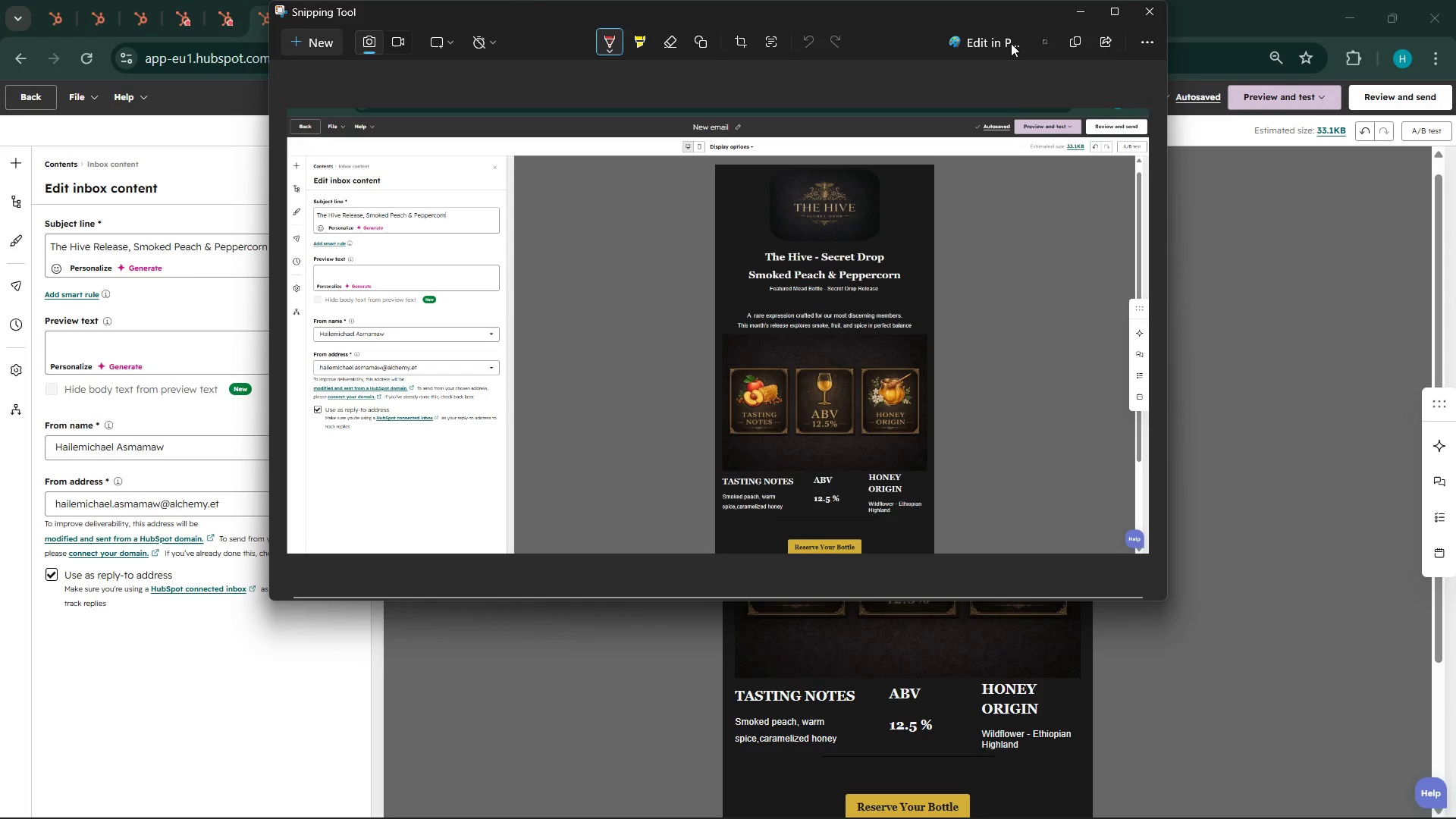 
left_click([1044, 37])
 